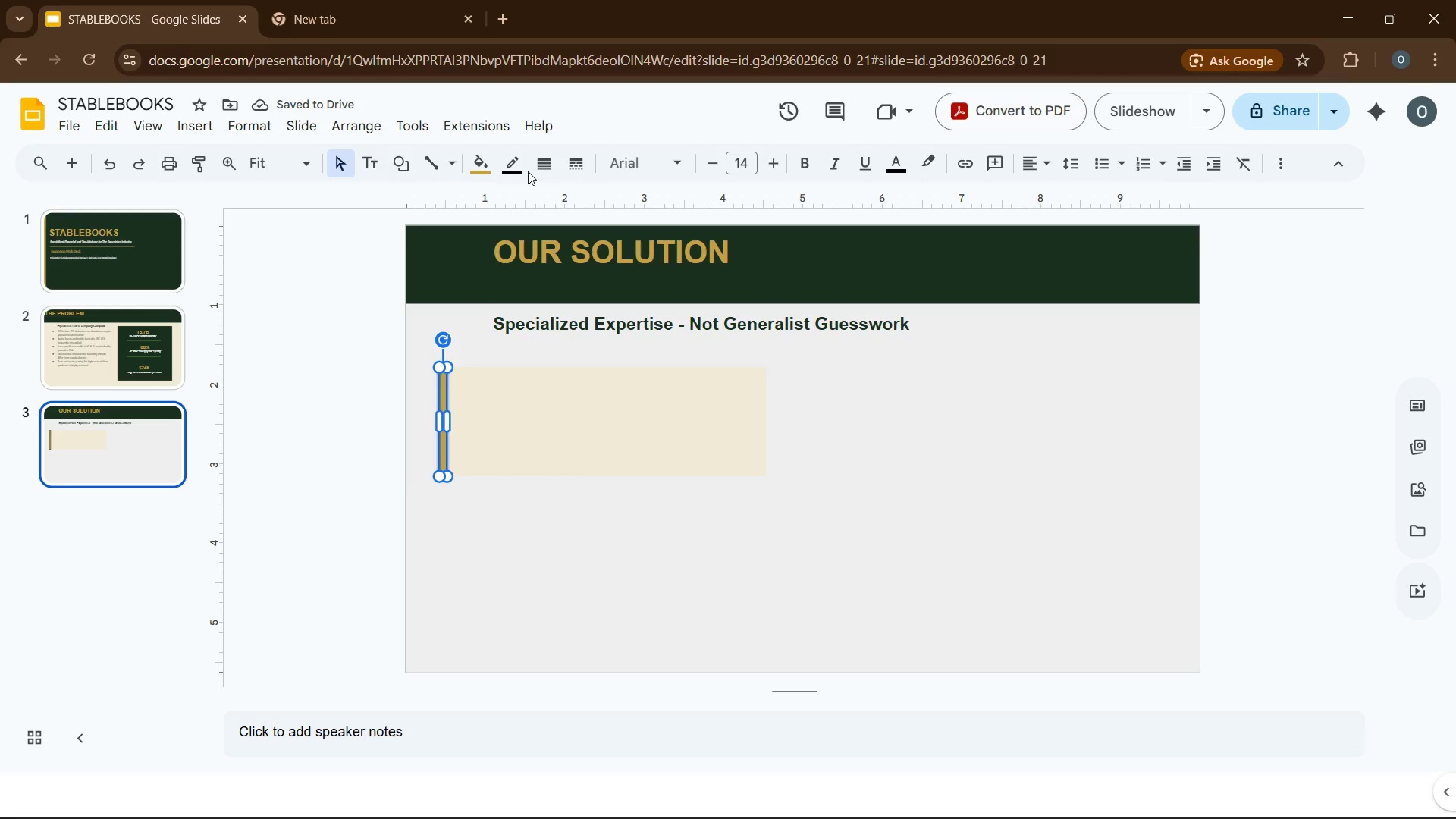 
left_click([516, 170])
 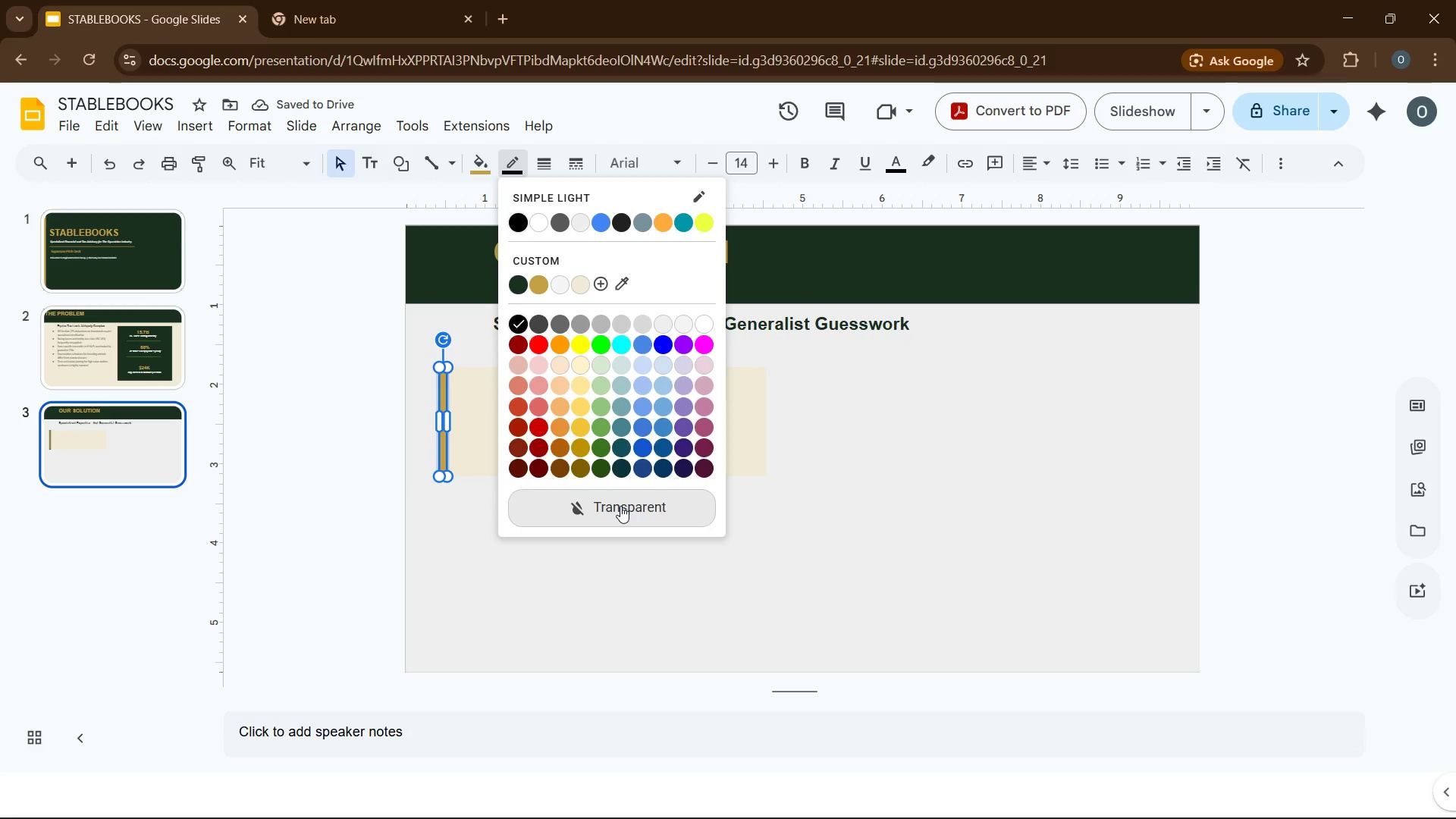 
left_click([620, 506])
 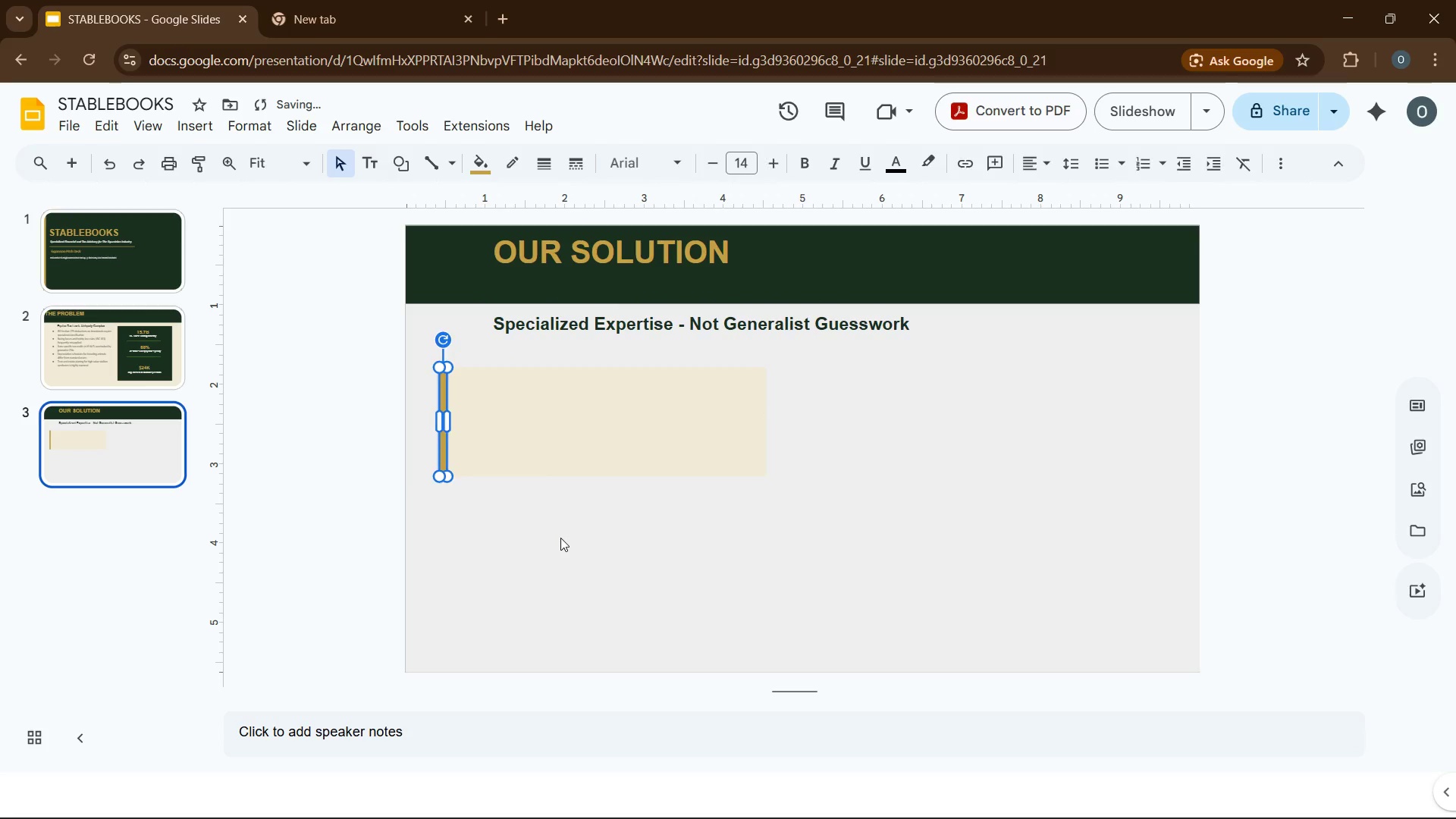 
left_click([560, 538])
 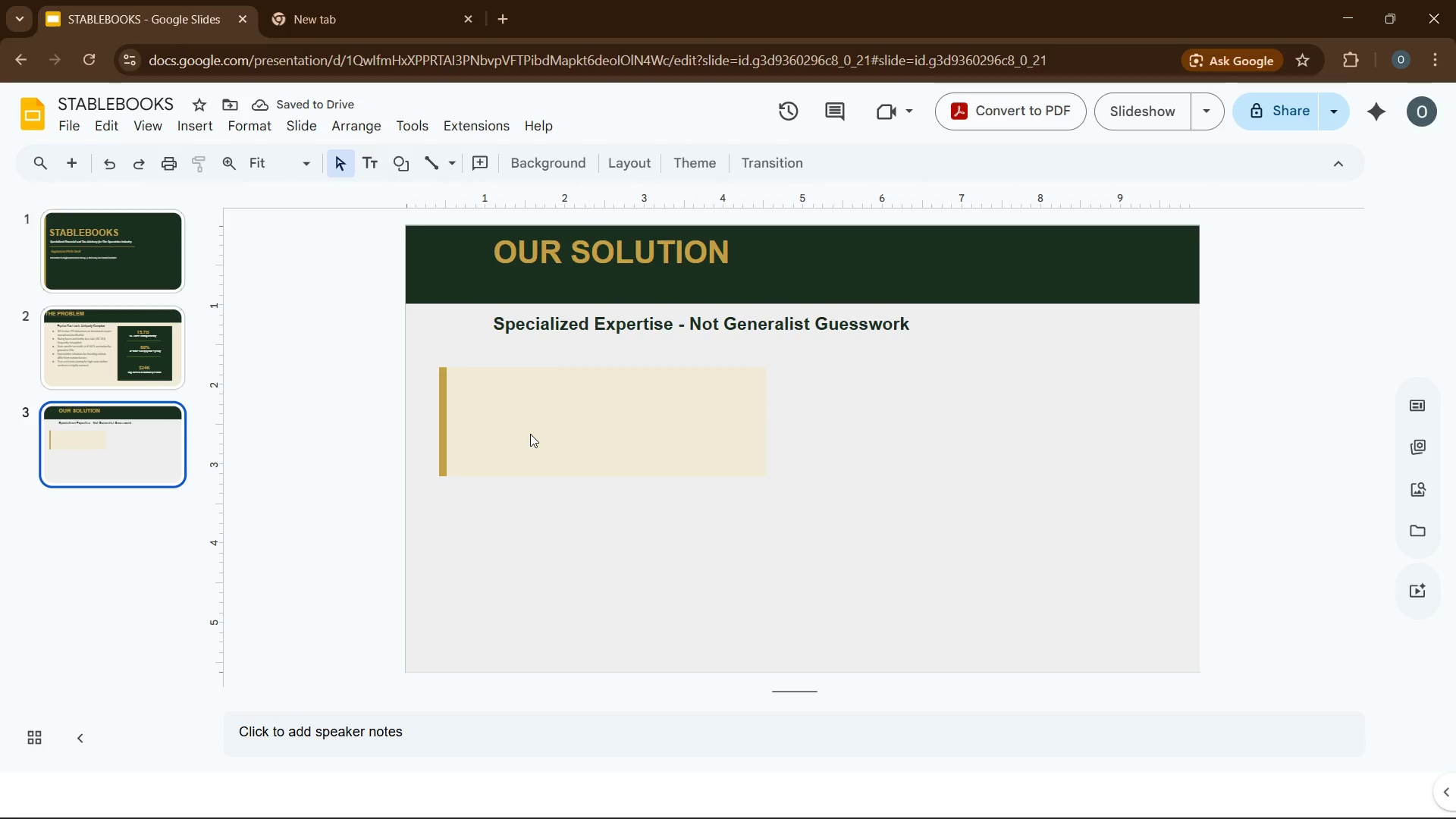 
left_click([530, 434])
 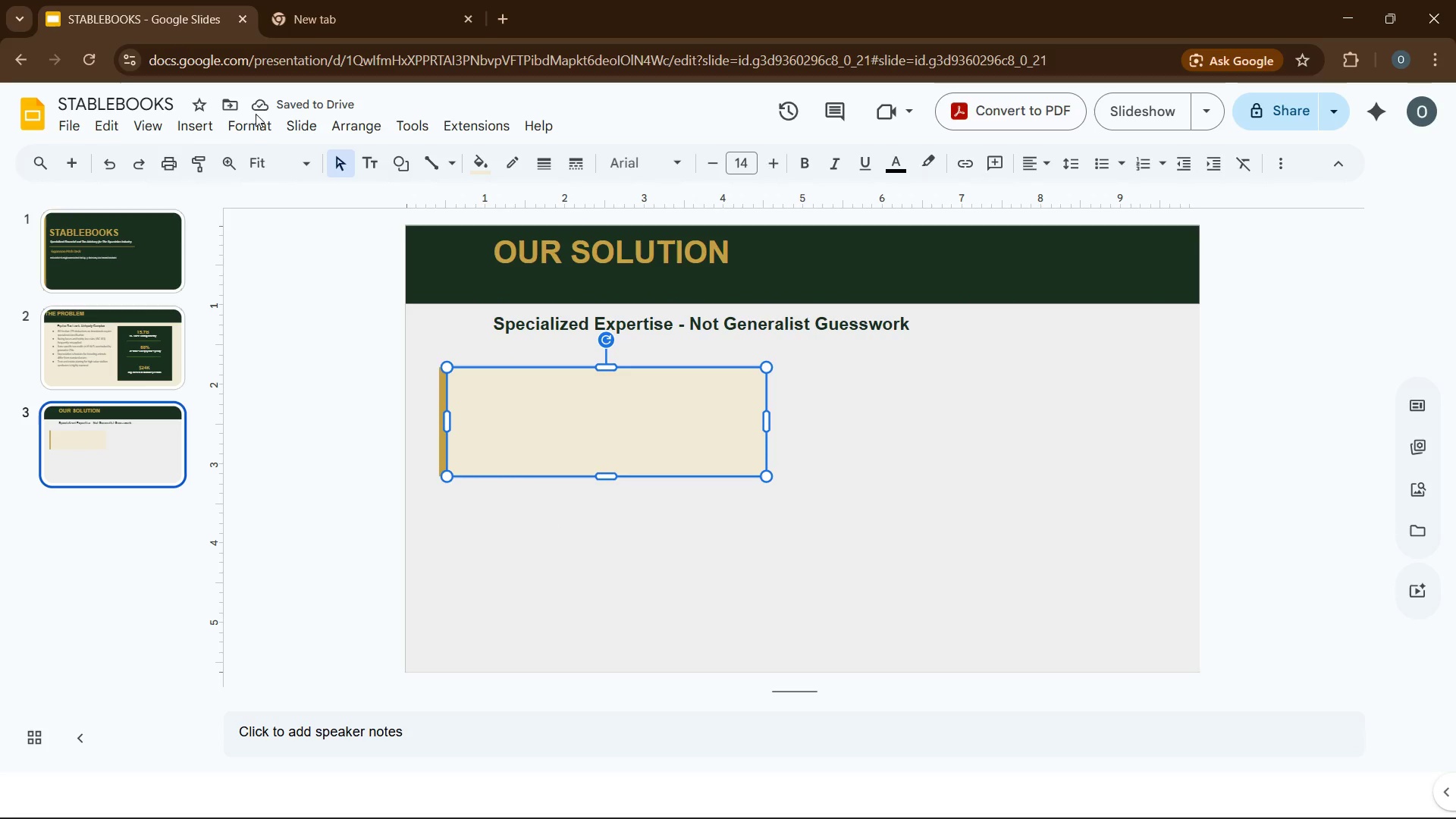 
left_click([255, 136])
 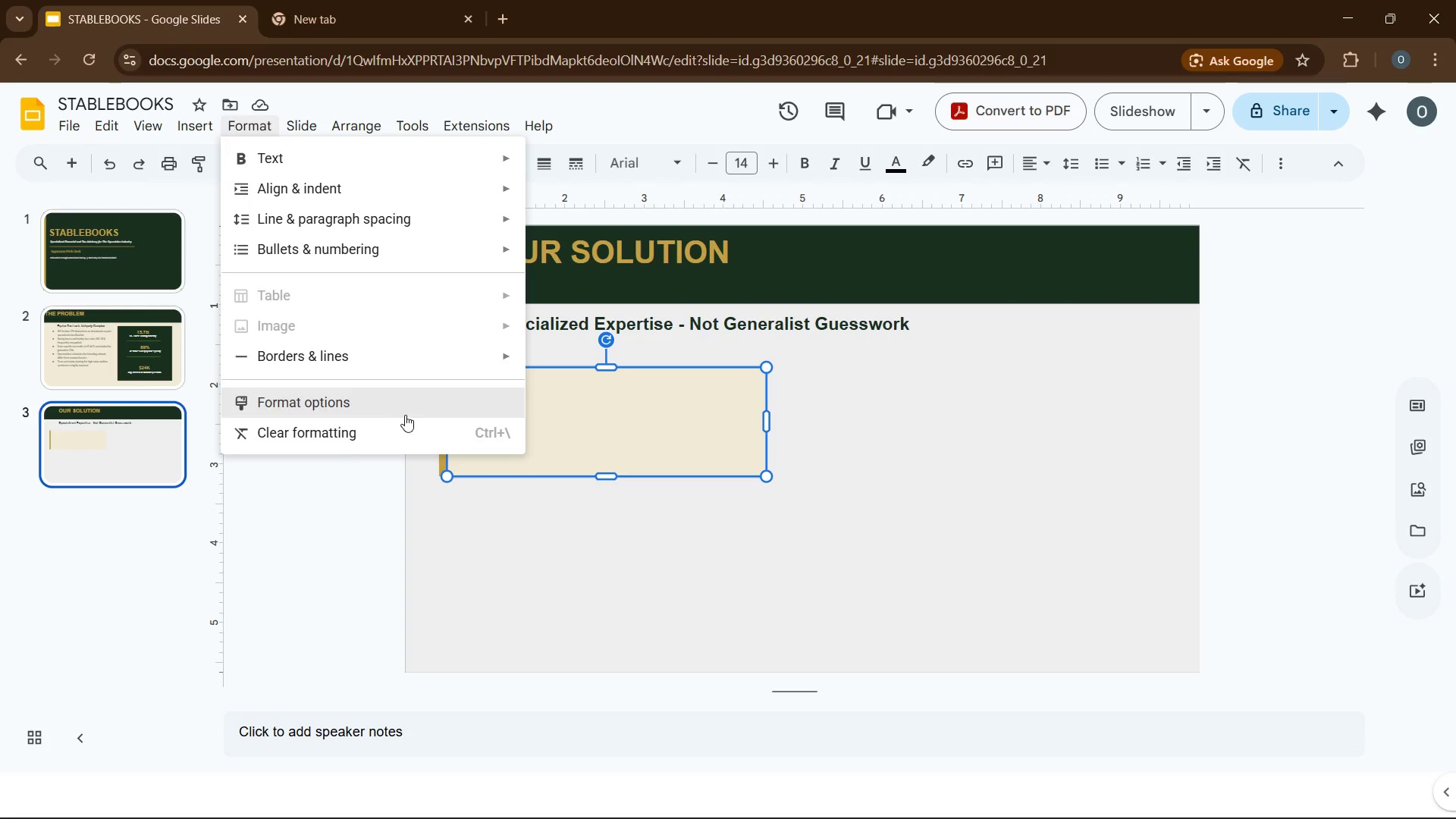 
left_click([398, 409])
 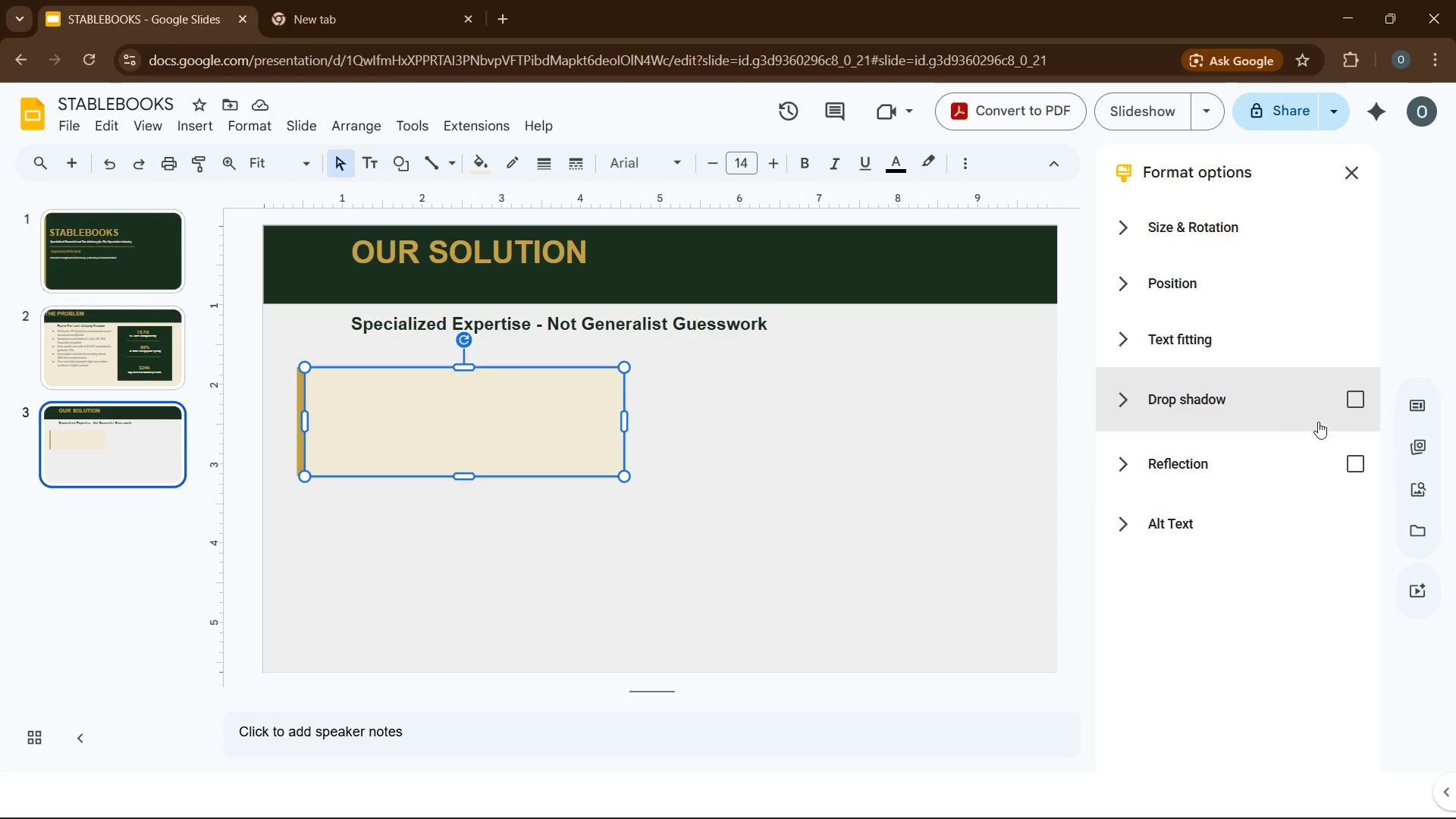 
left_click([1358, 400])
 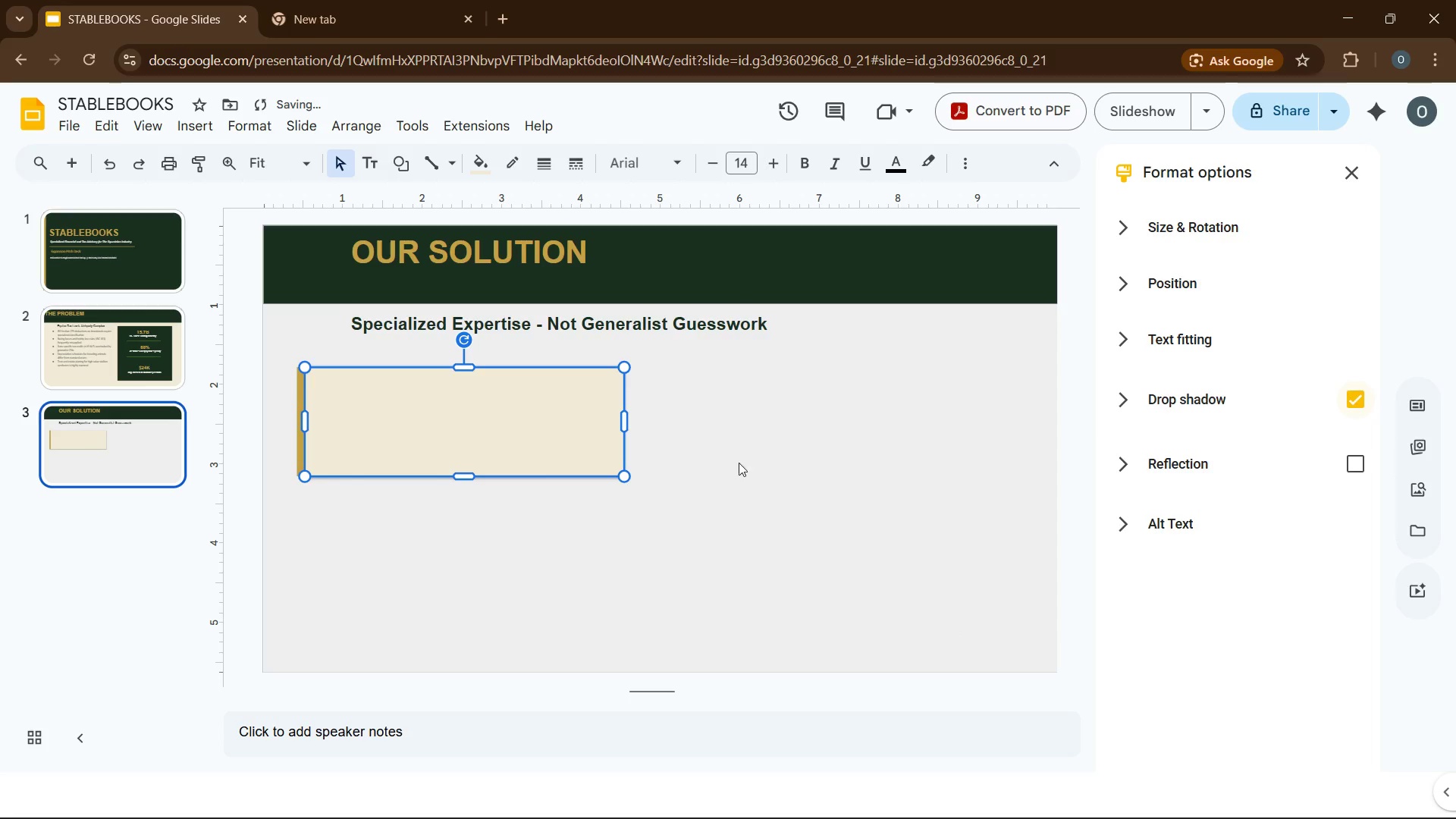 
left_click([730, 460])
 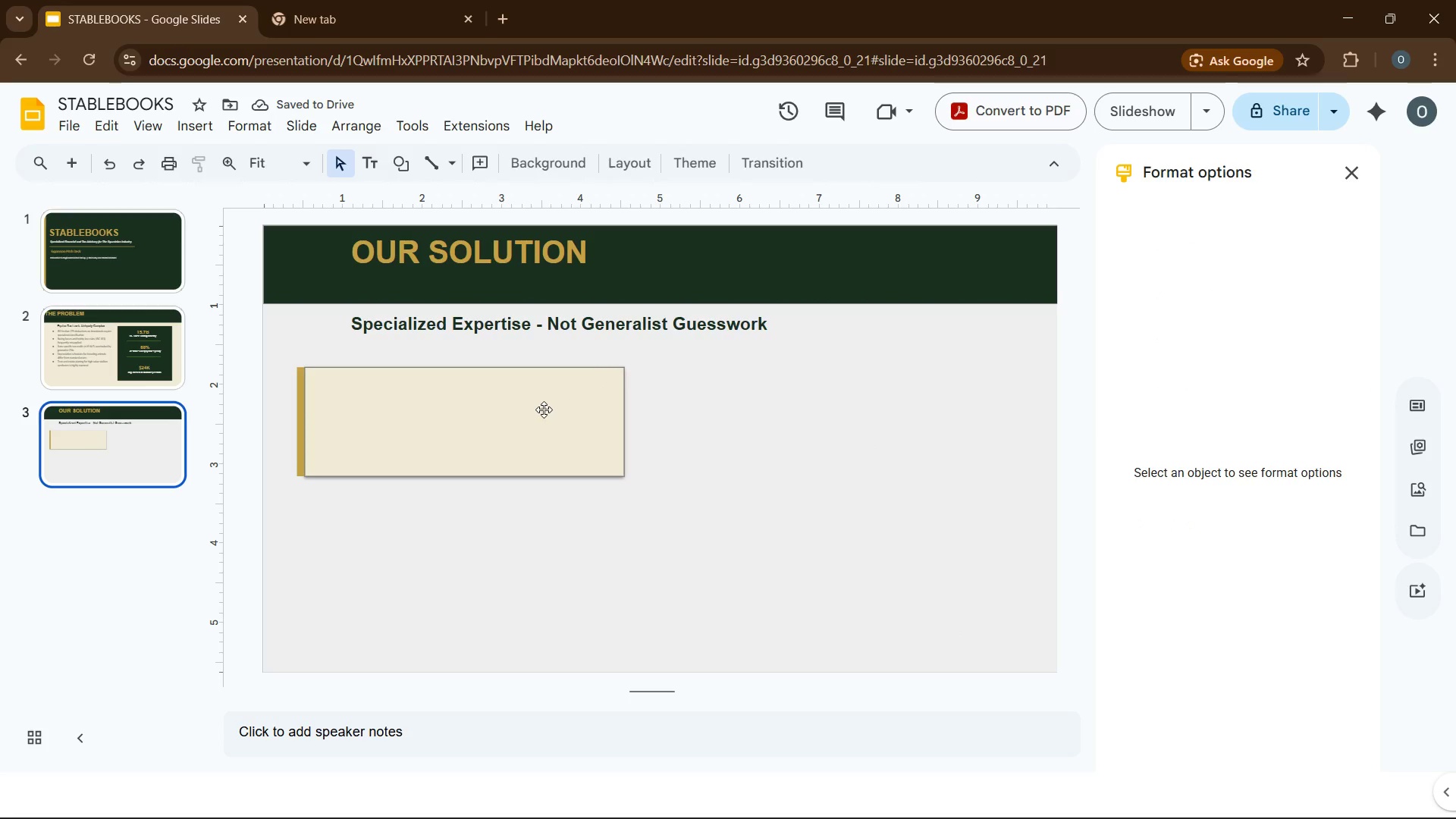 
wait(5.77)
 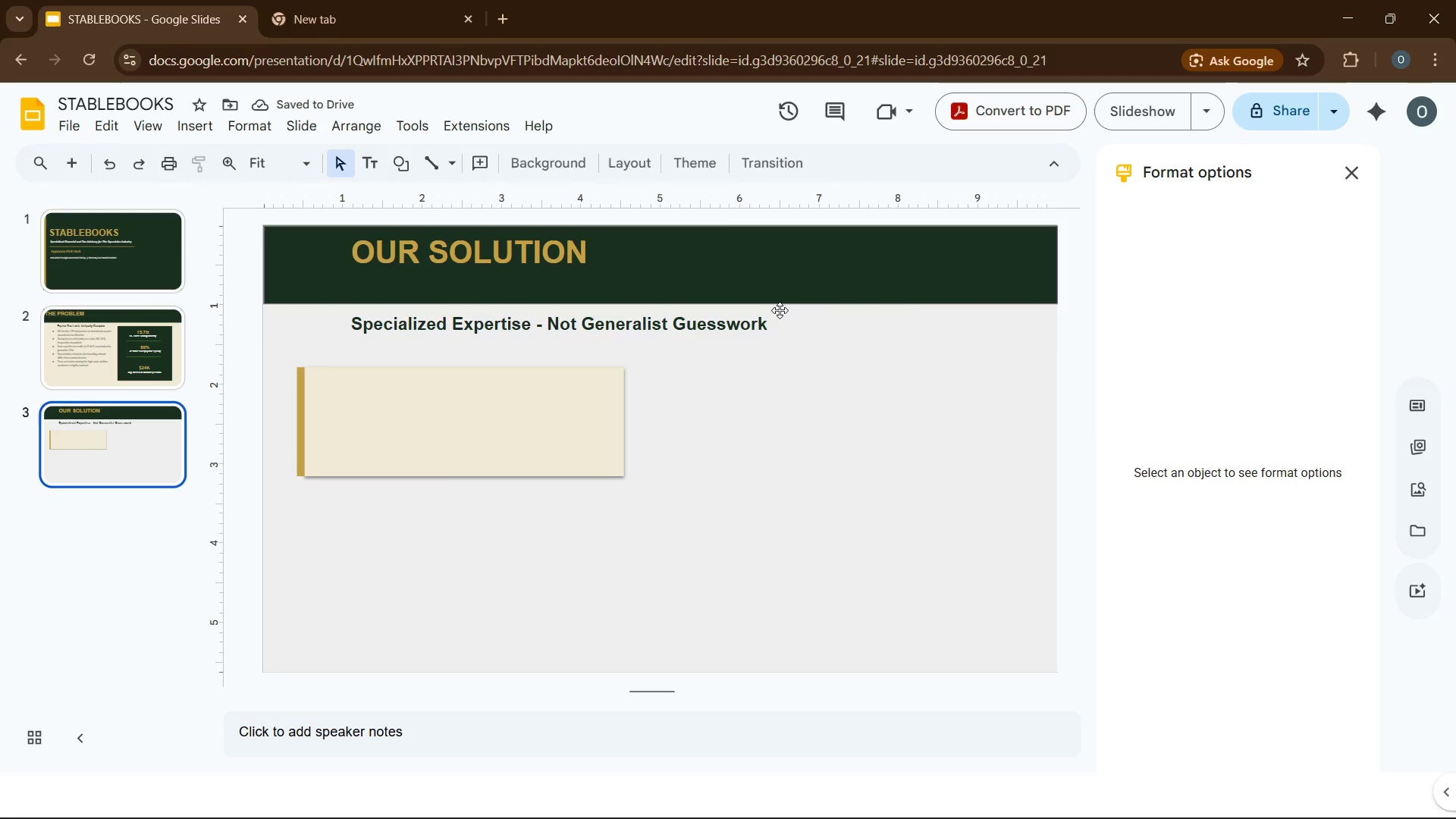 
left_click([537, 436])
 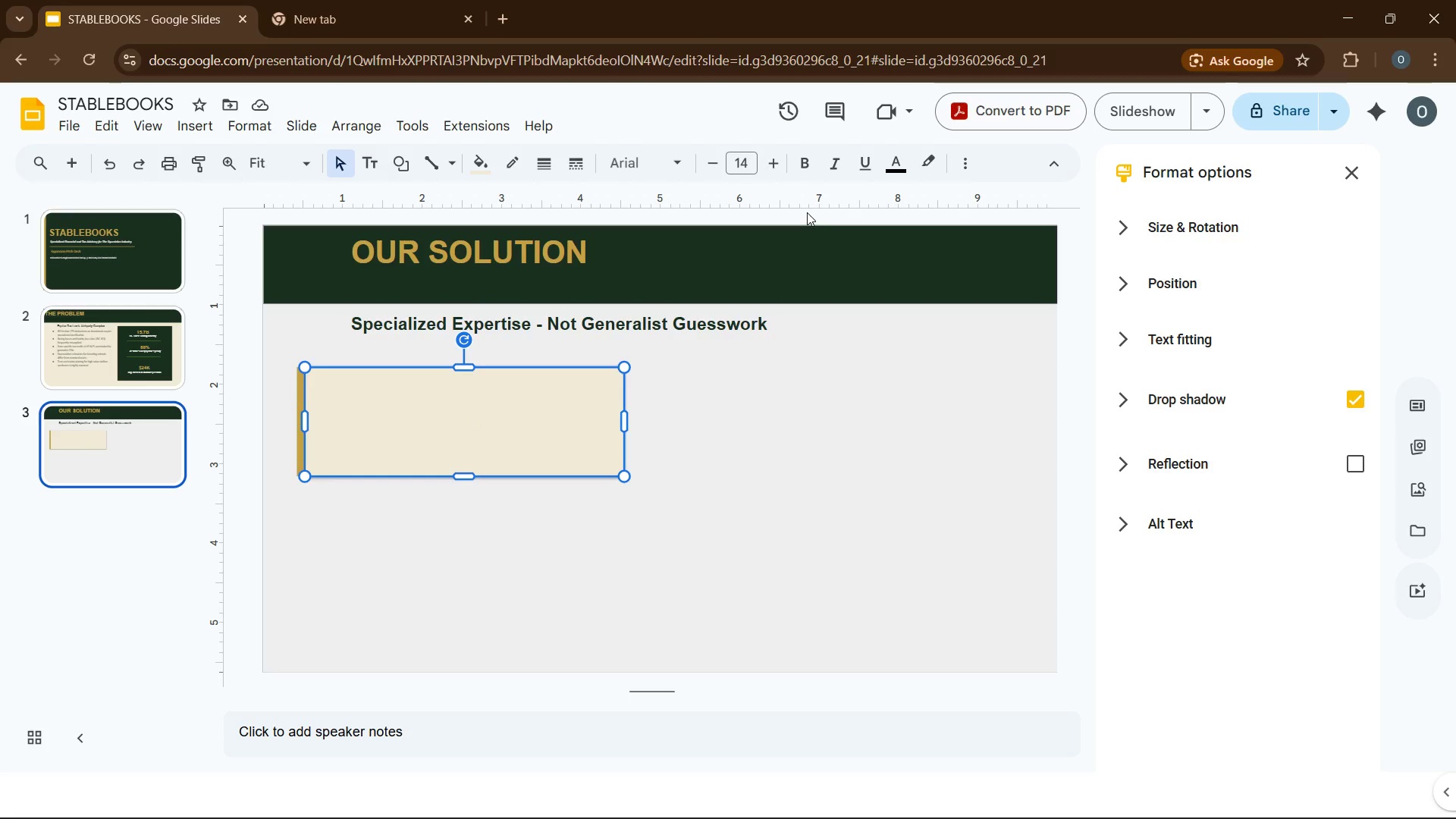 
wait(7.06)
 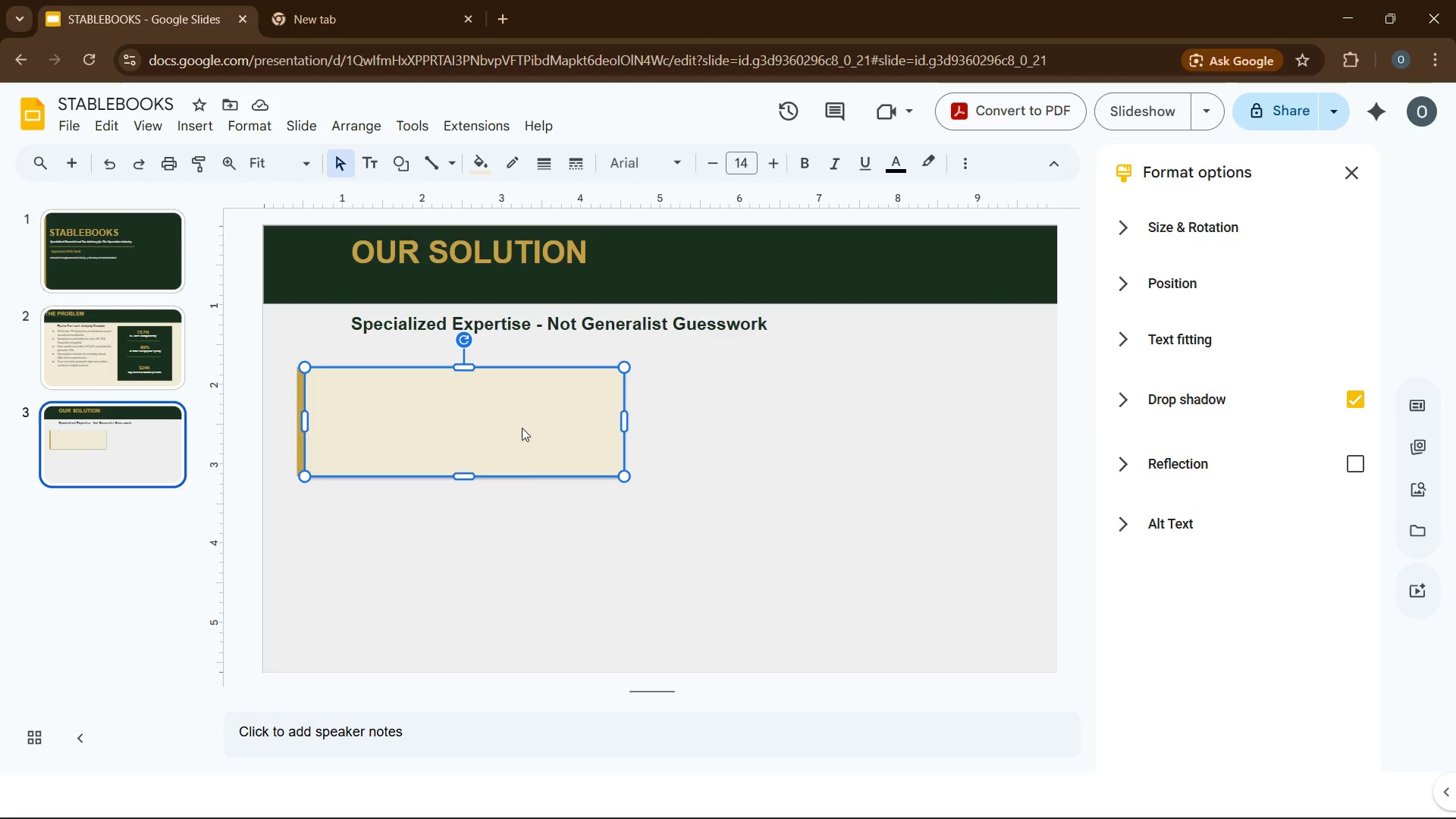 
key(D)
 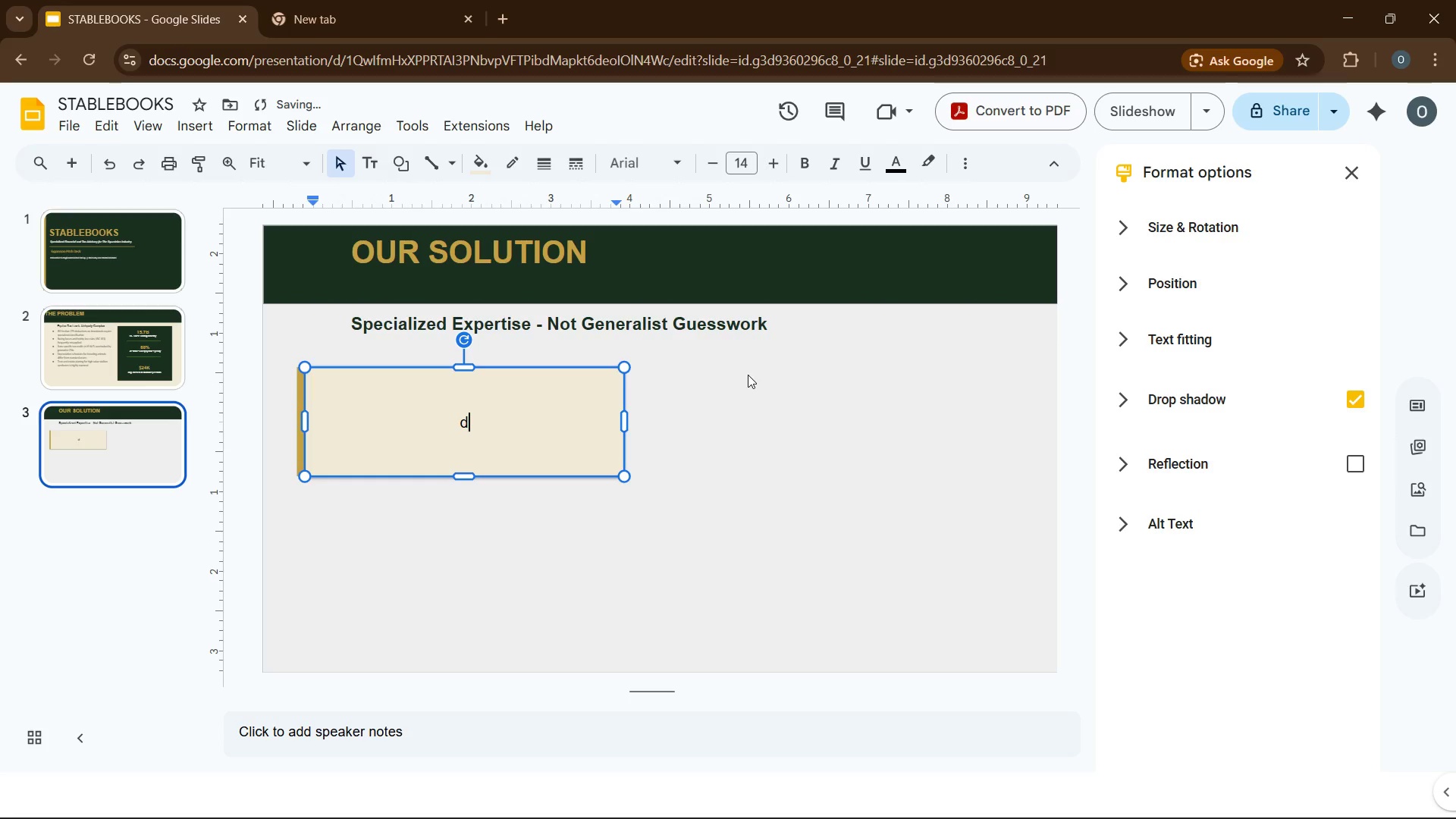 
key(Backspace)
 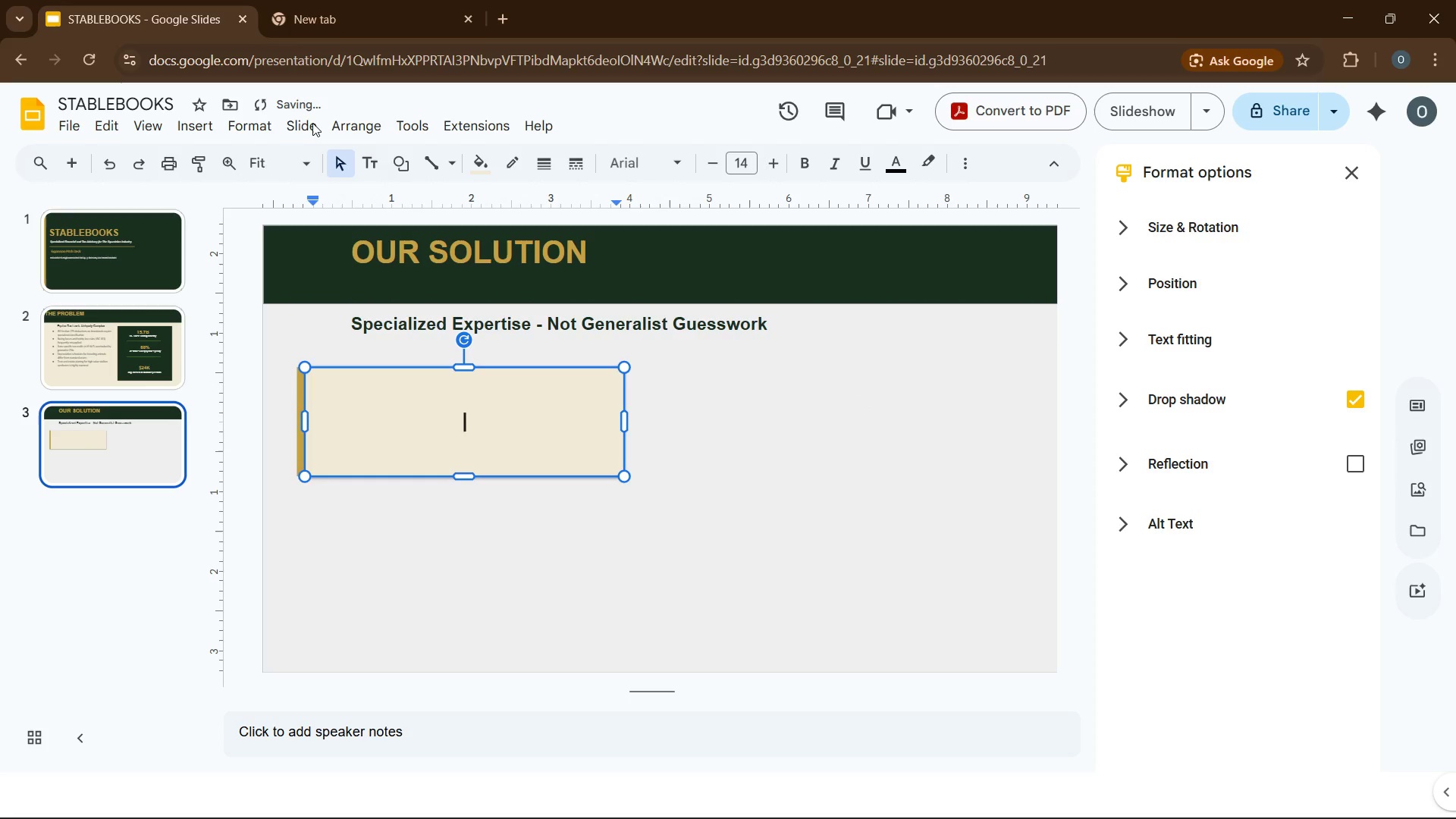 
left_click([198, 124])
 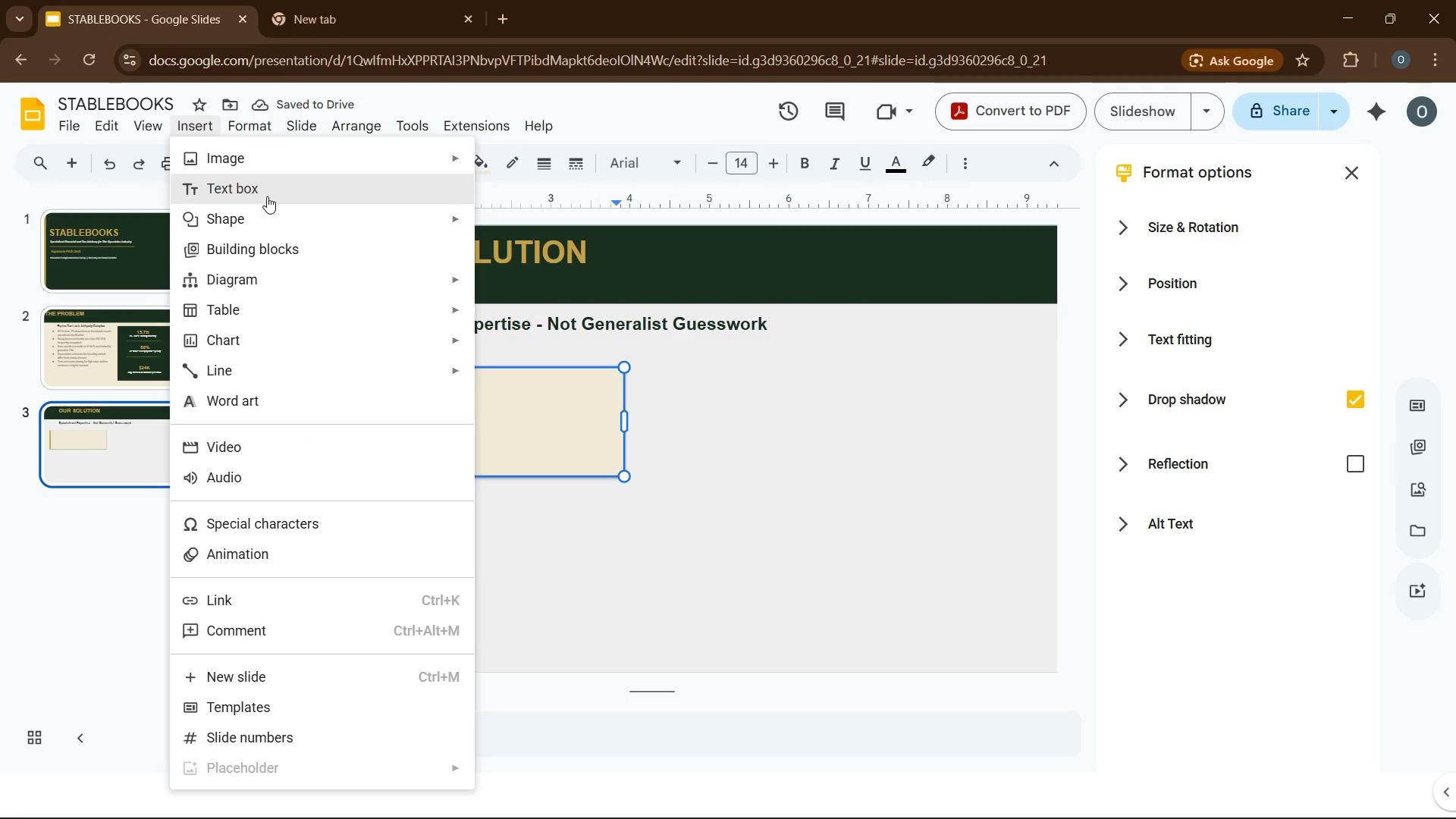 
left_click([271, 191])
 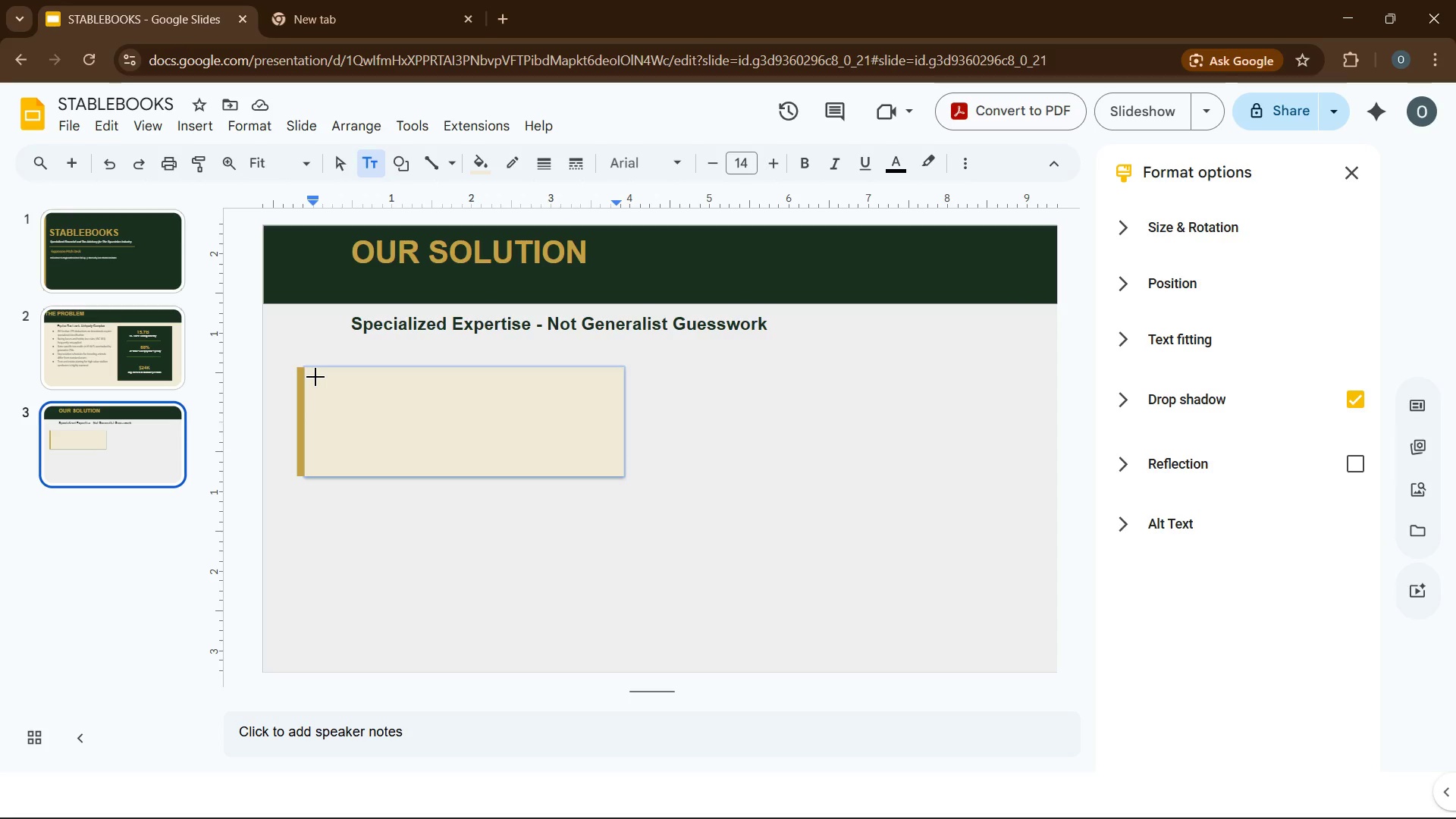 
left_click_drag(start_coordinate=[315, 377], to_coordinate=[605, 412])
 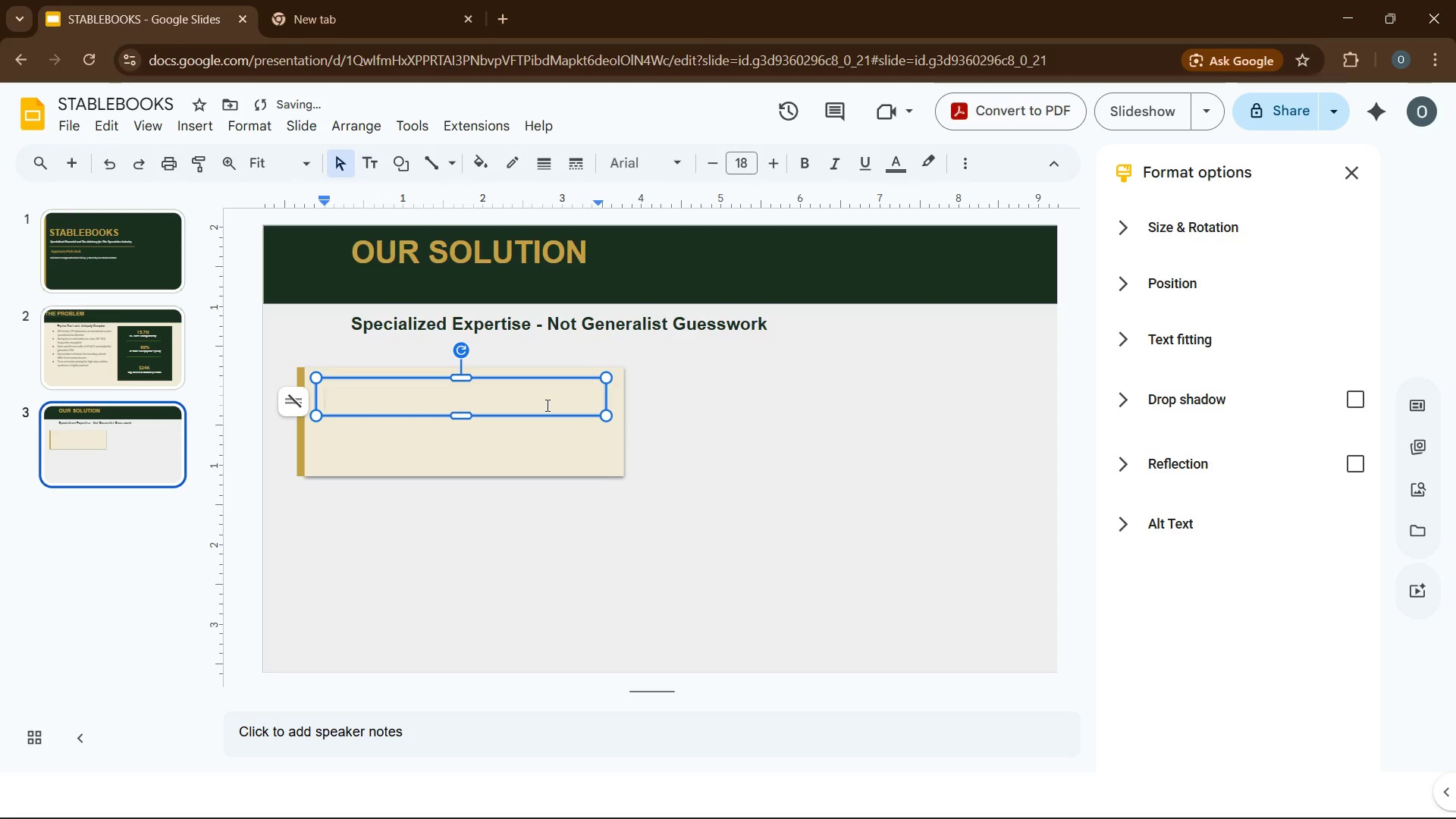 
left_click([546, 405])
 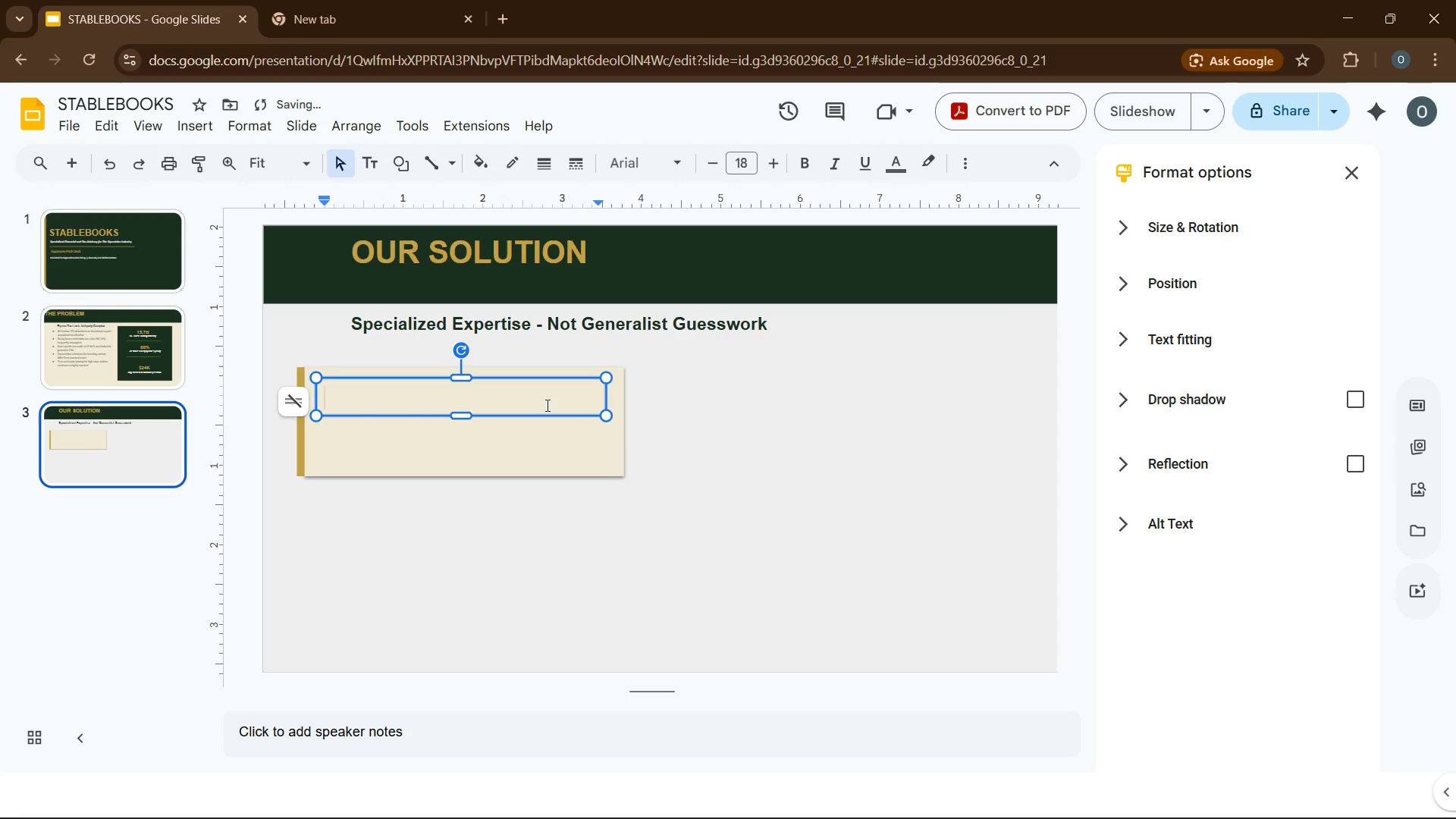 
type(Deep Industry Expertise)
 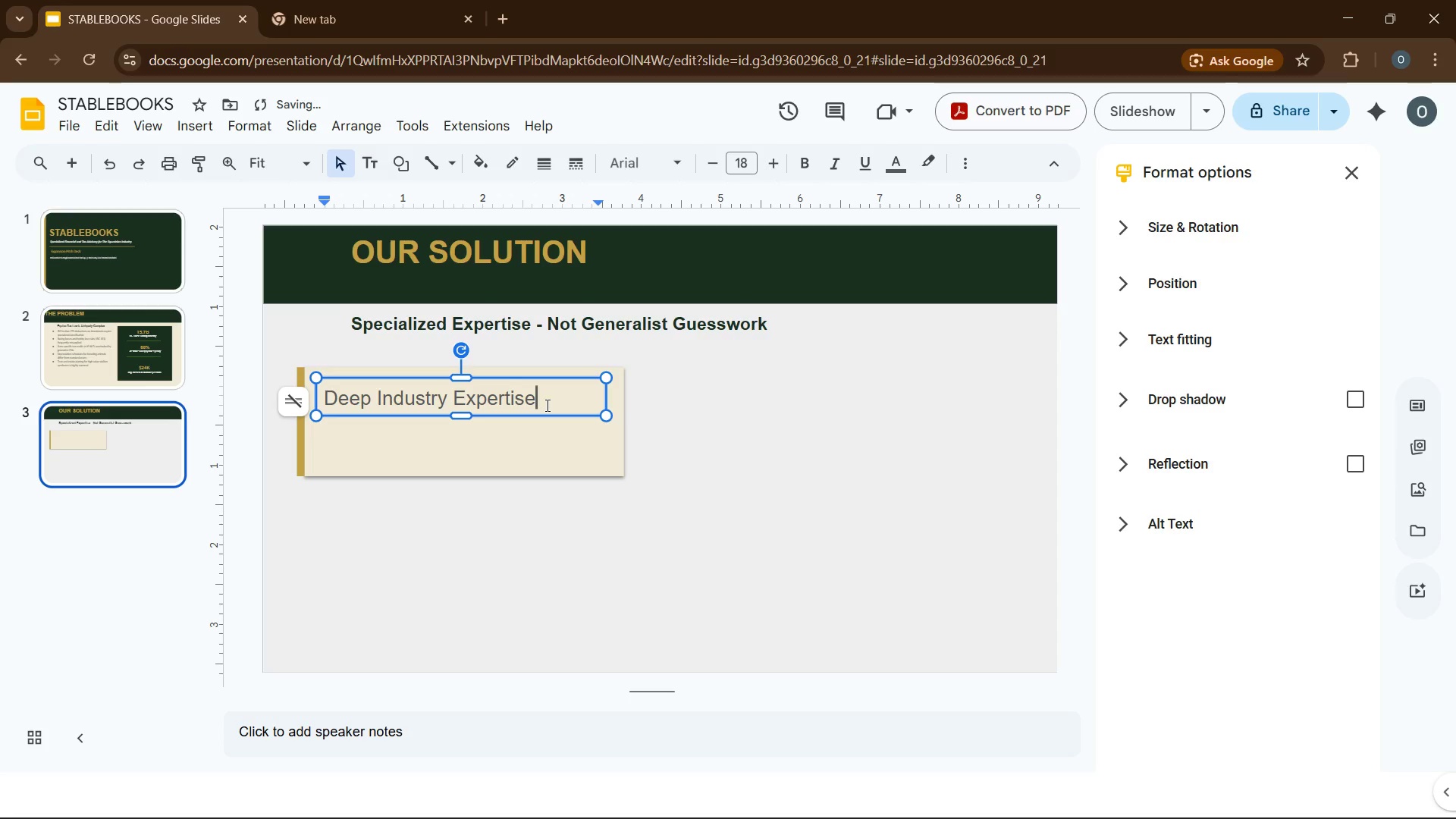 
key(Control+A)
 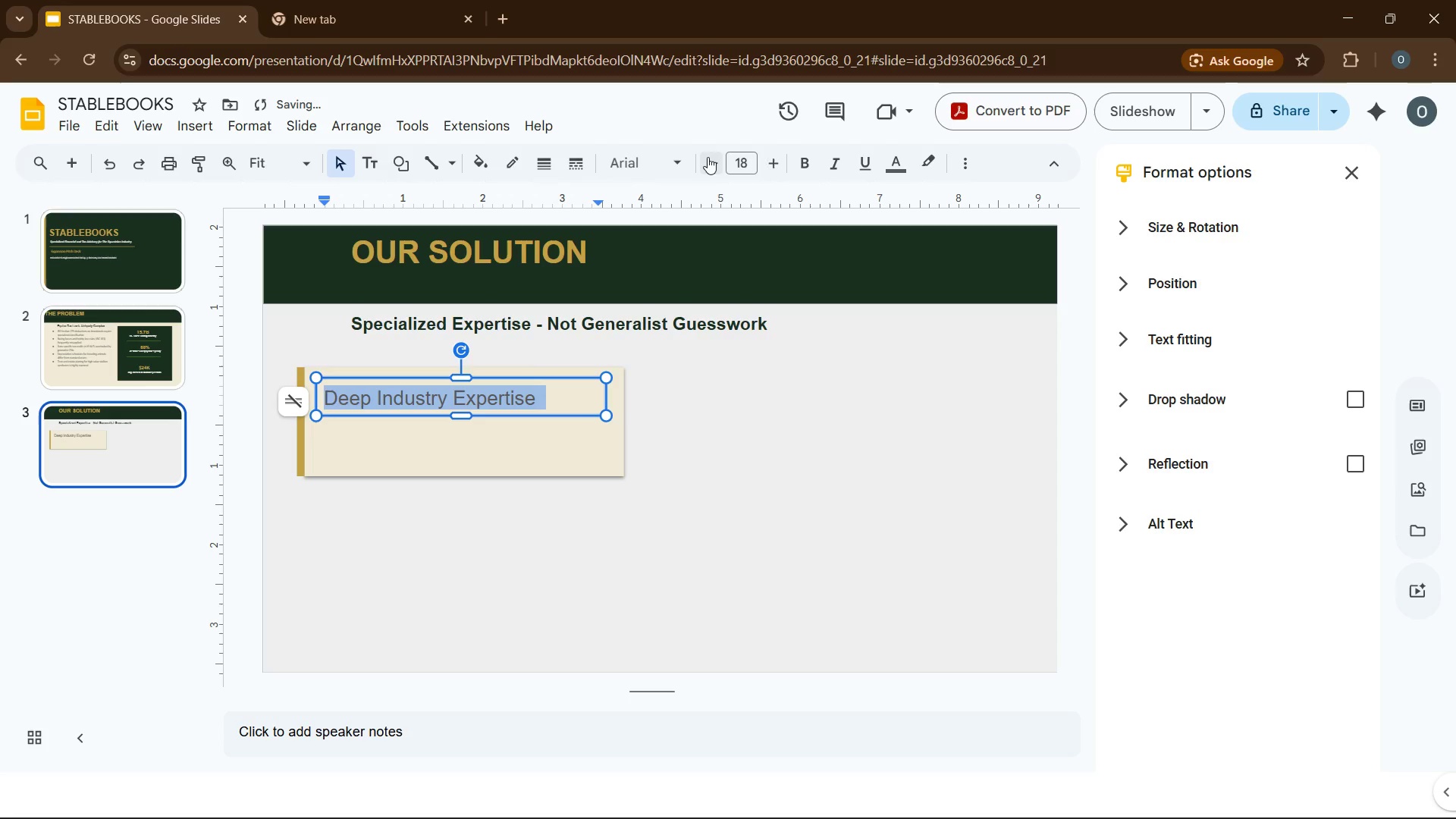 
left_click([745, 166])
 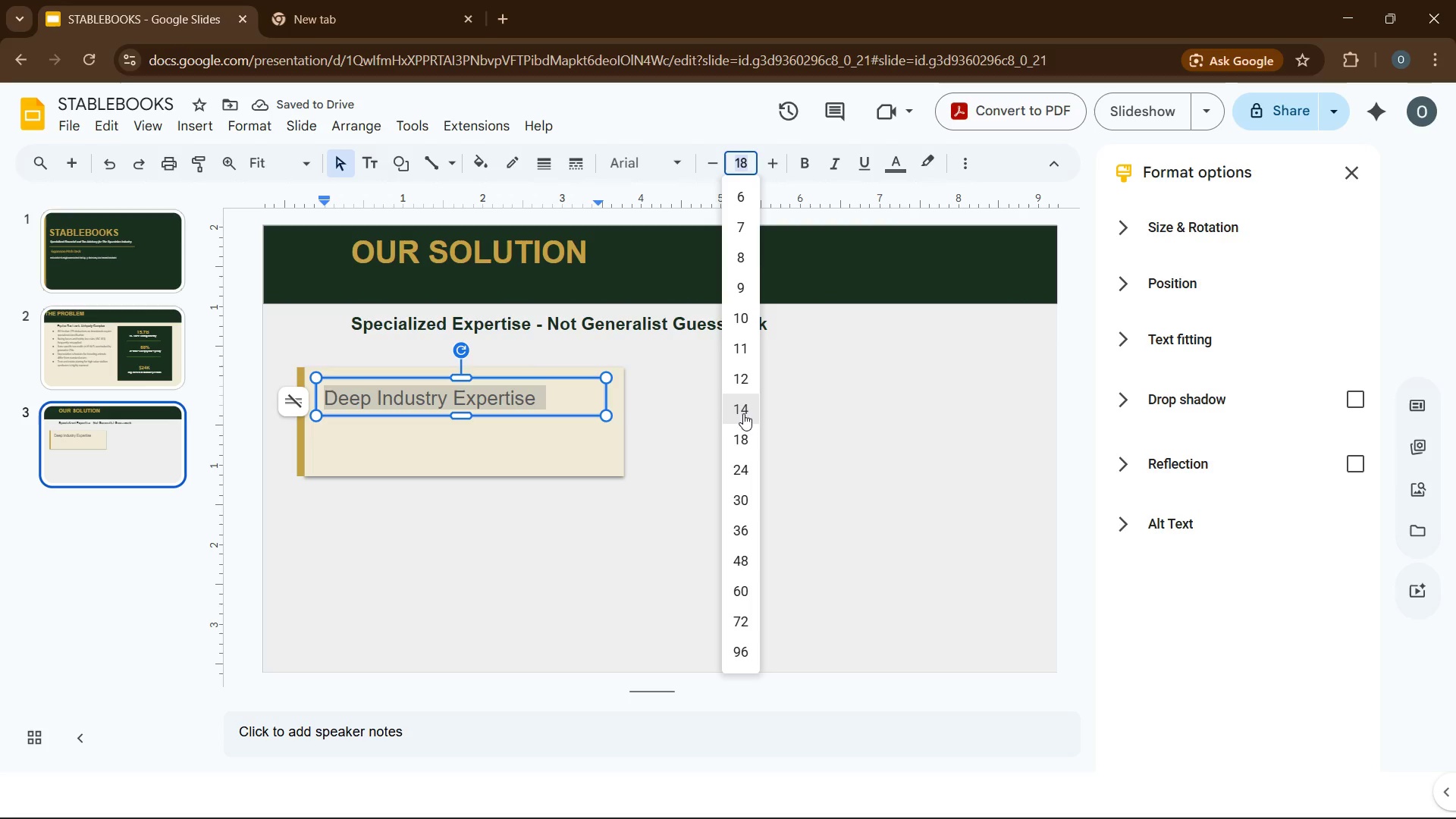 
left_click([742, 410])
 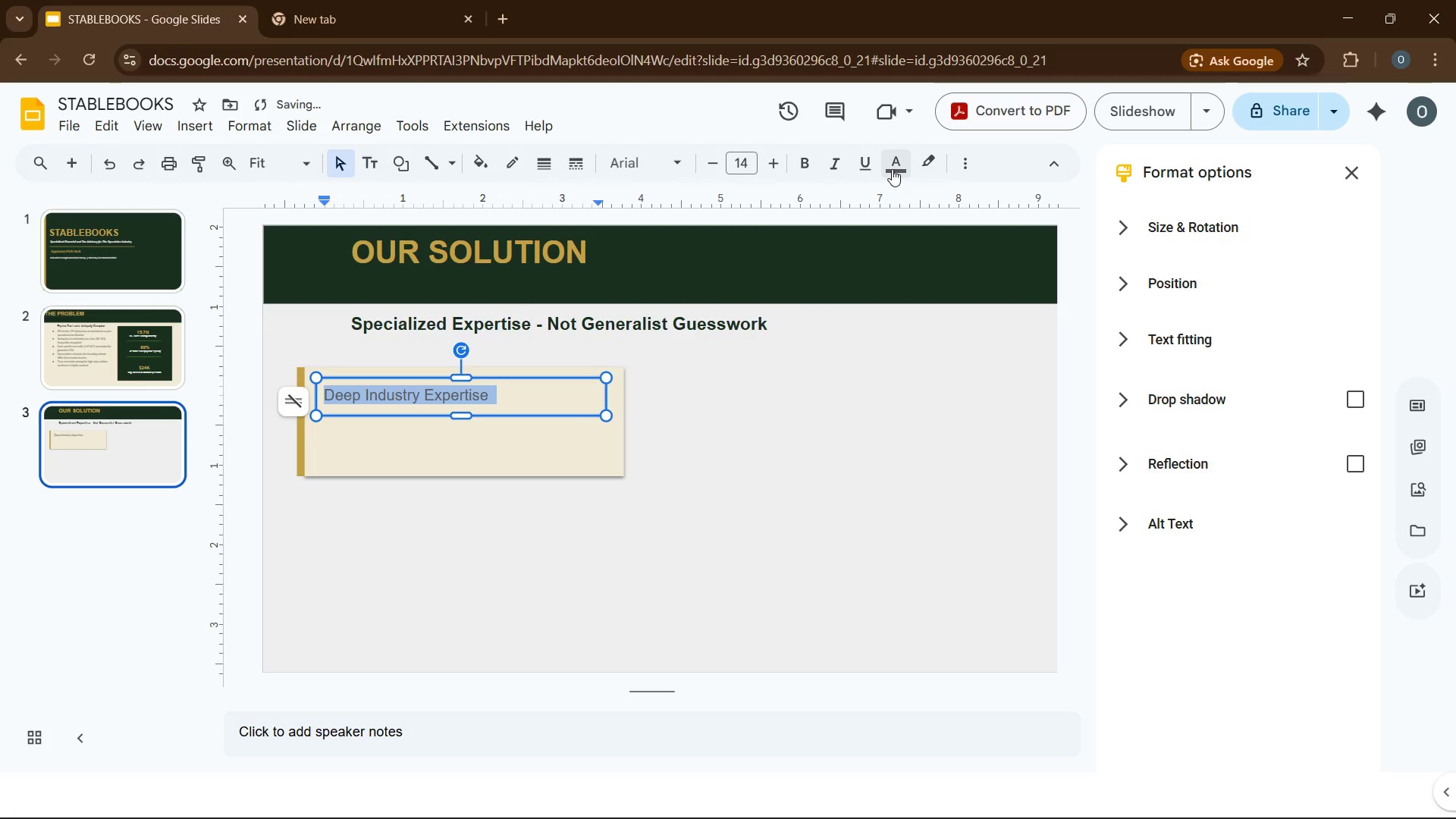 
left_click([892, 169])
 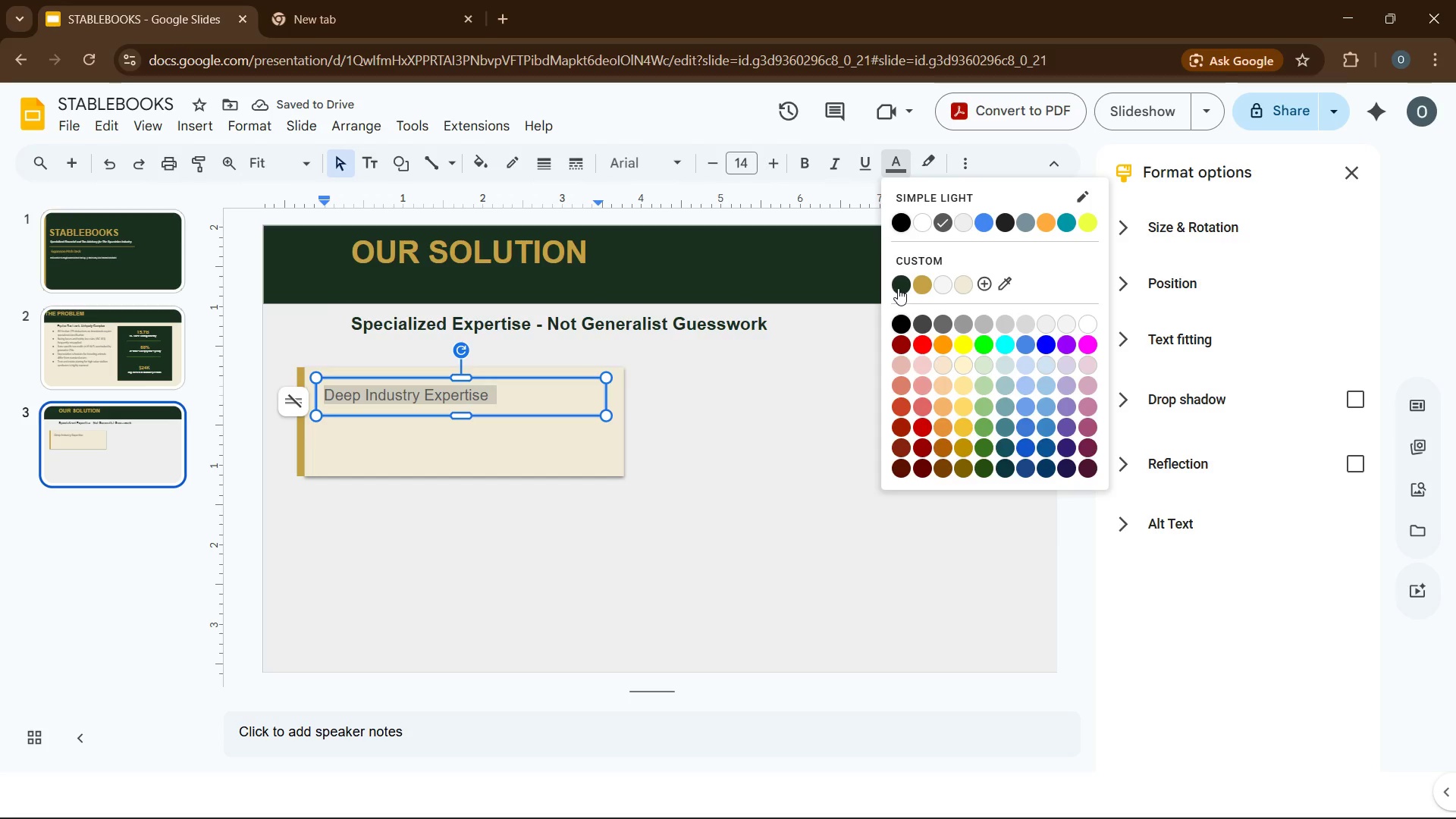 
left_click([898, 288])
 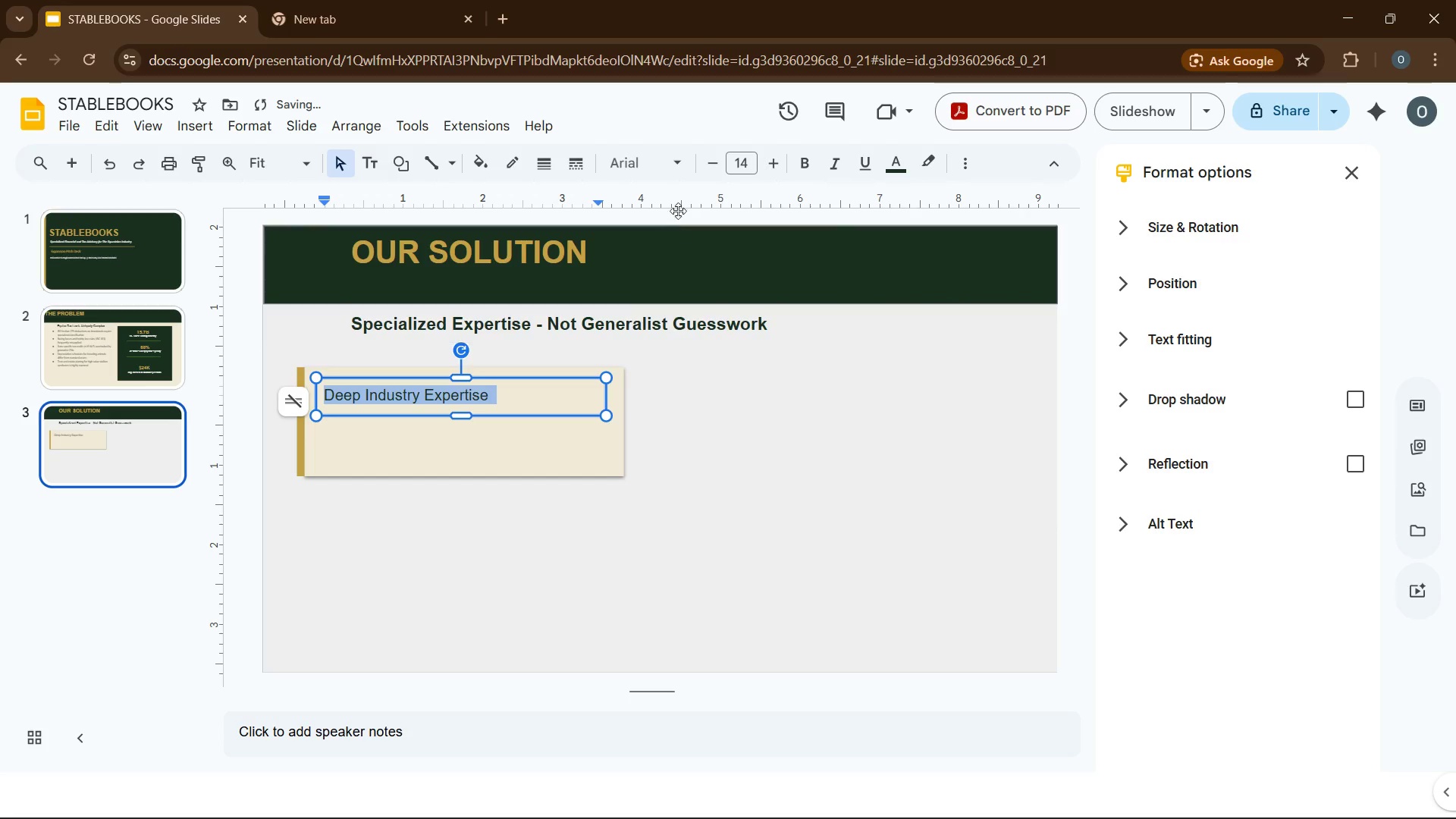 
mouse_move([814, 180])
 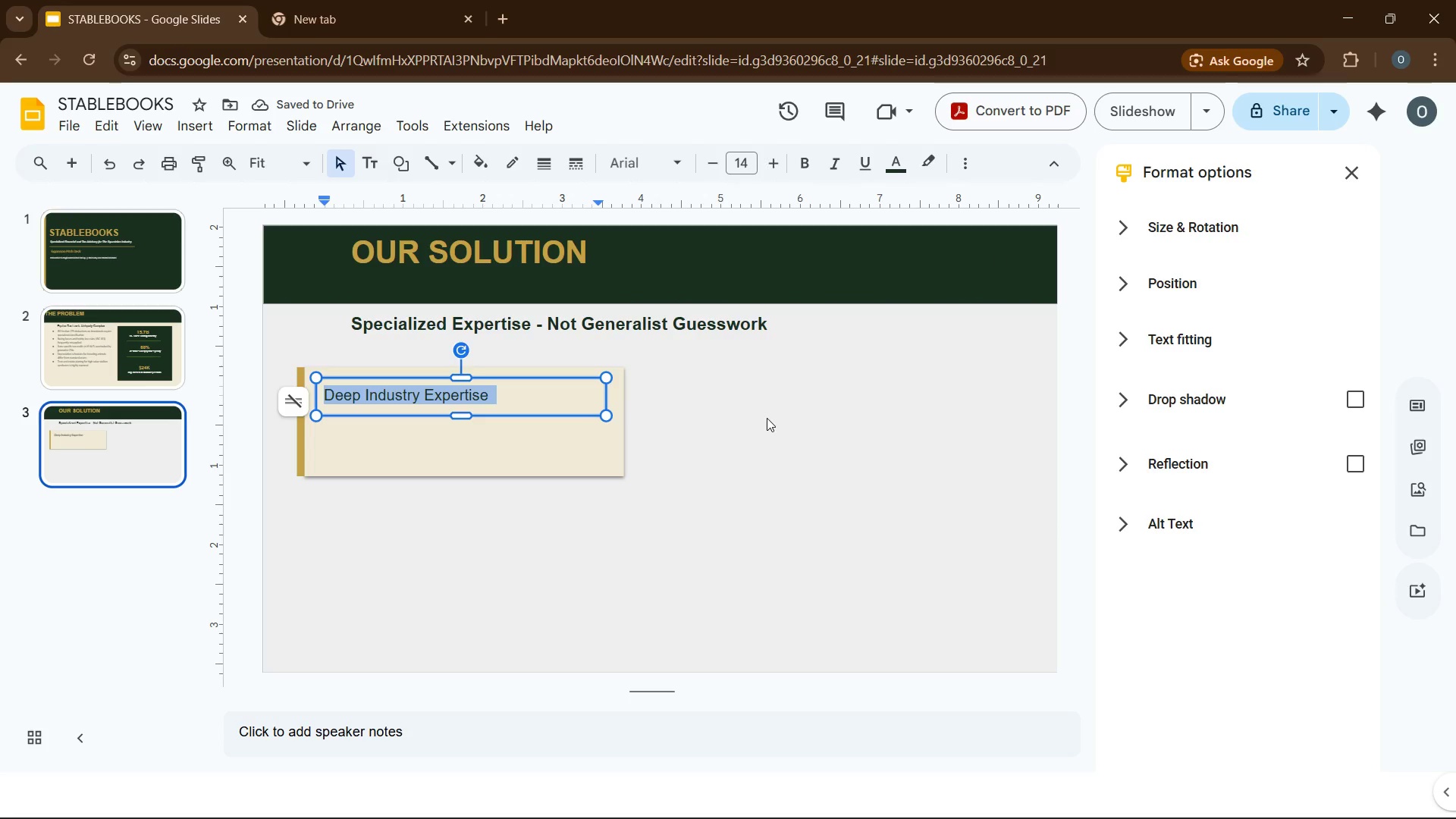 
left_click([767, 418])
 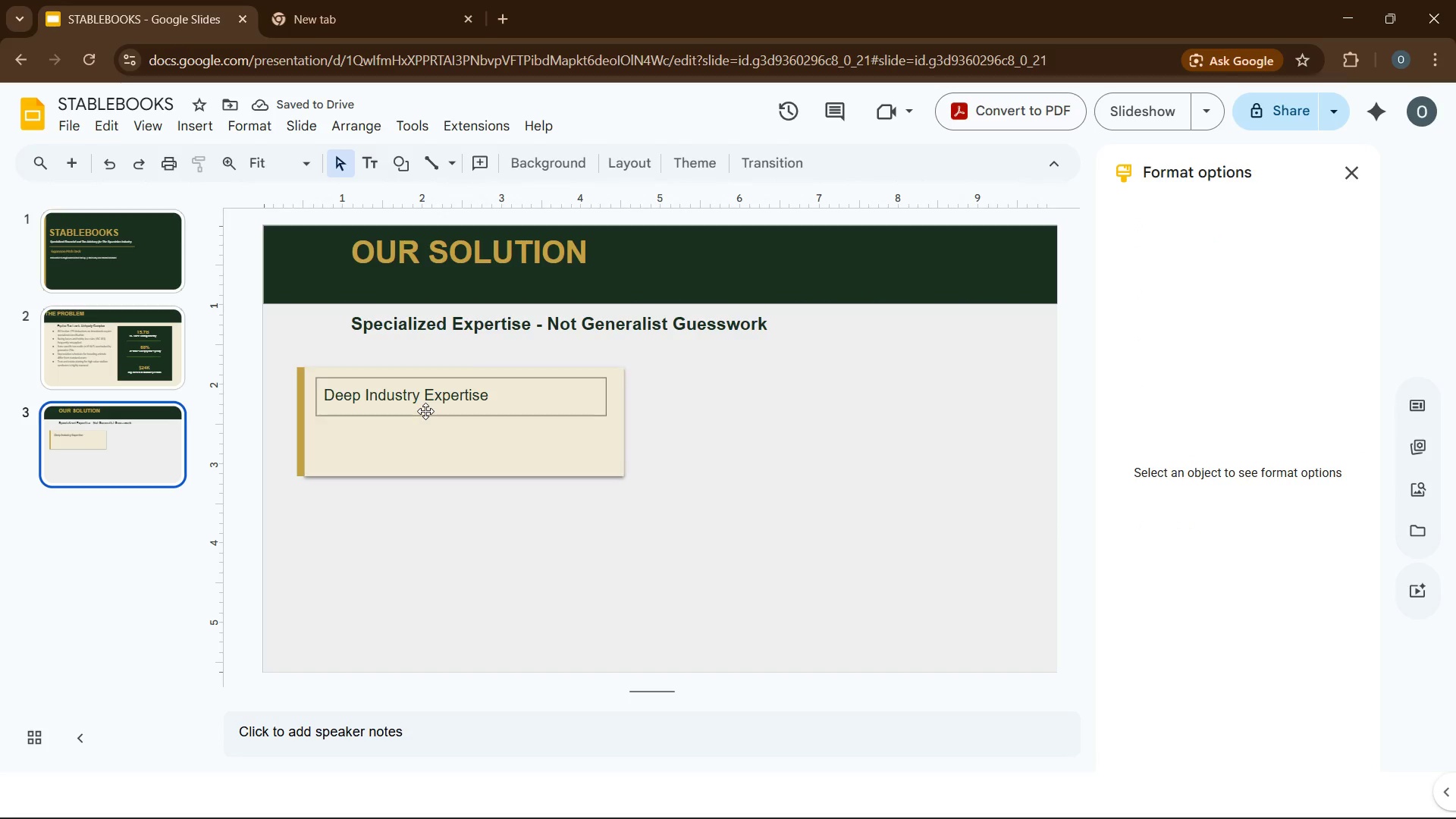 
left_click([425, 411])
 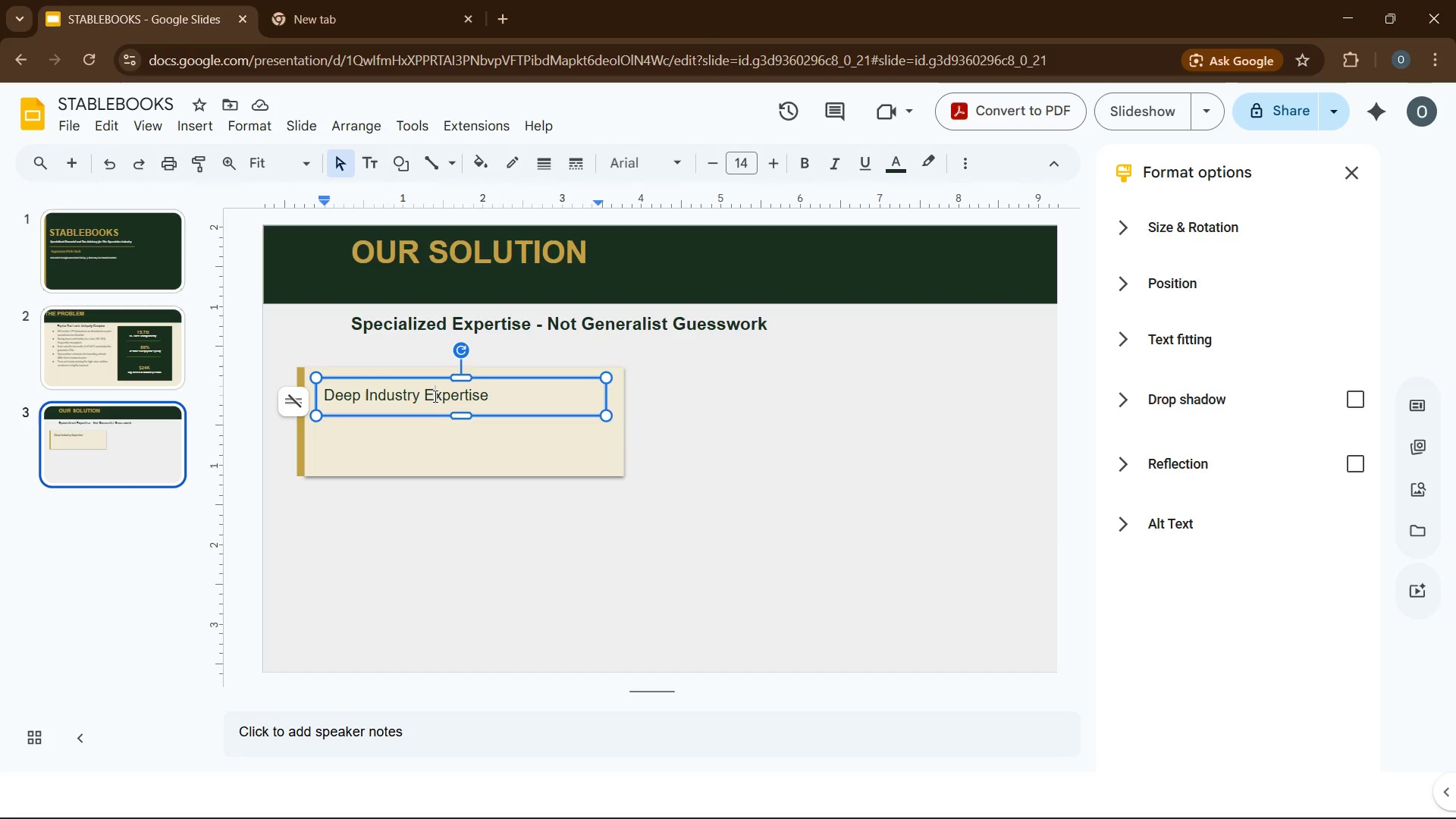 
key(Control+A)
 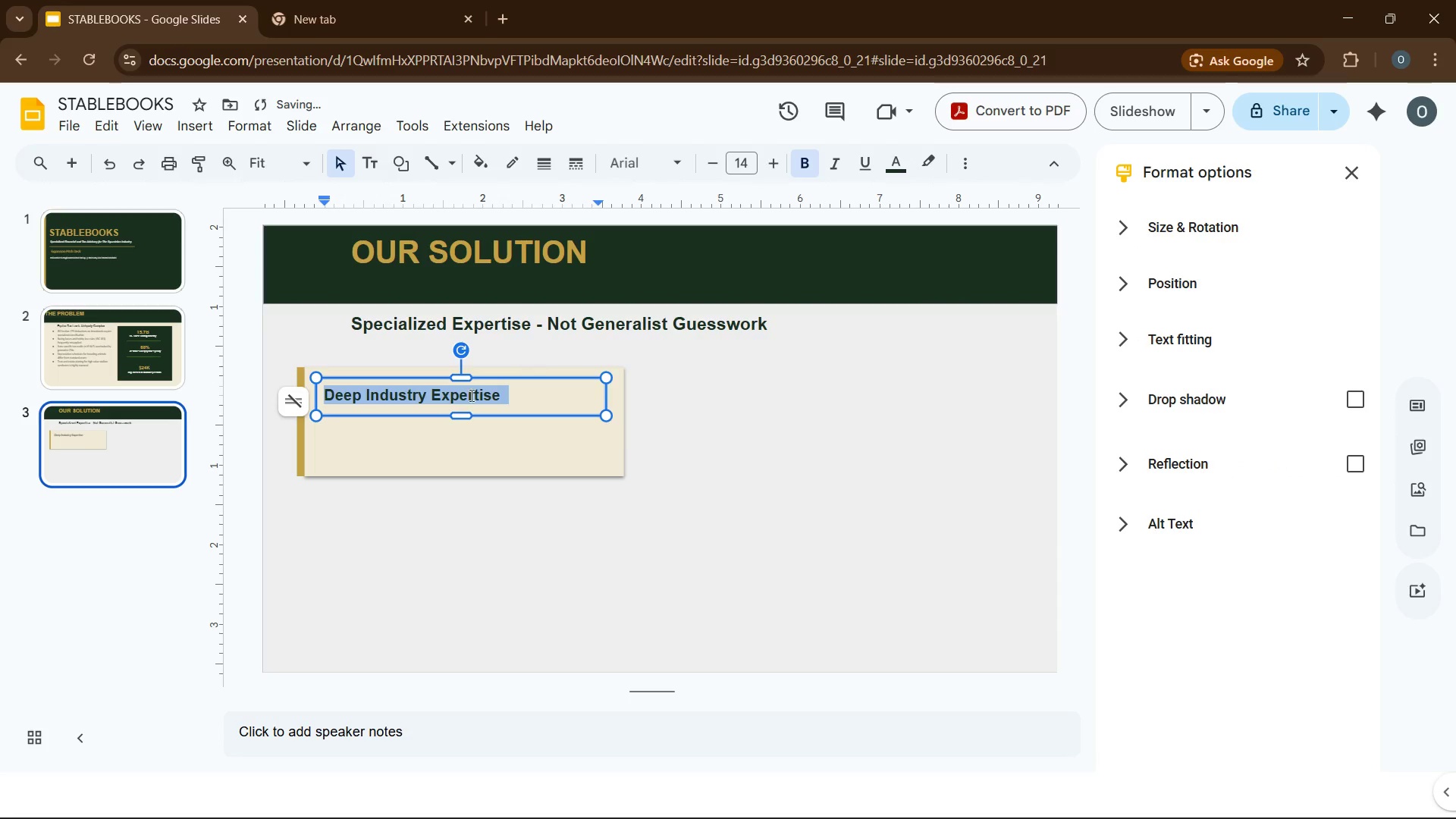 
left_click([452, 415])
 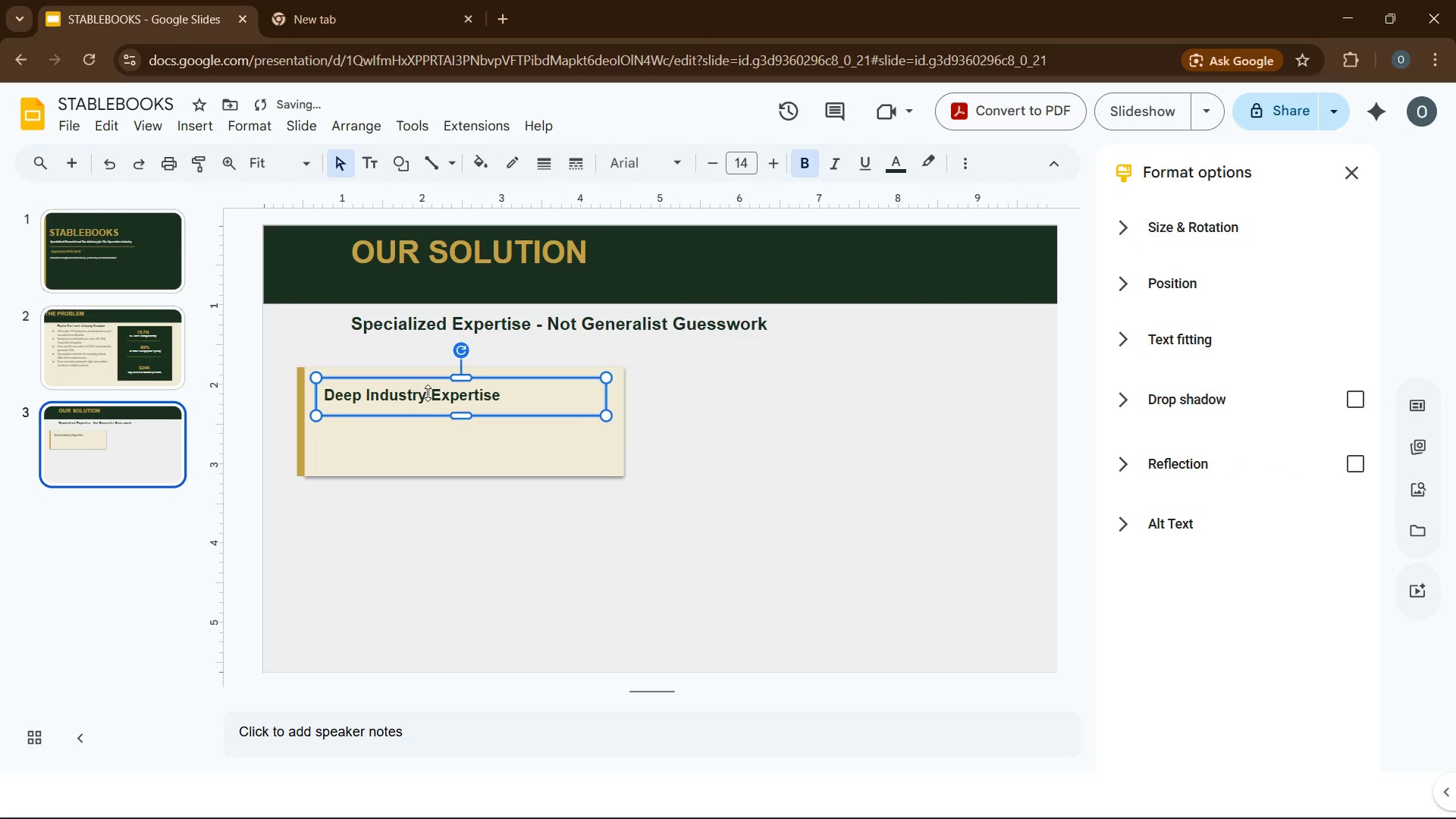 
left_click([428, 393])
 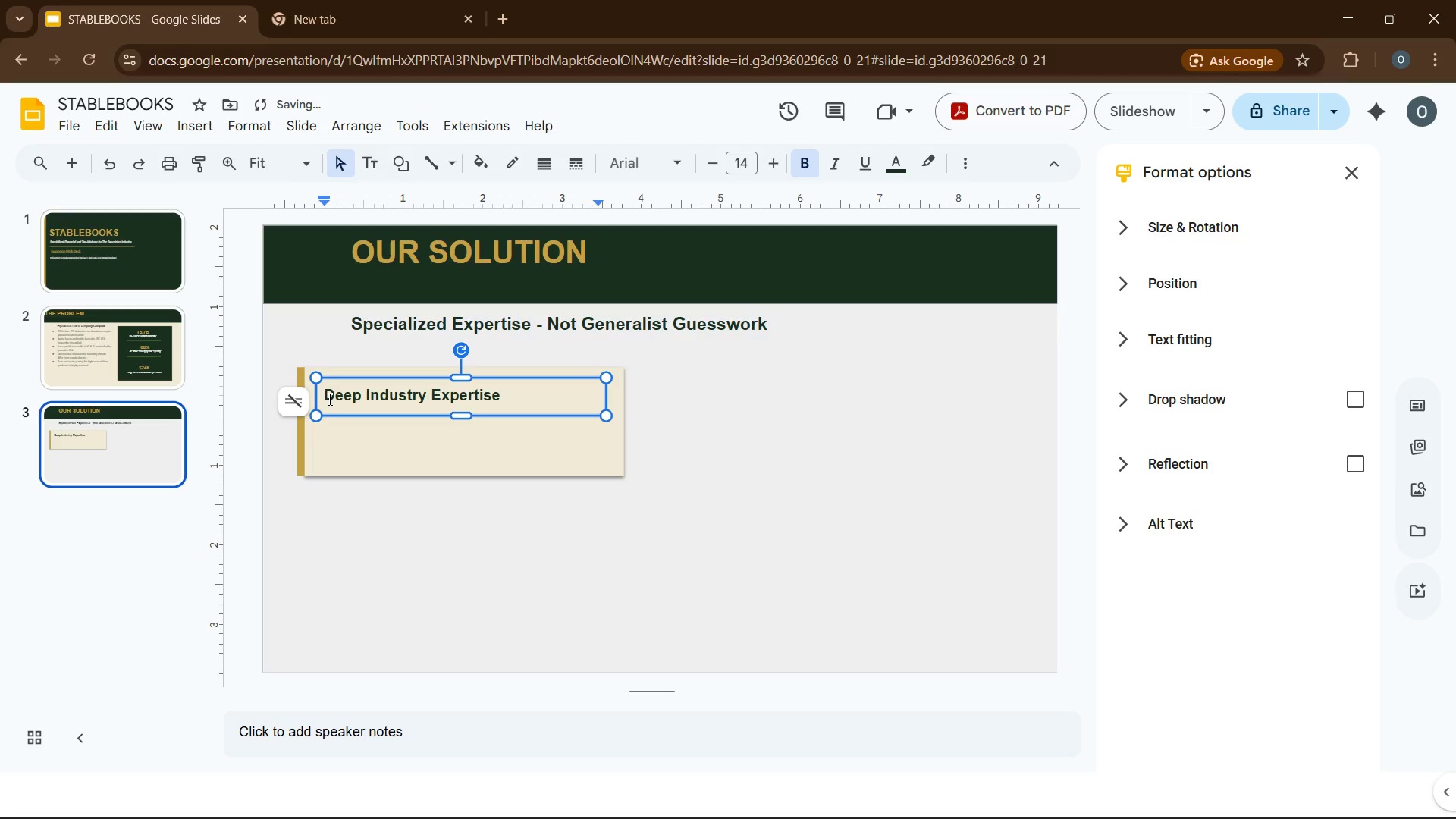 
left_click([326, 399])
 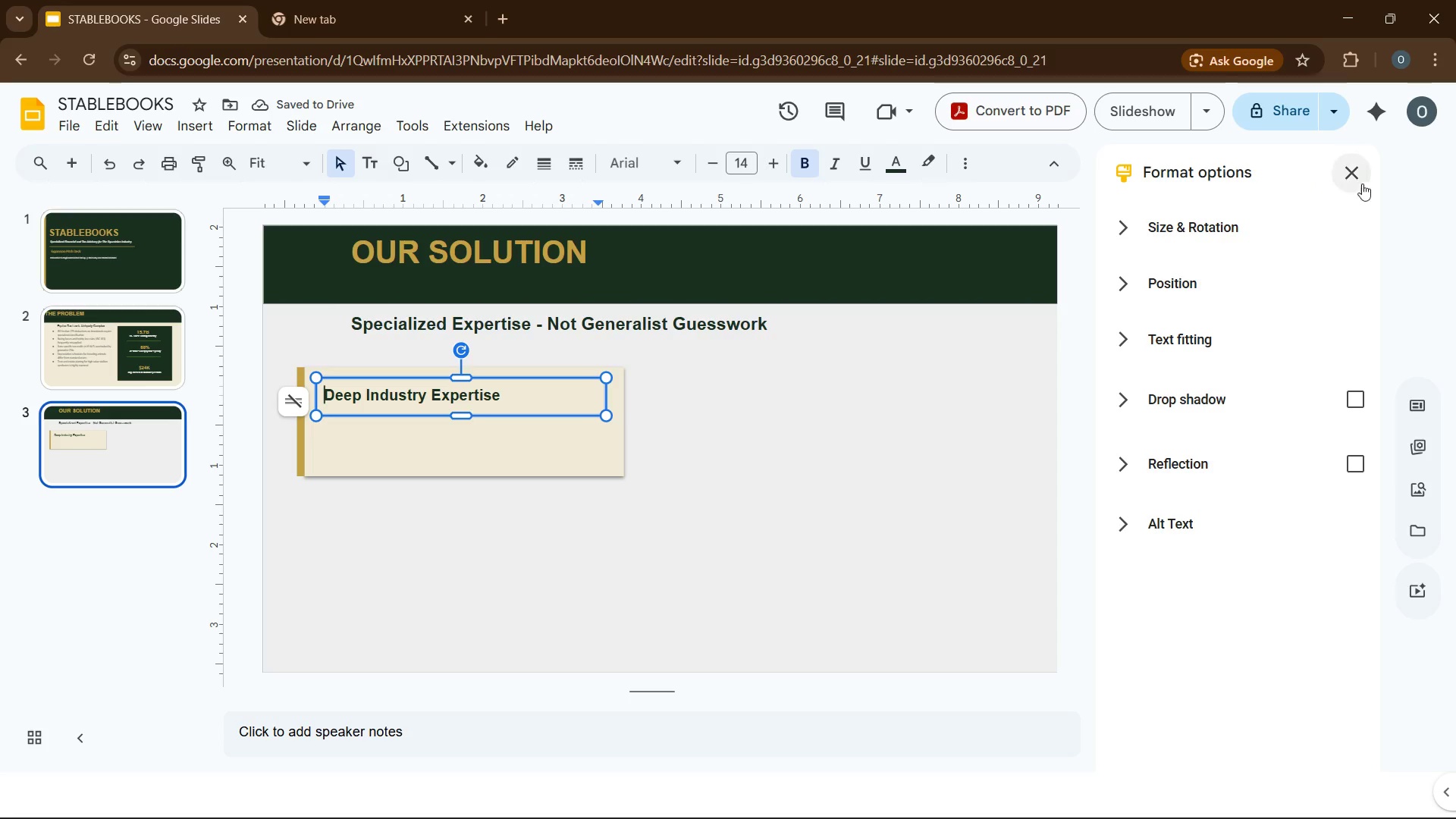 
left_click([1354, 177])
 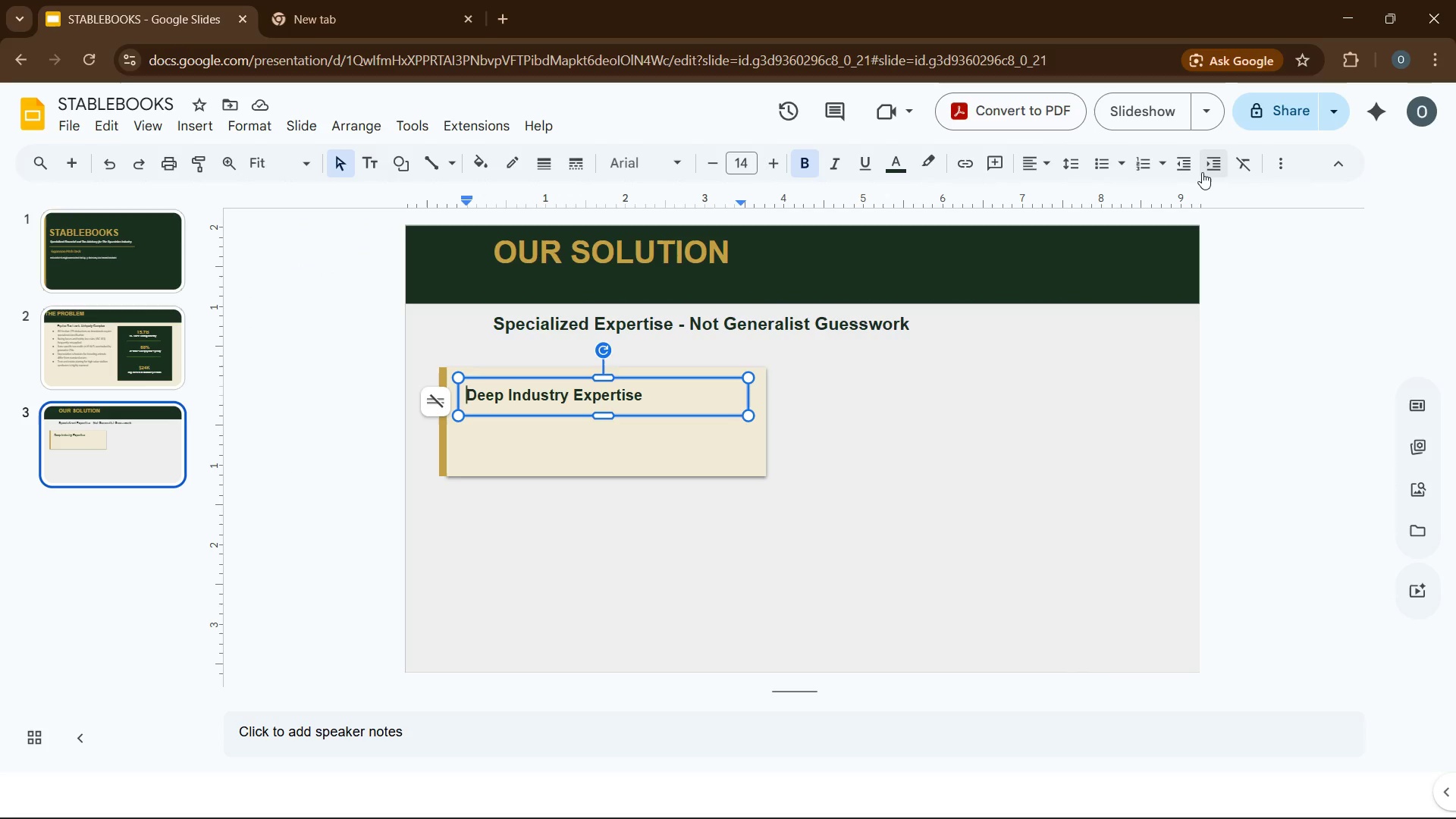 
left_click([1210, 172])
 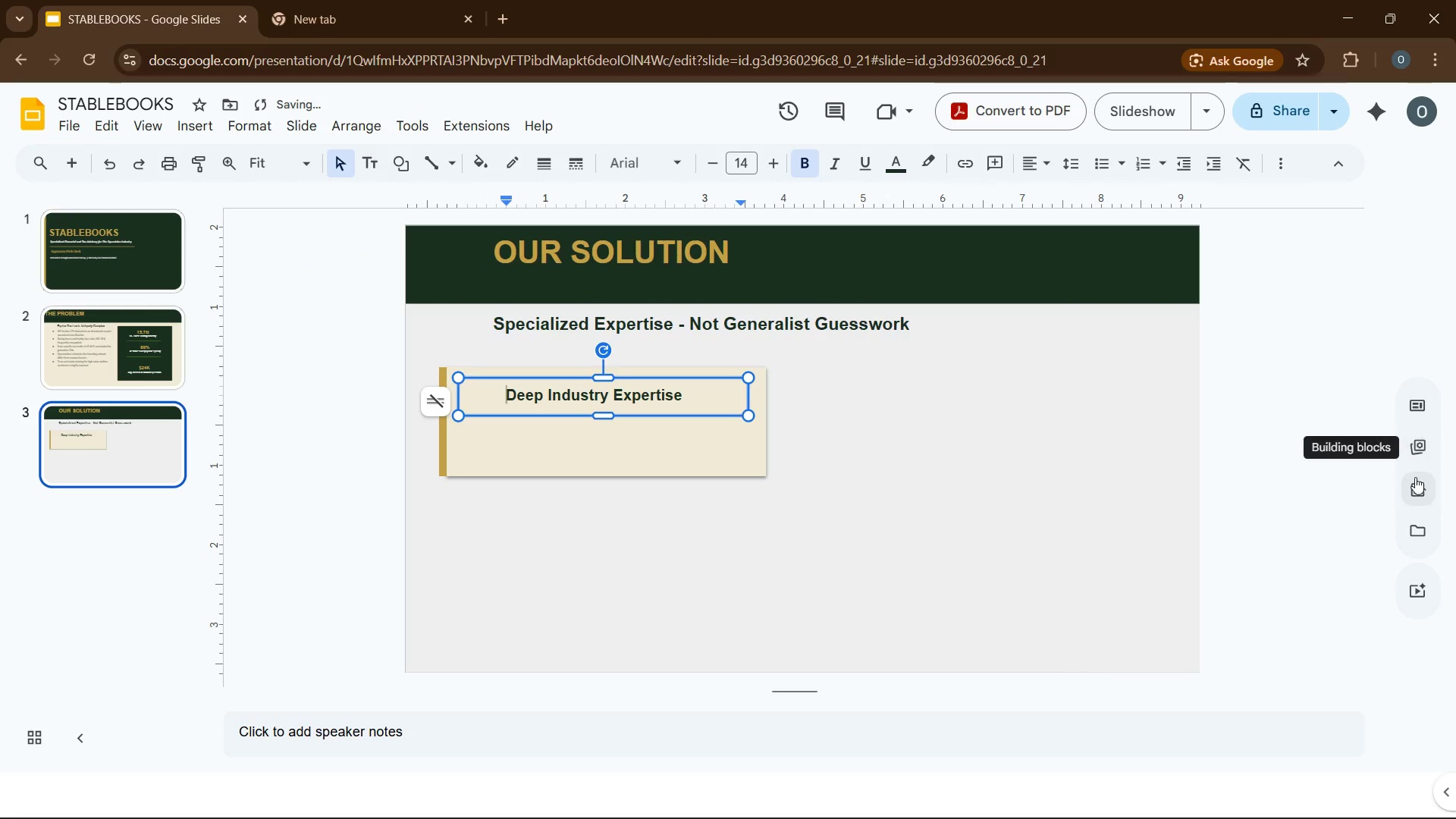 
left_click([1414, 491])
 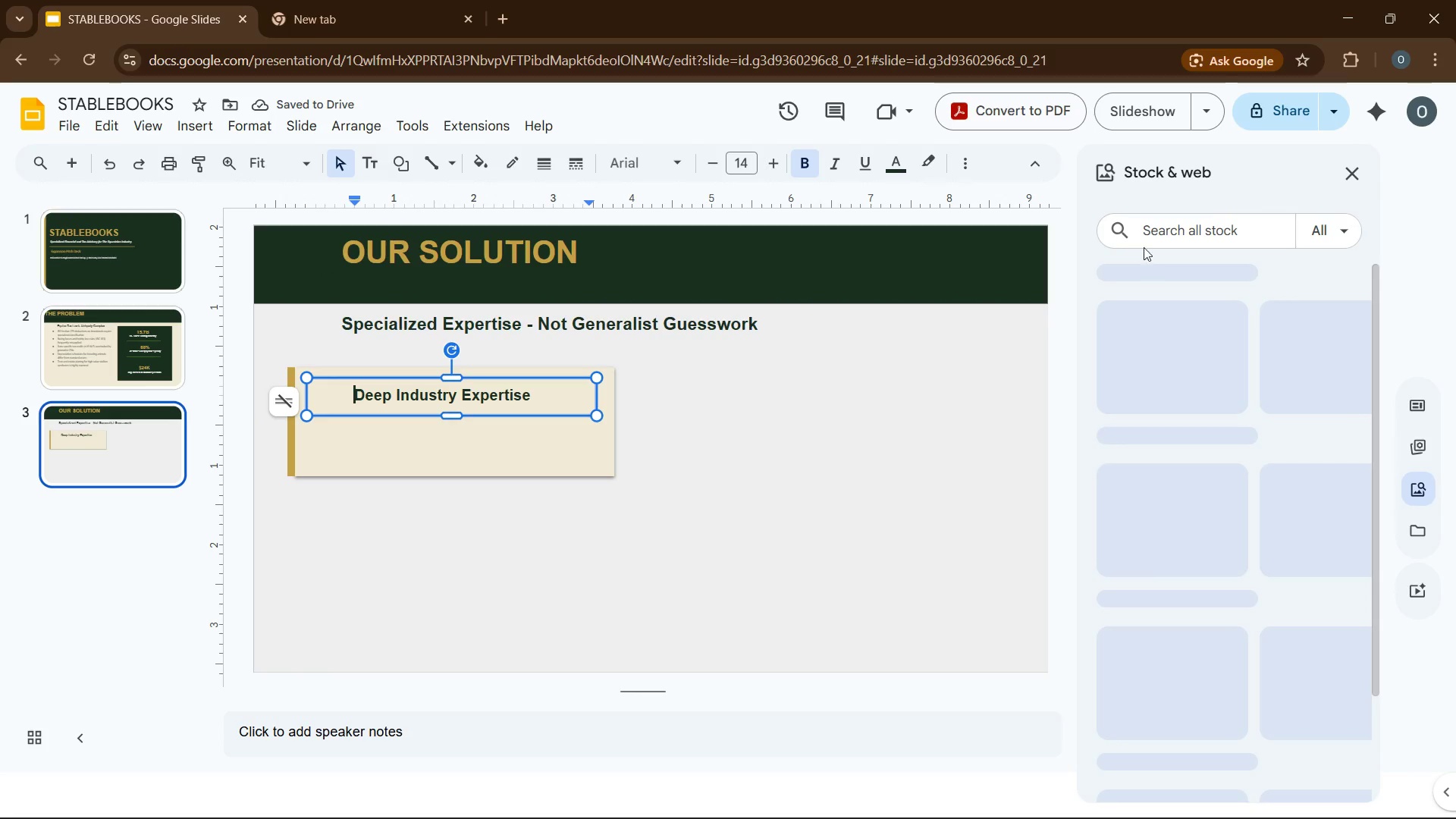 
left_click([1149, 236])
 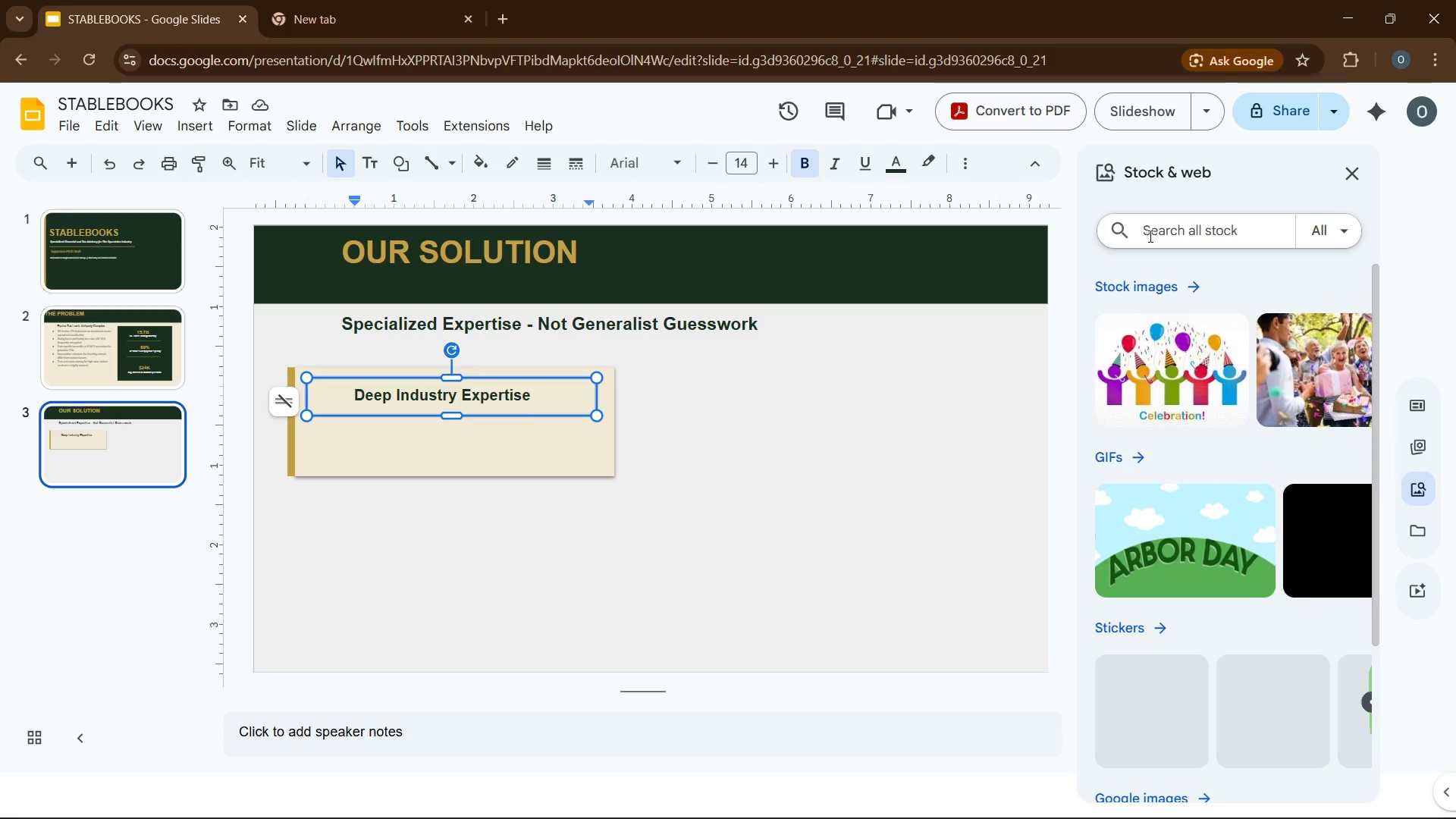 
type(throphy)
 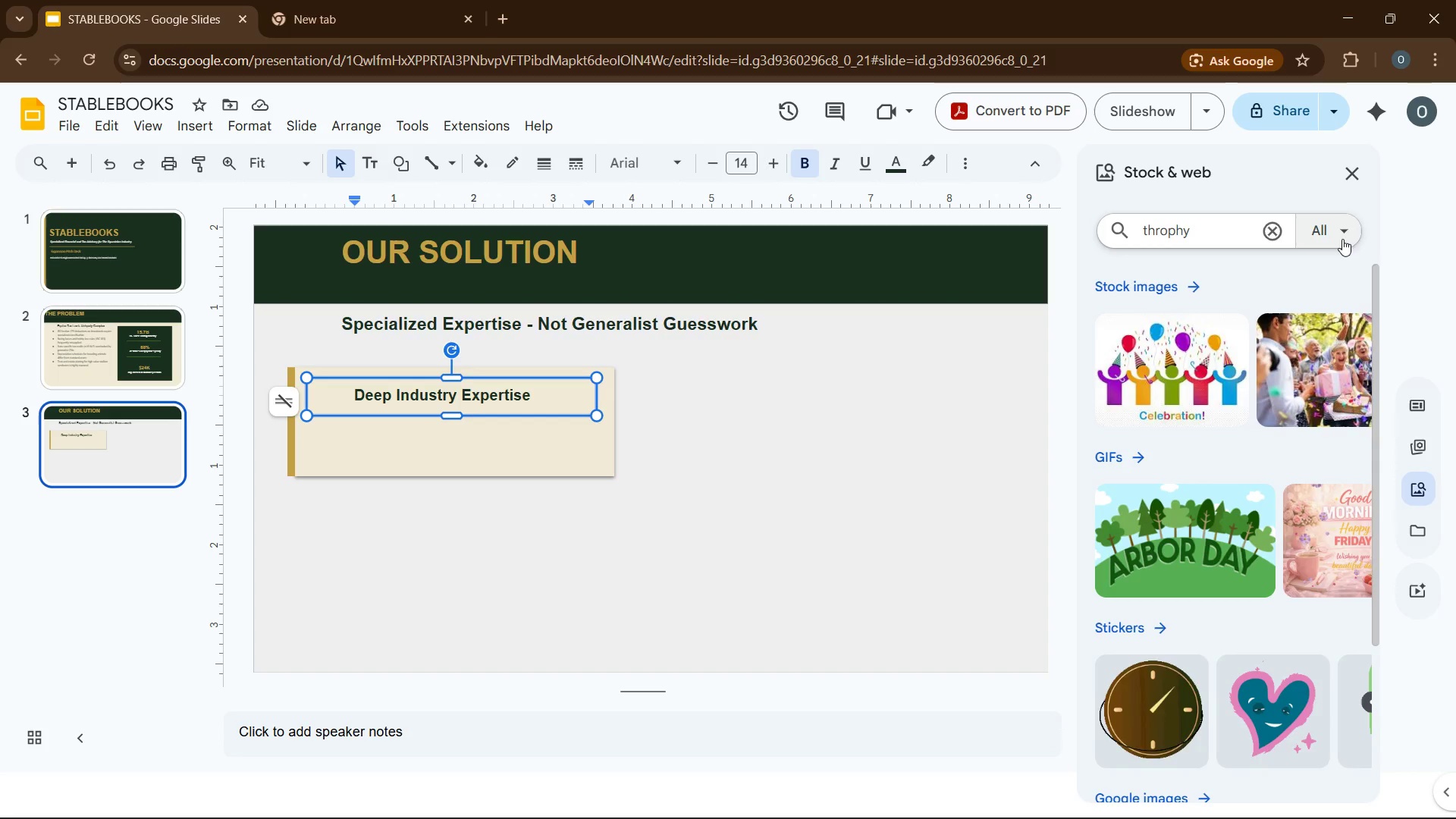 
left_click([1342, 238])
 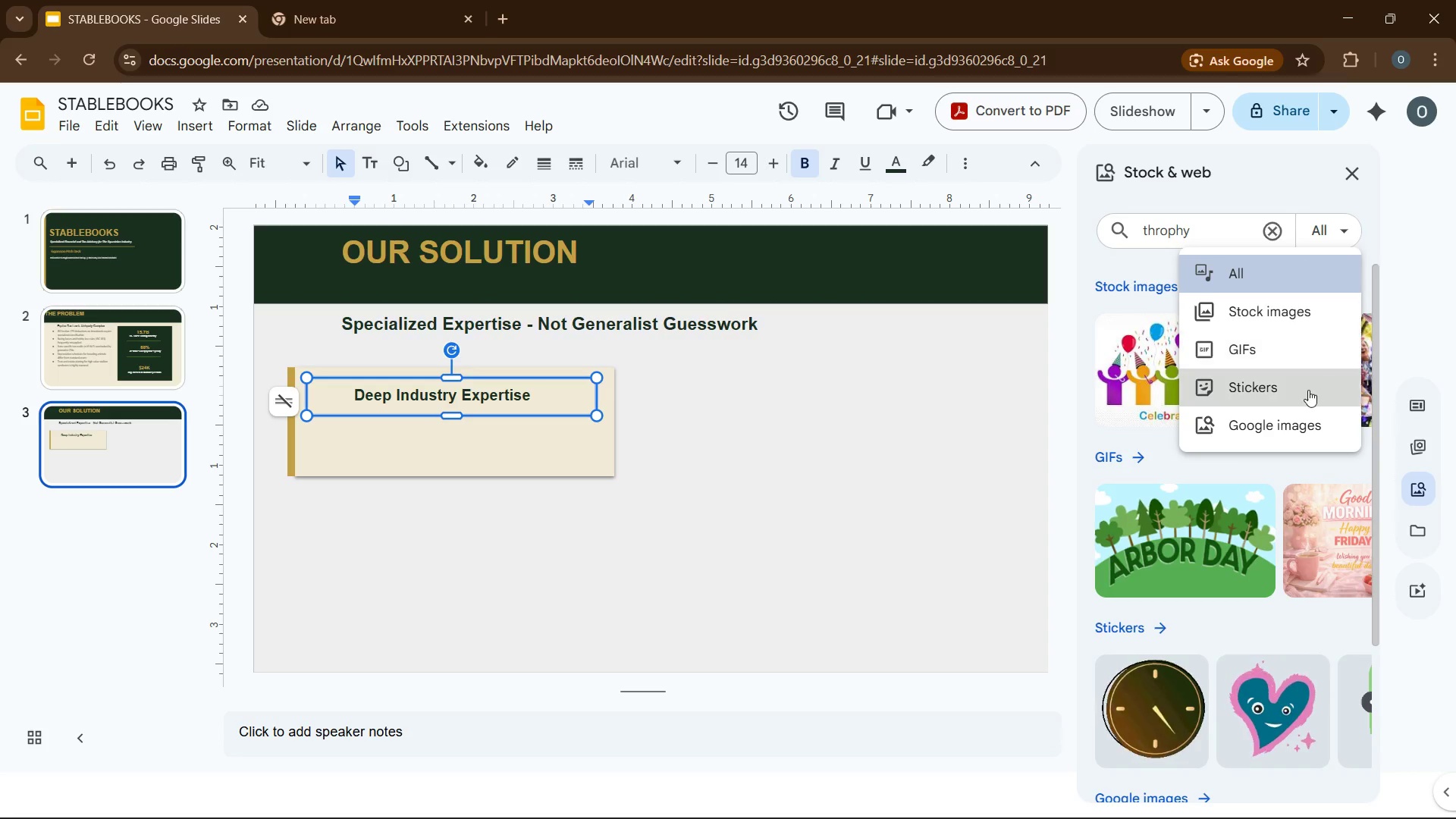 
left_click([1307, 391])
 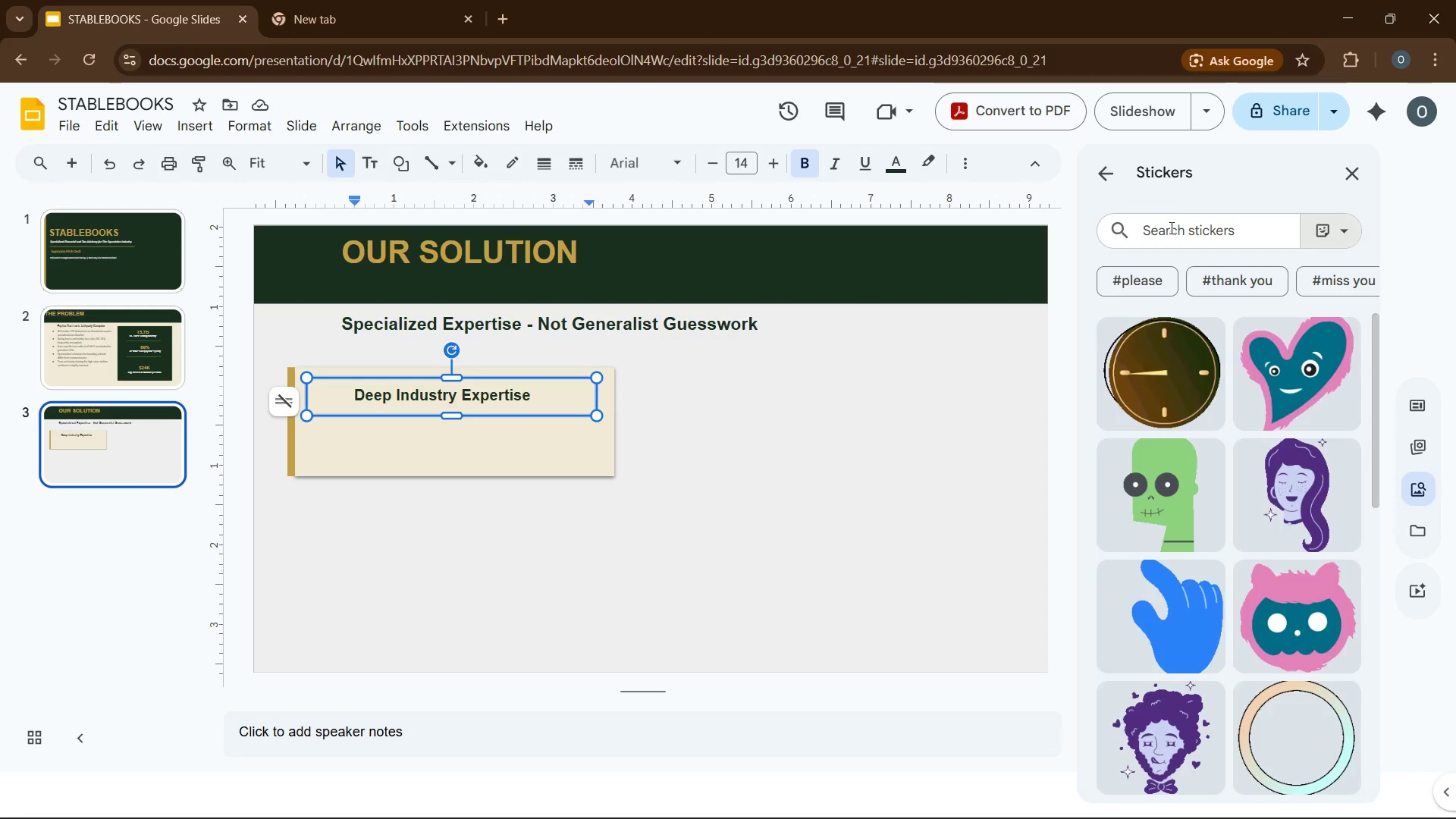 
left_click([1175, 209])
 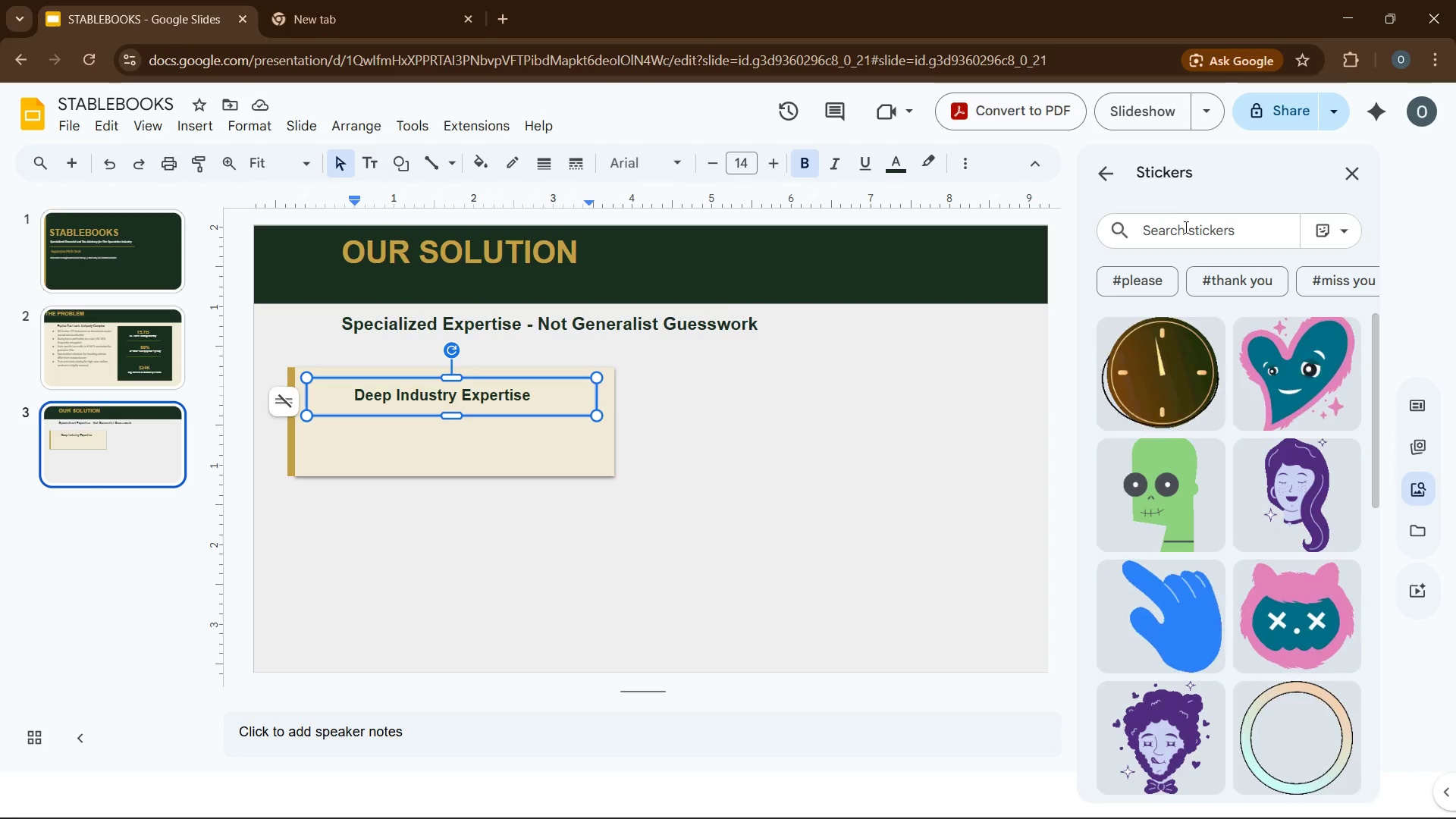 
left_click([1186, 227])
 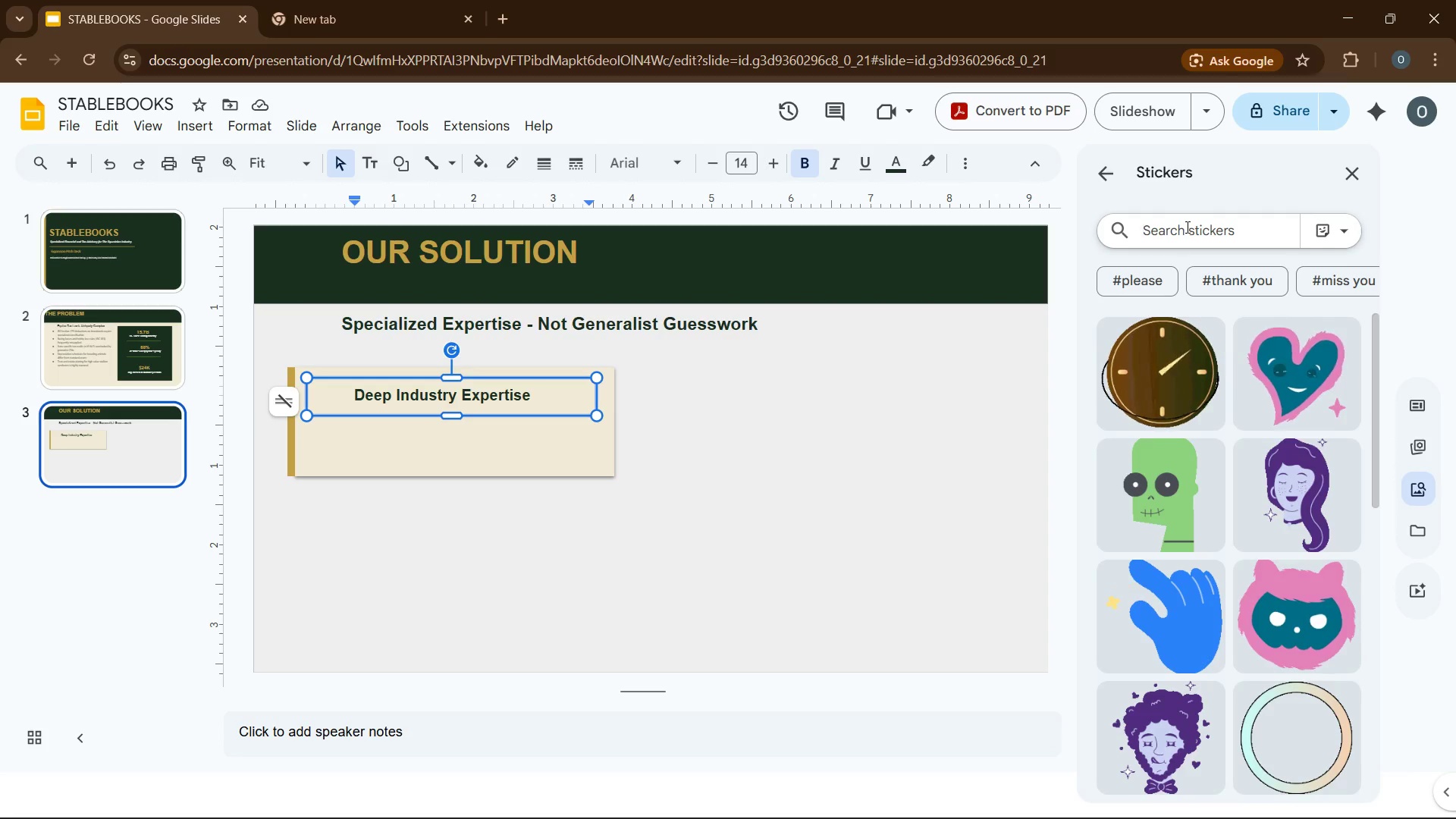 
type(trophy)
 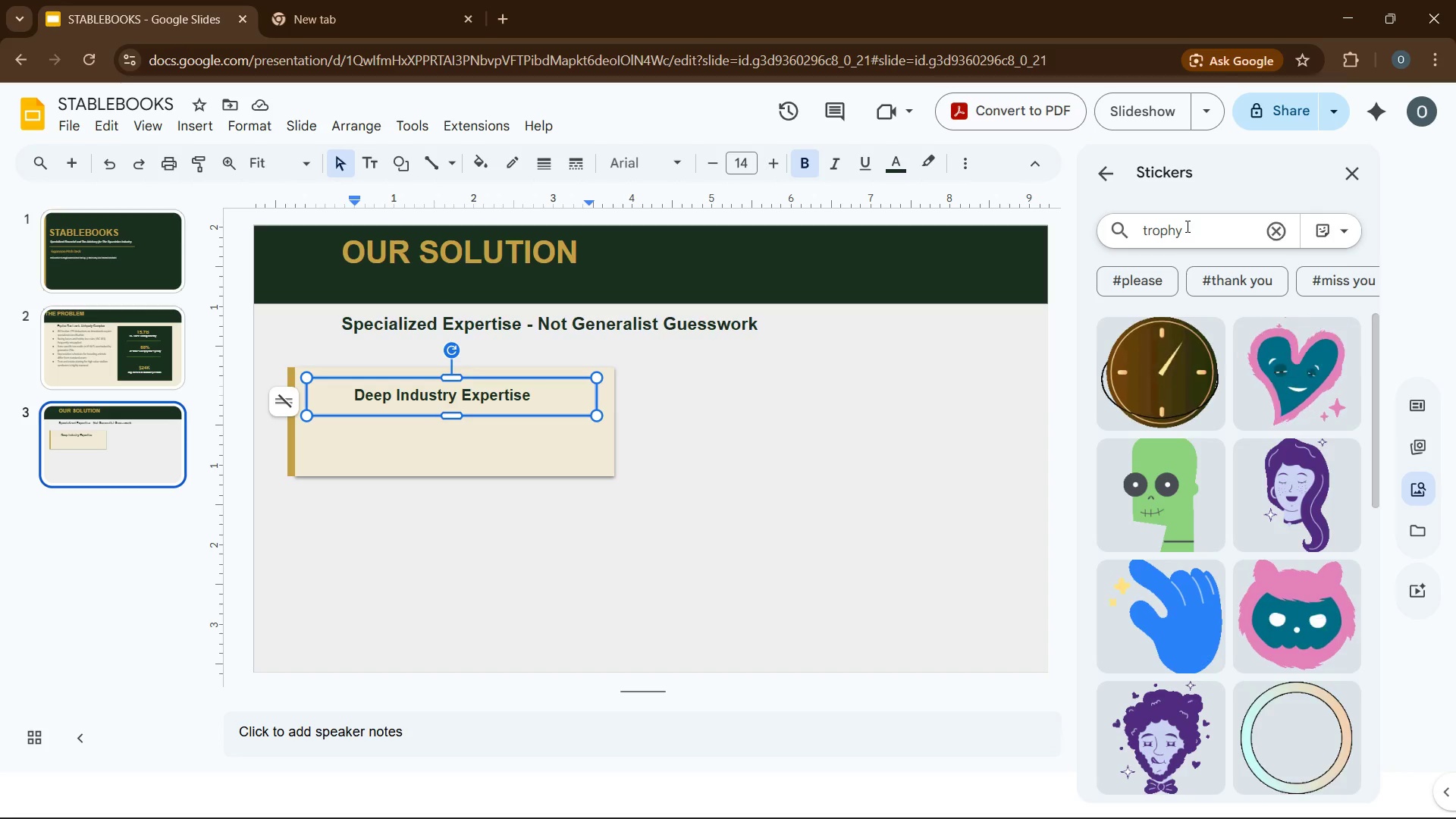 
key(Enter)
 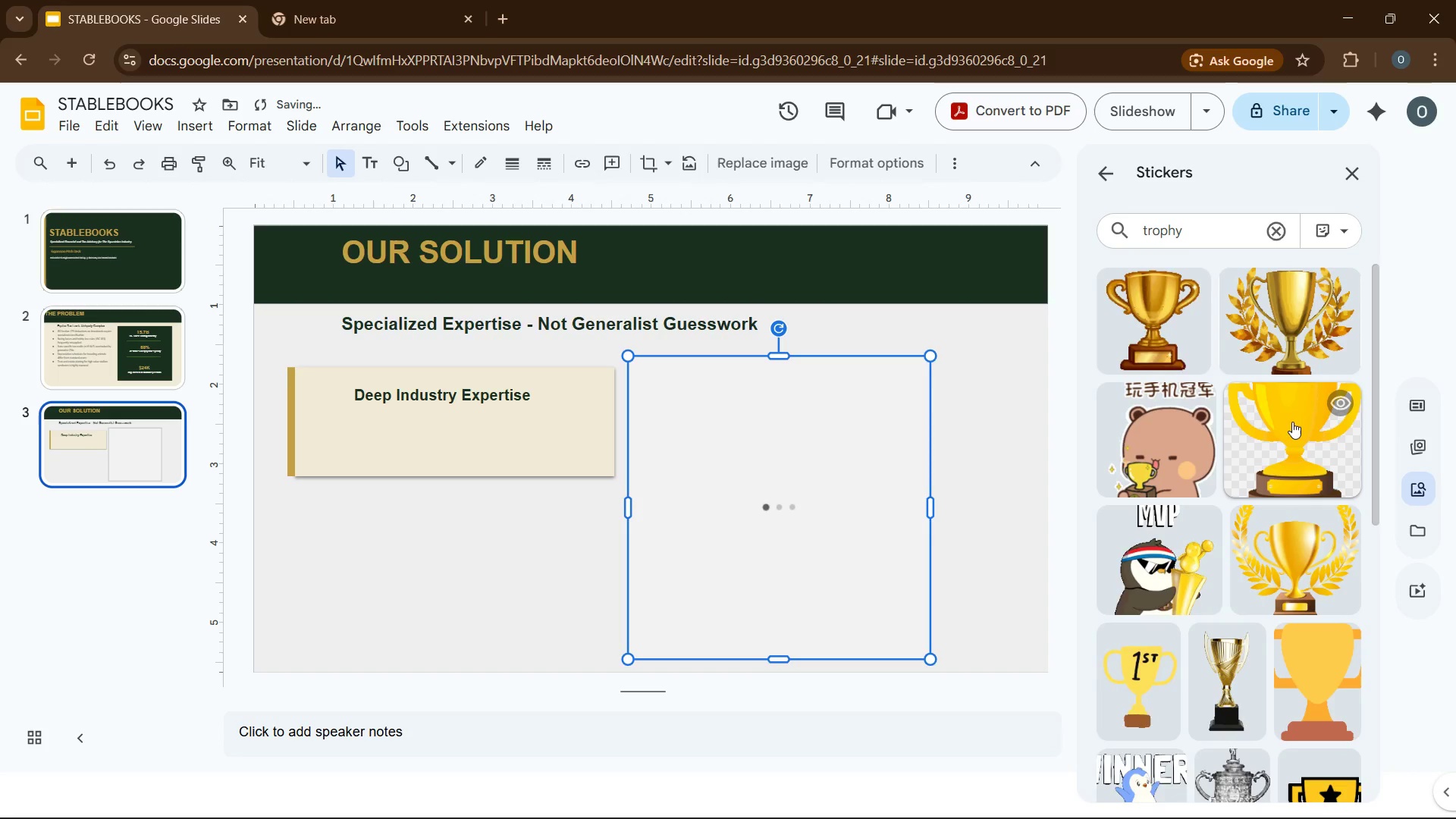 
wait(5.58)
 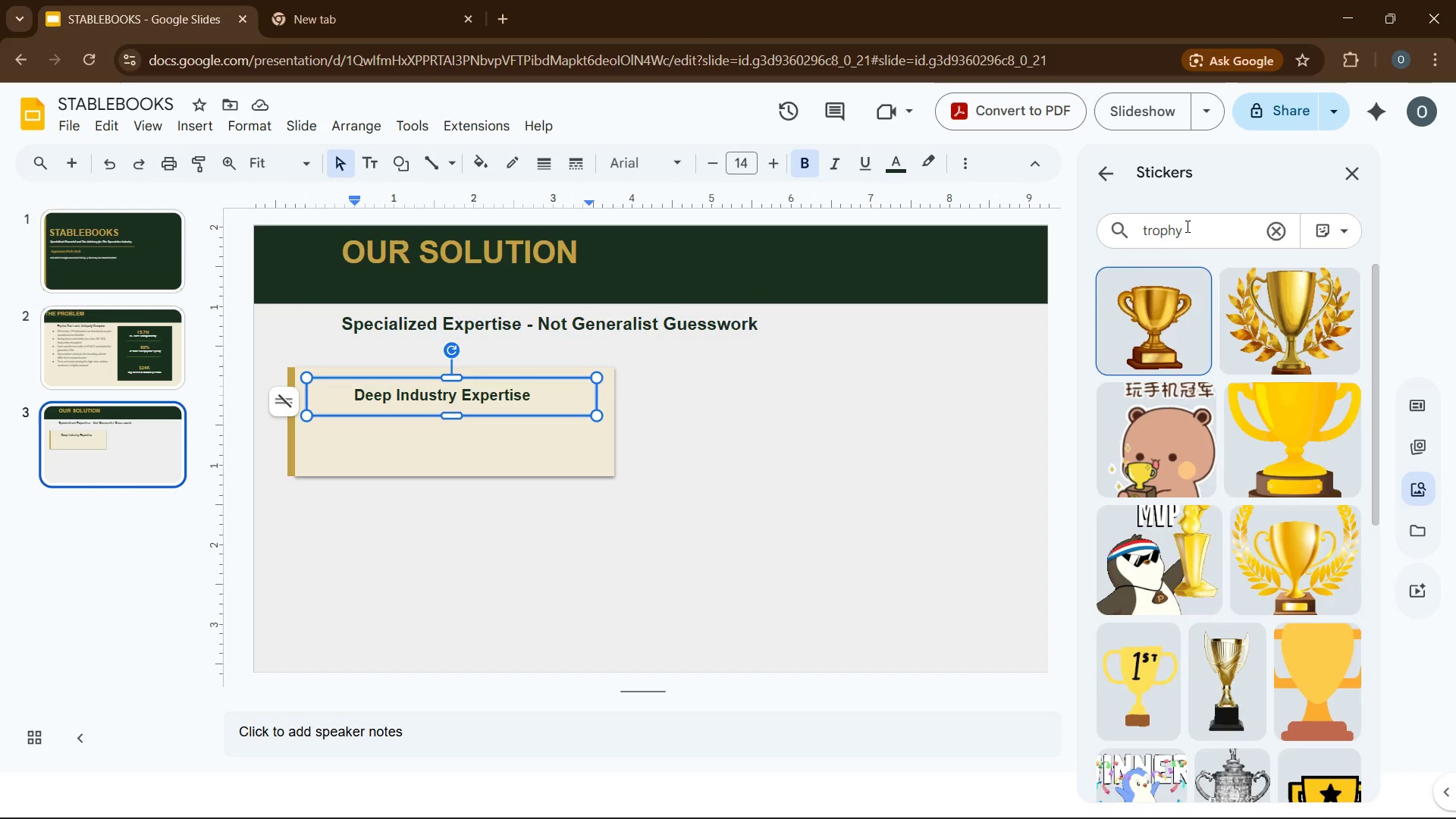 
left_click([1365, 178])
 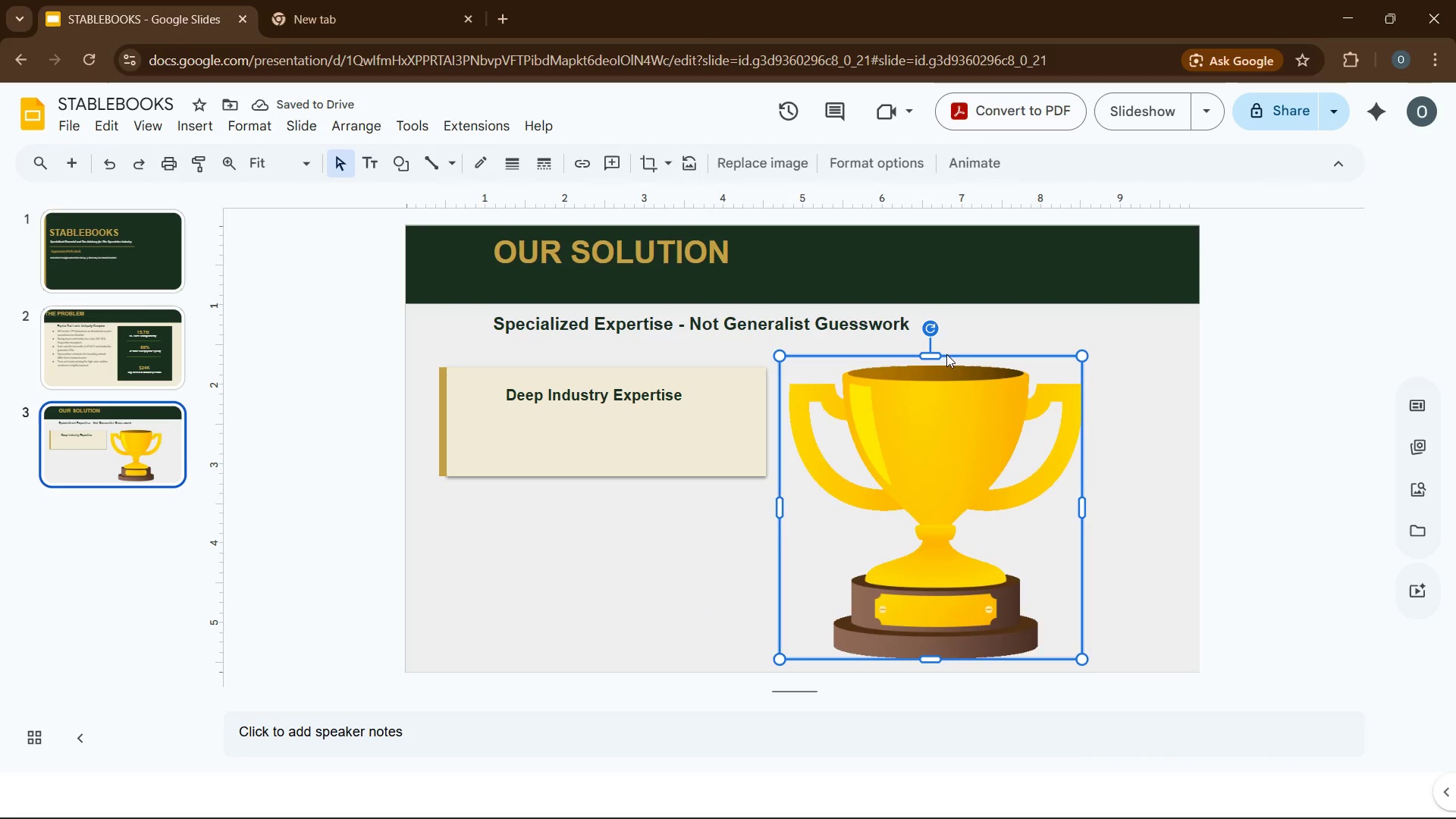 
left_click([902, 165])
 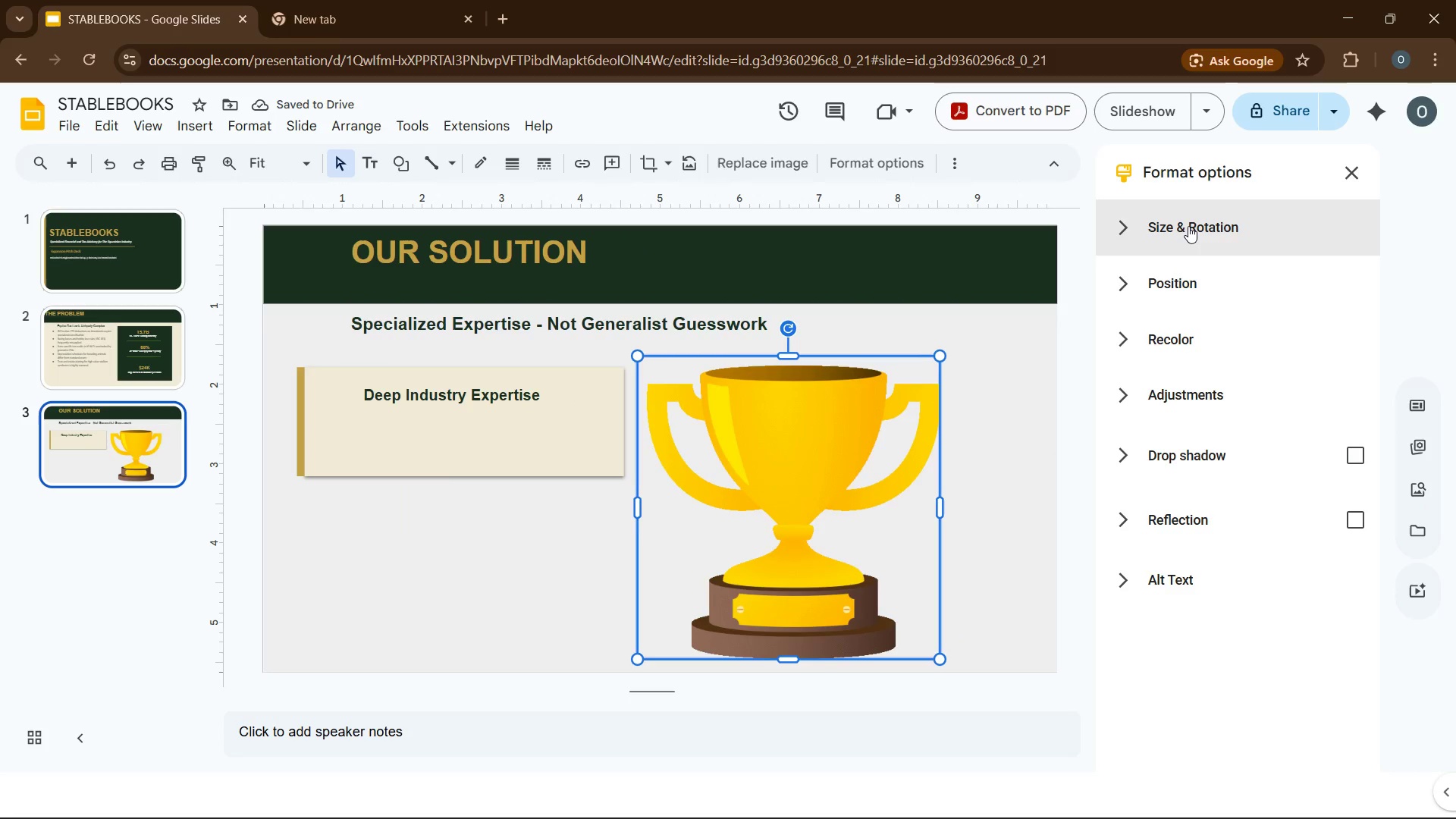 
left_click([1188, 226])
 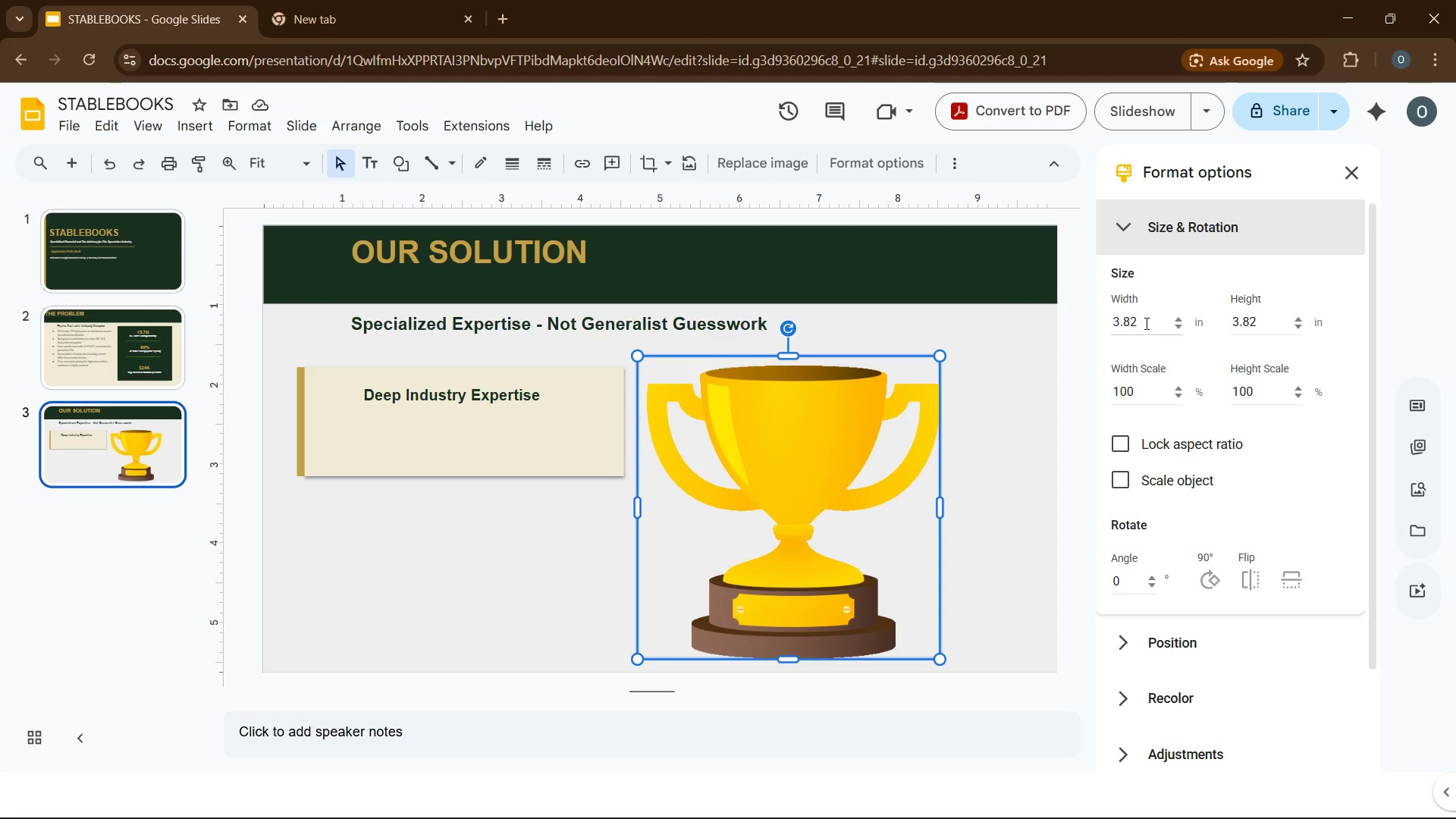 
double_click([1145, 322])
 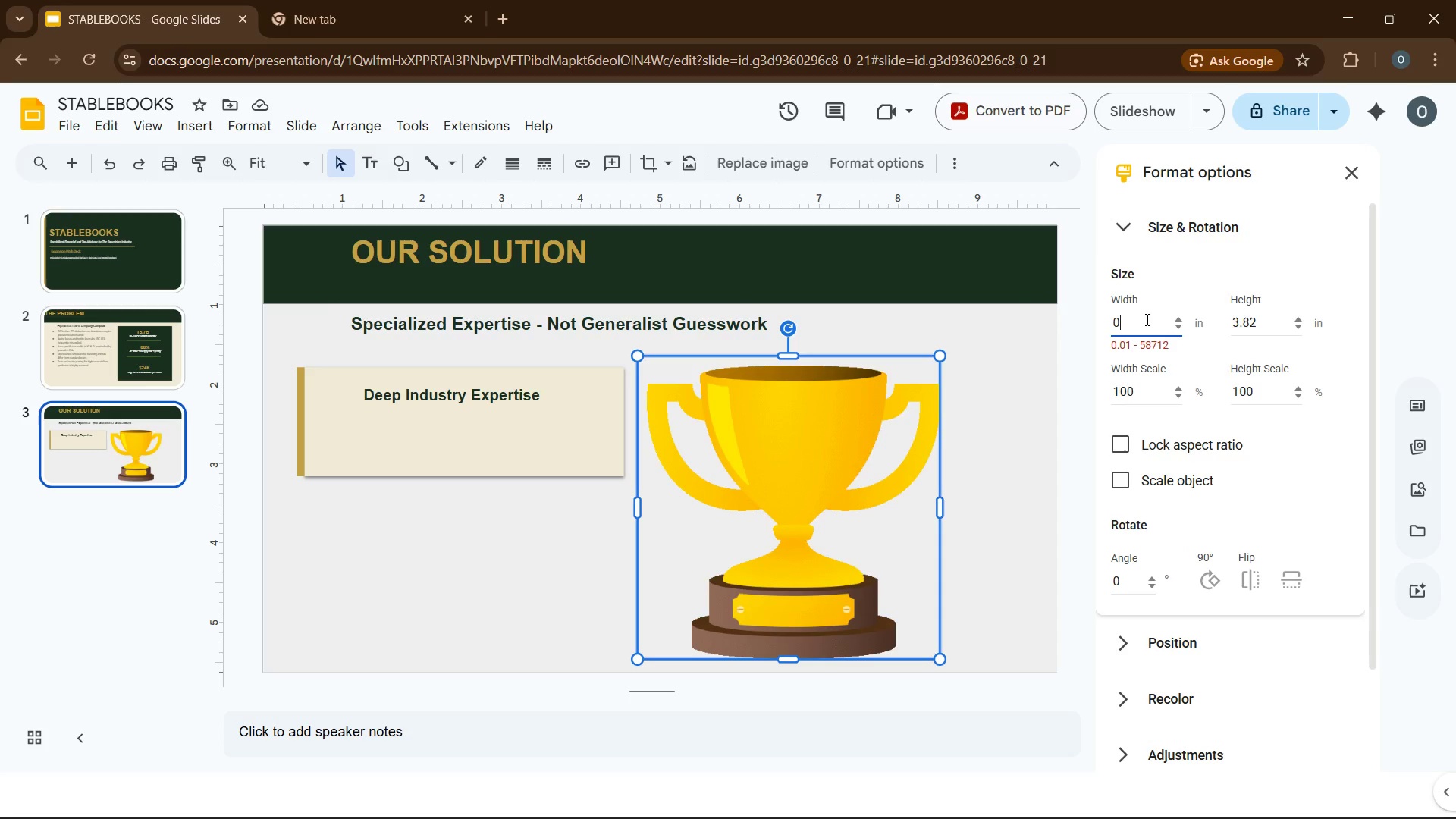 
key(Numpad0)
 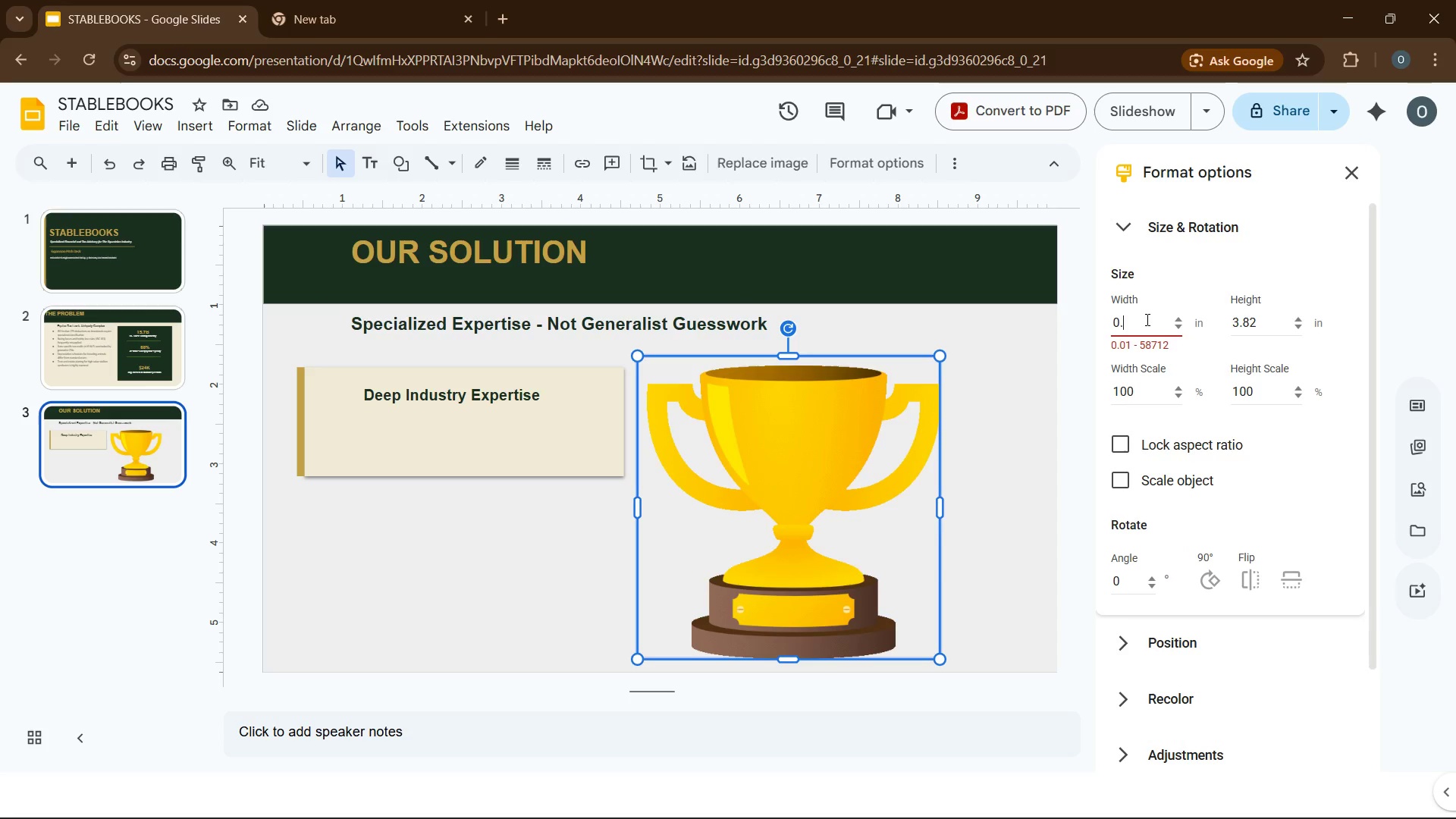 
key(NumpadDecimal)
 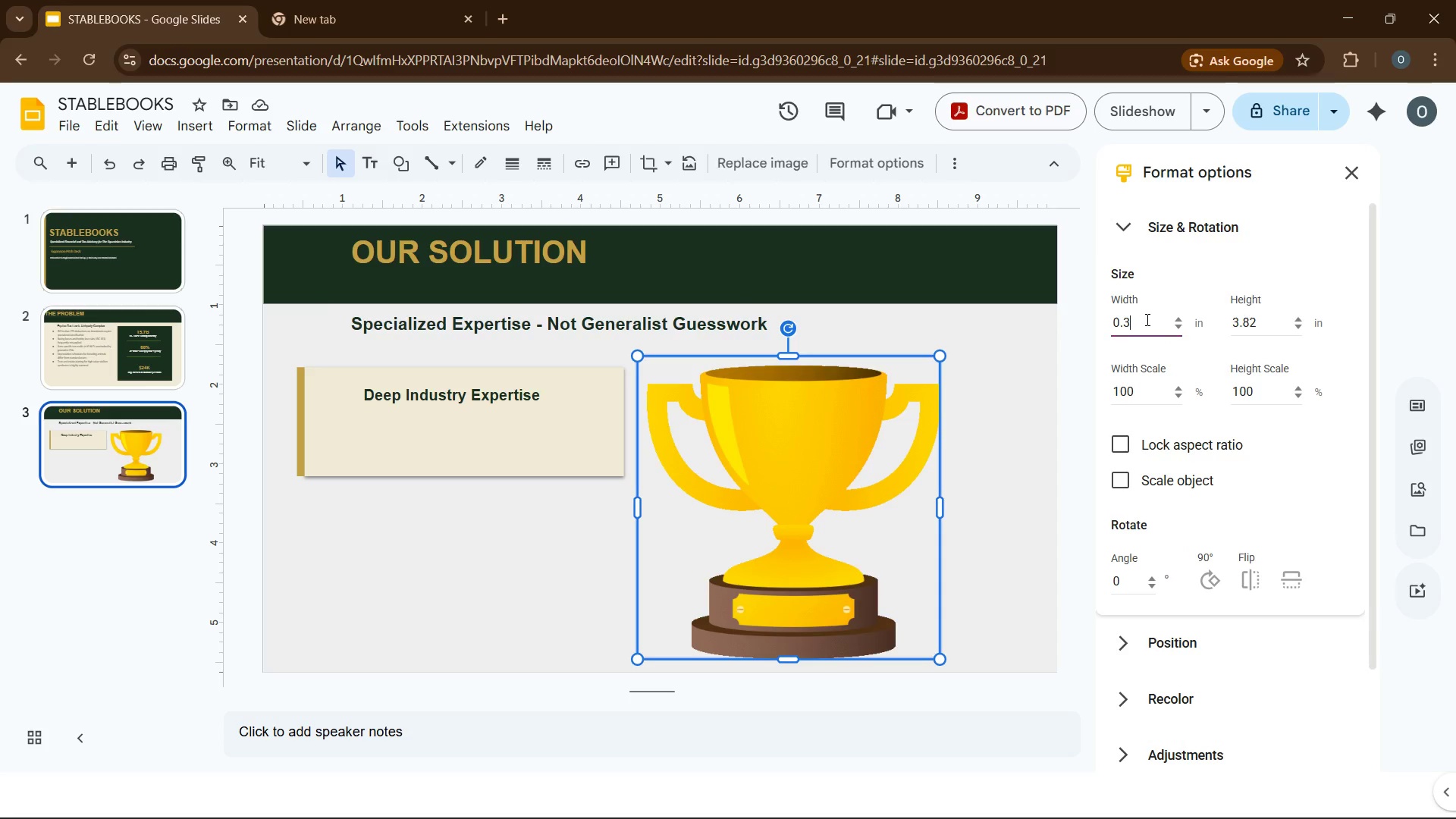 
key(Numpad3)
 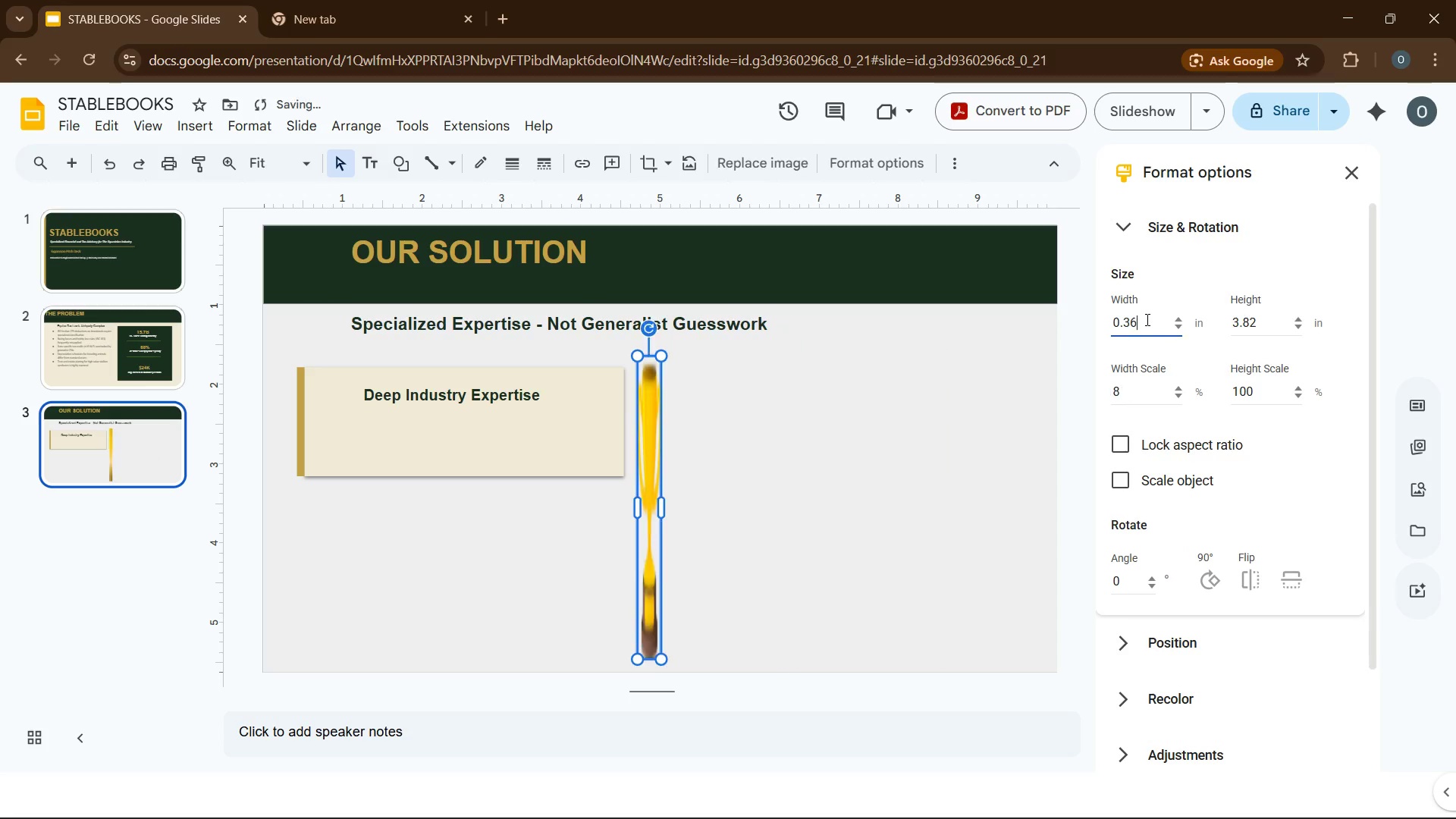 
key(Numpad6)
 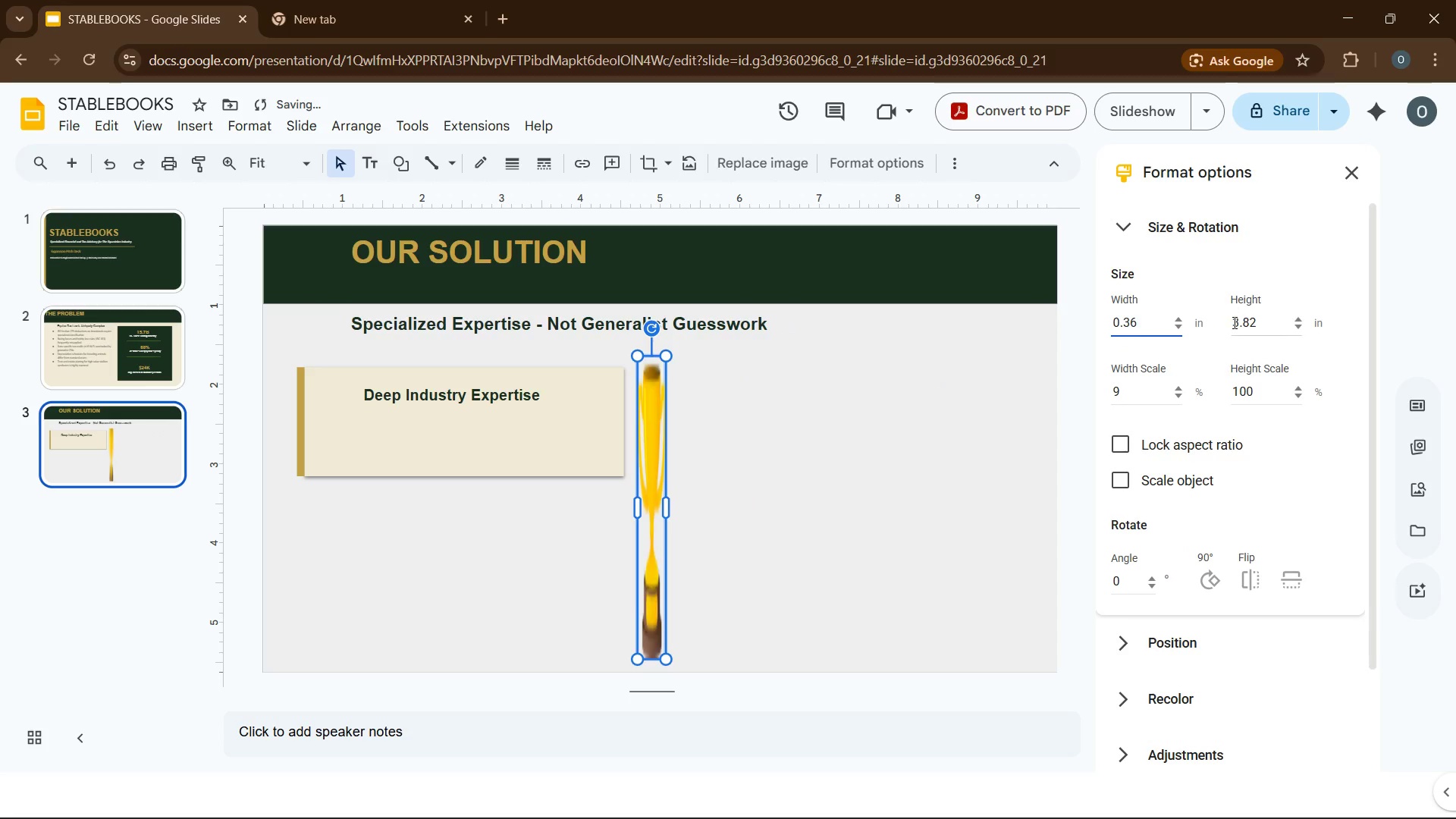 
left_click([1237, 324])
 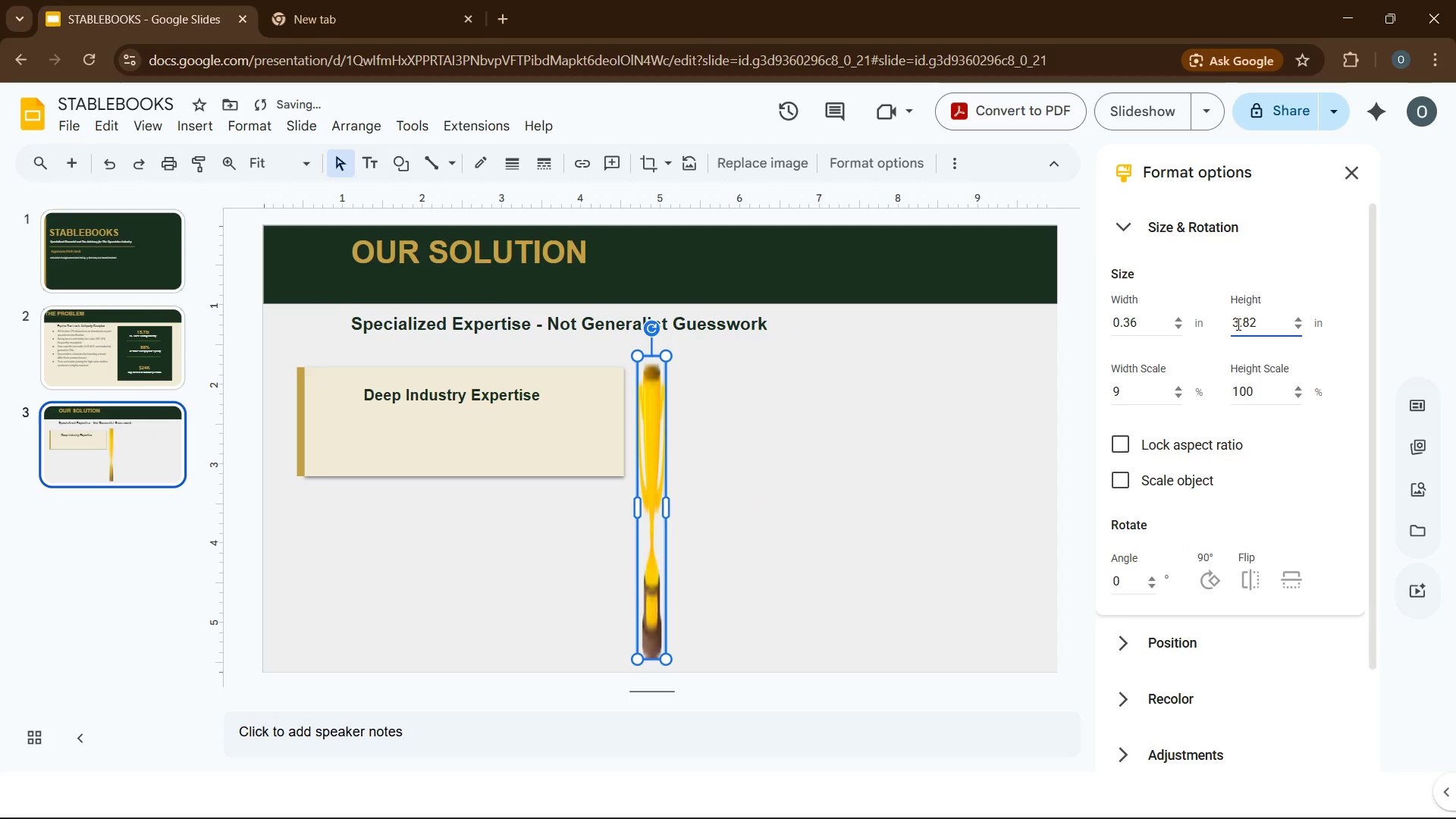 
left_click([1237, 324])
 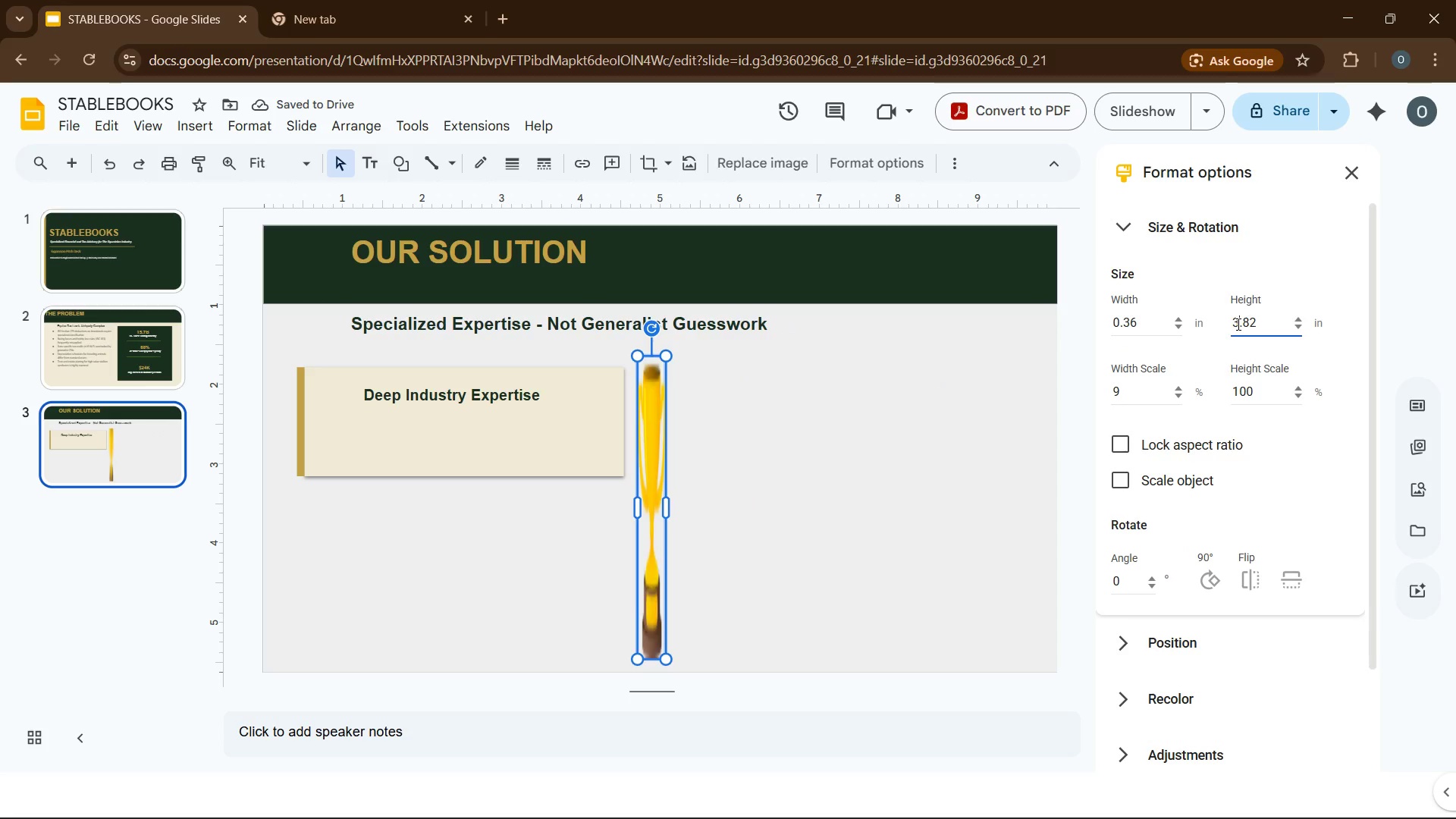 
double_click([1237, 324])
 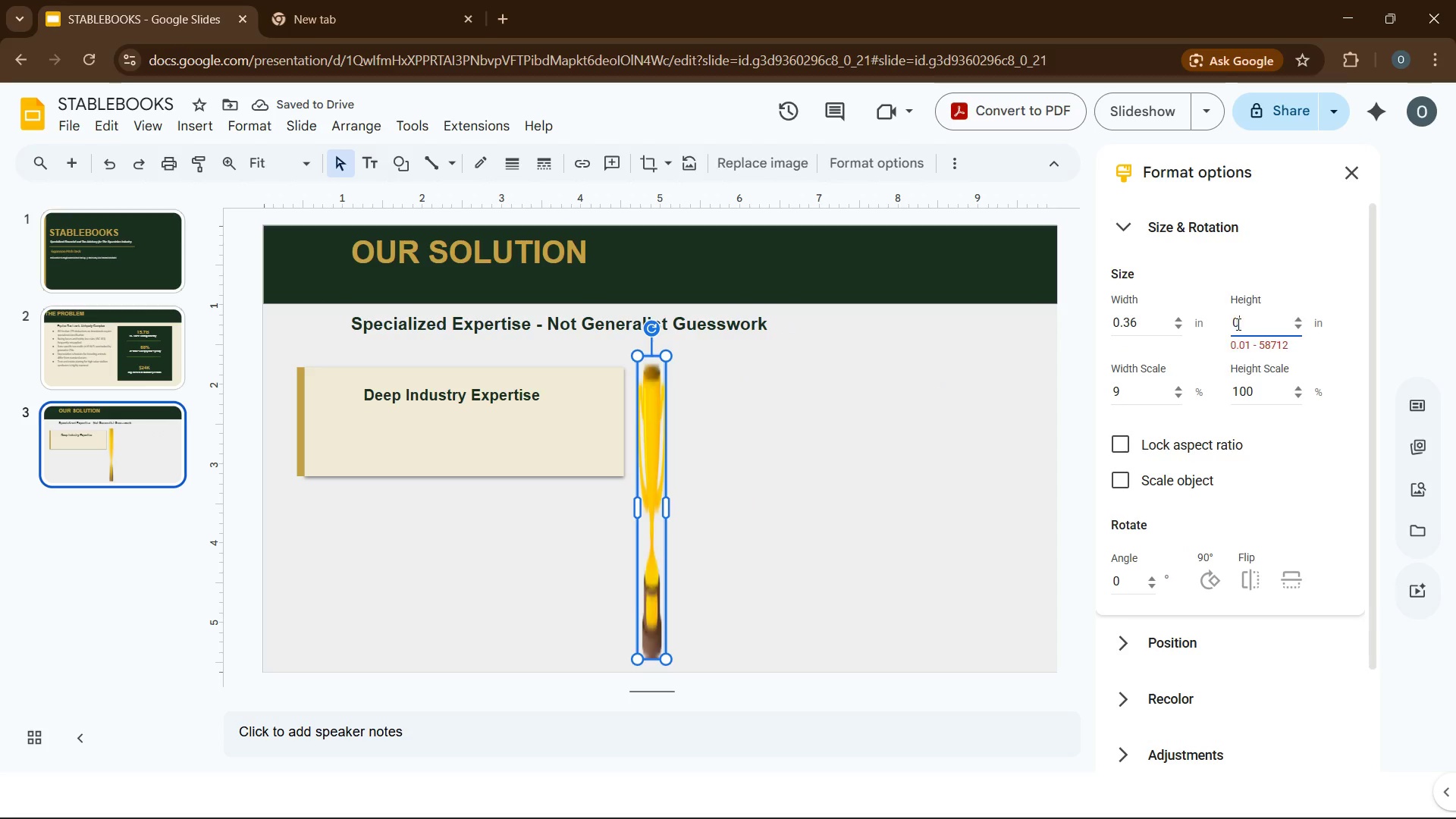 
key(Numpad0)
 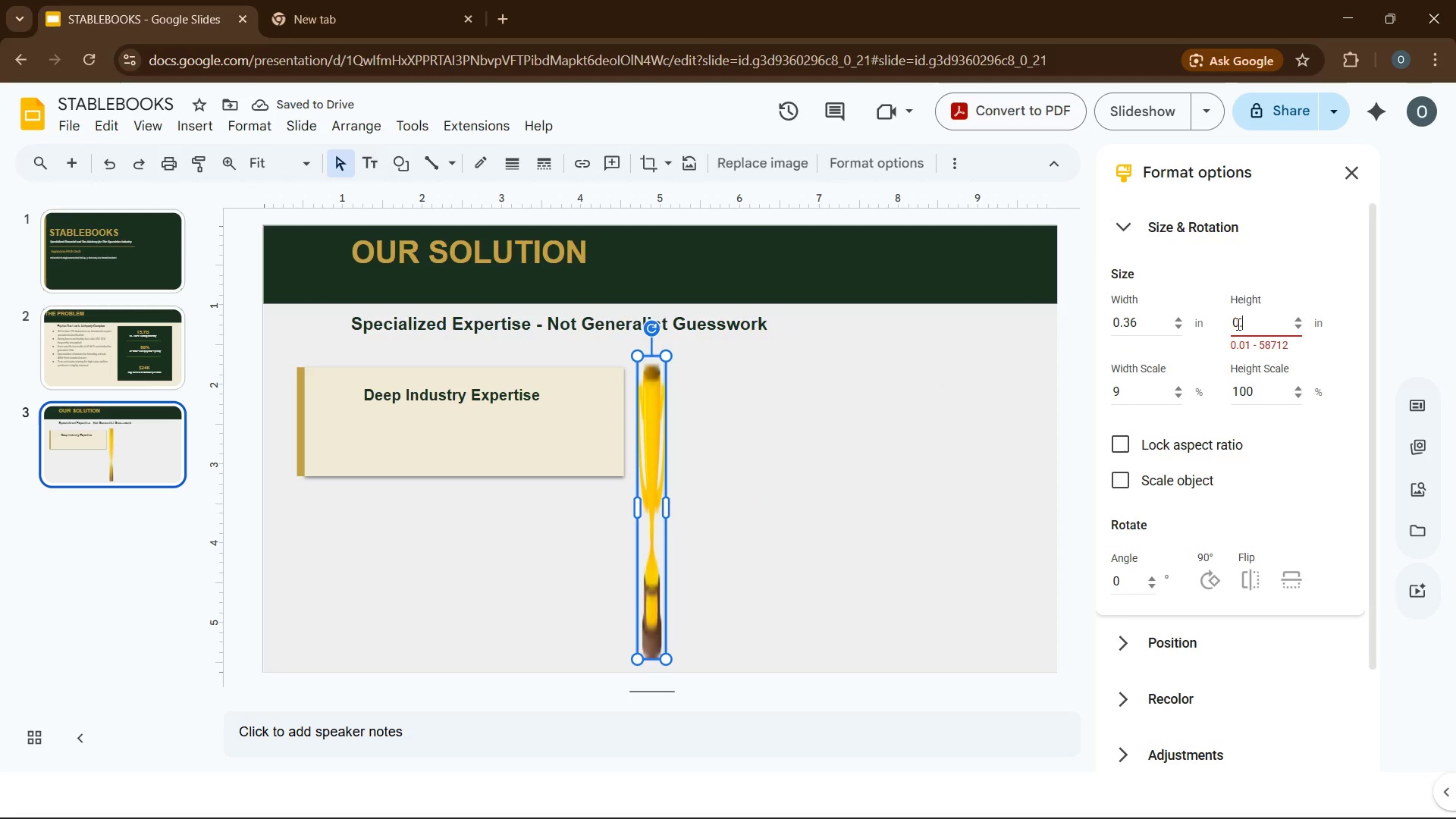 
key(NumpadDecimal)
 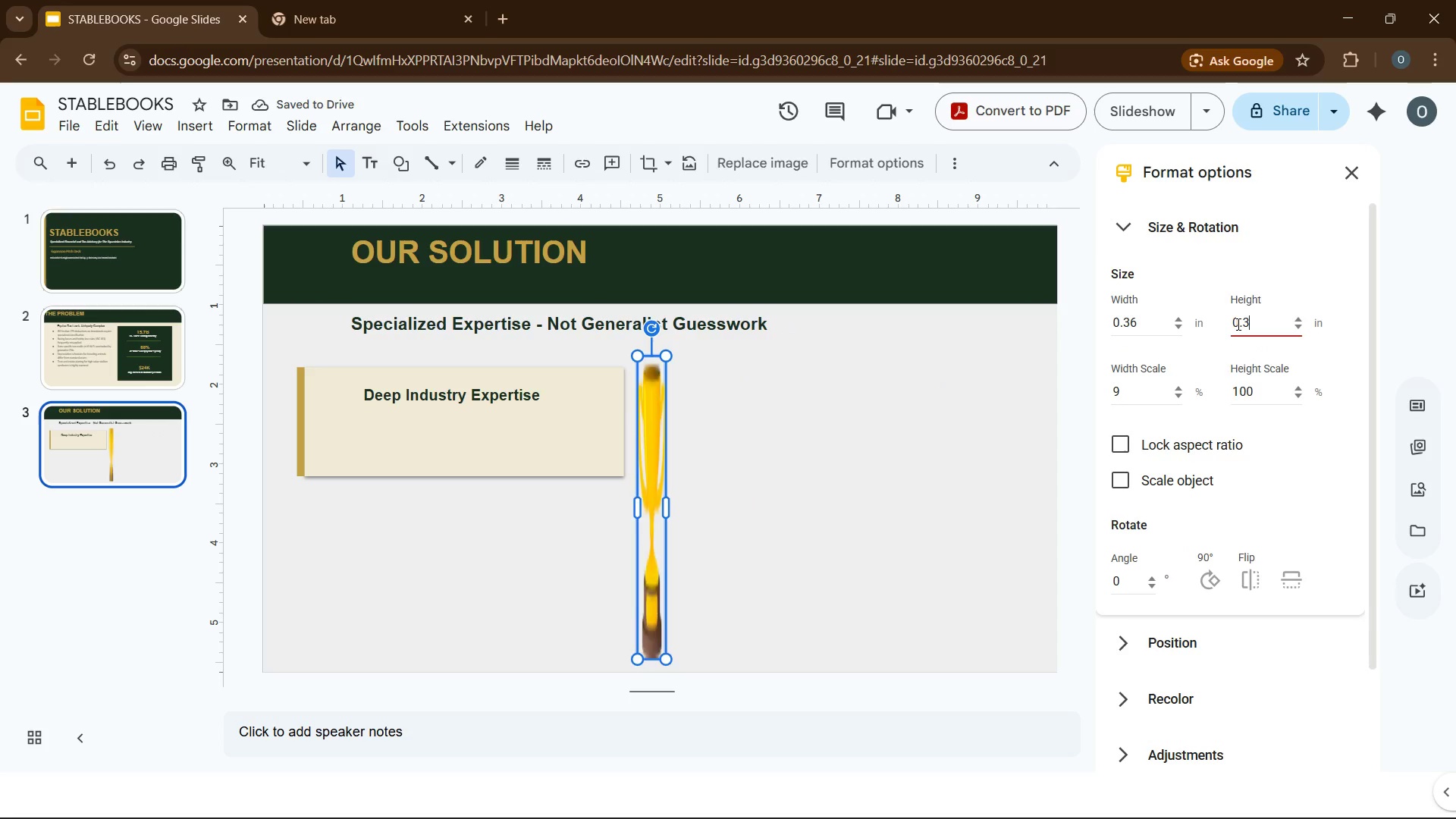 
key(Numpad3)
 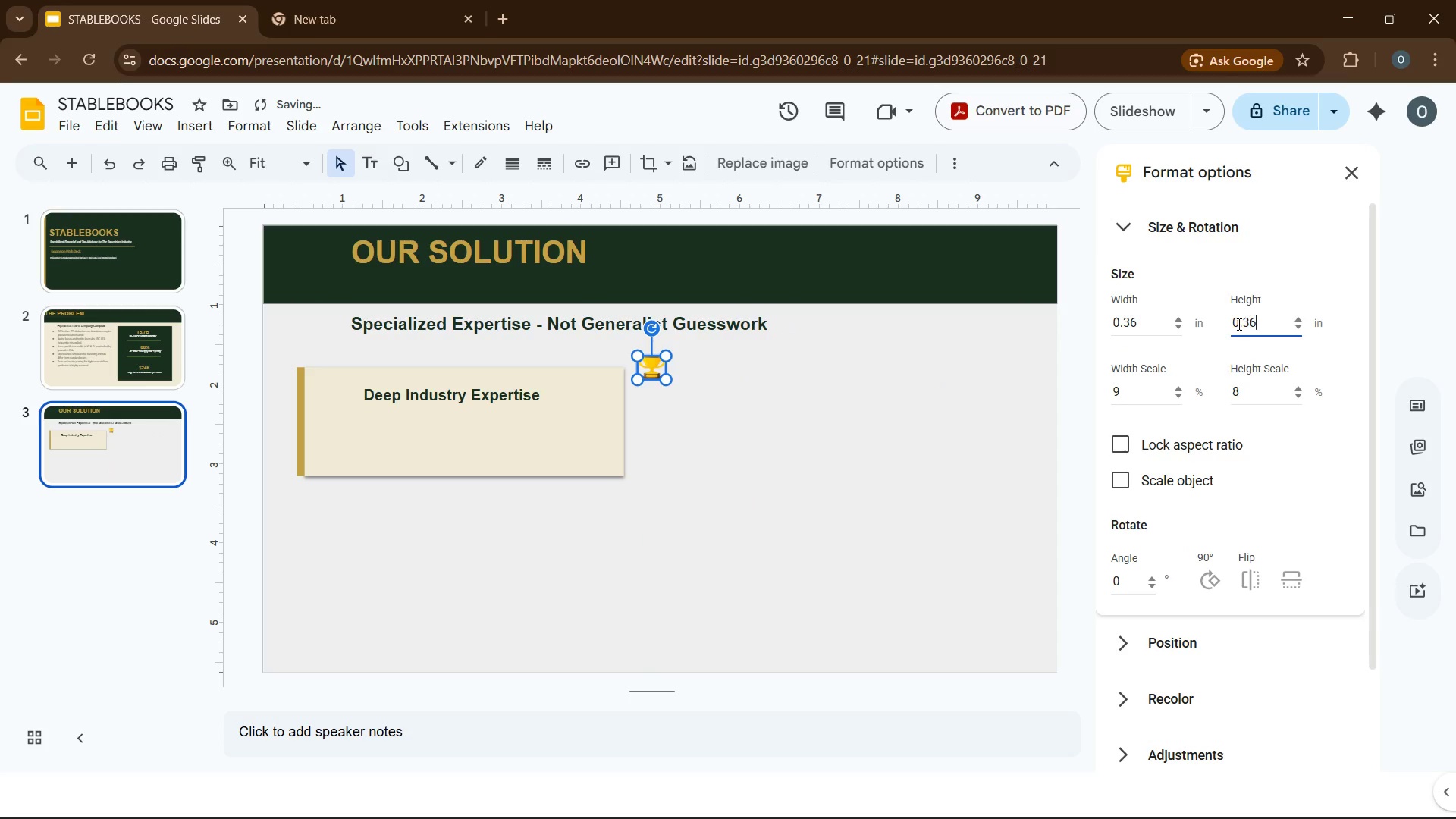 
key(Numpad6)
 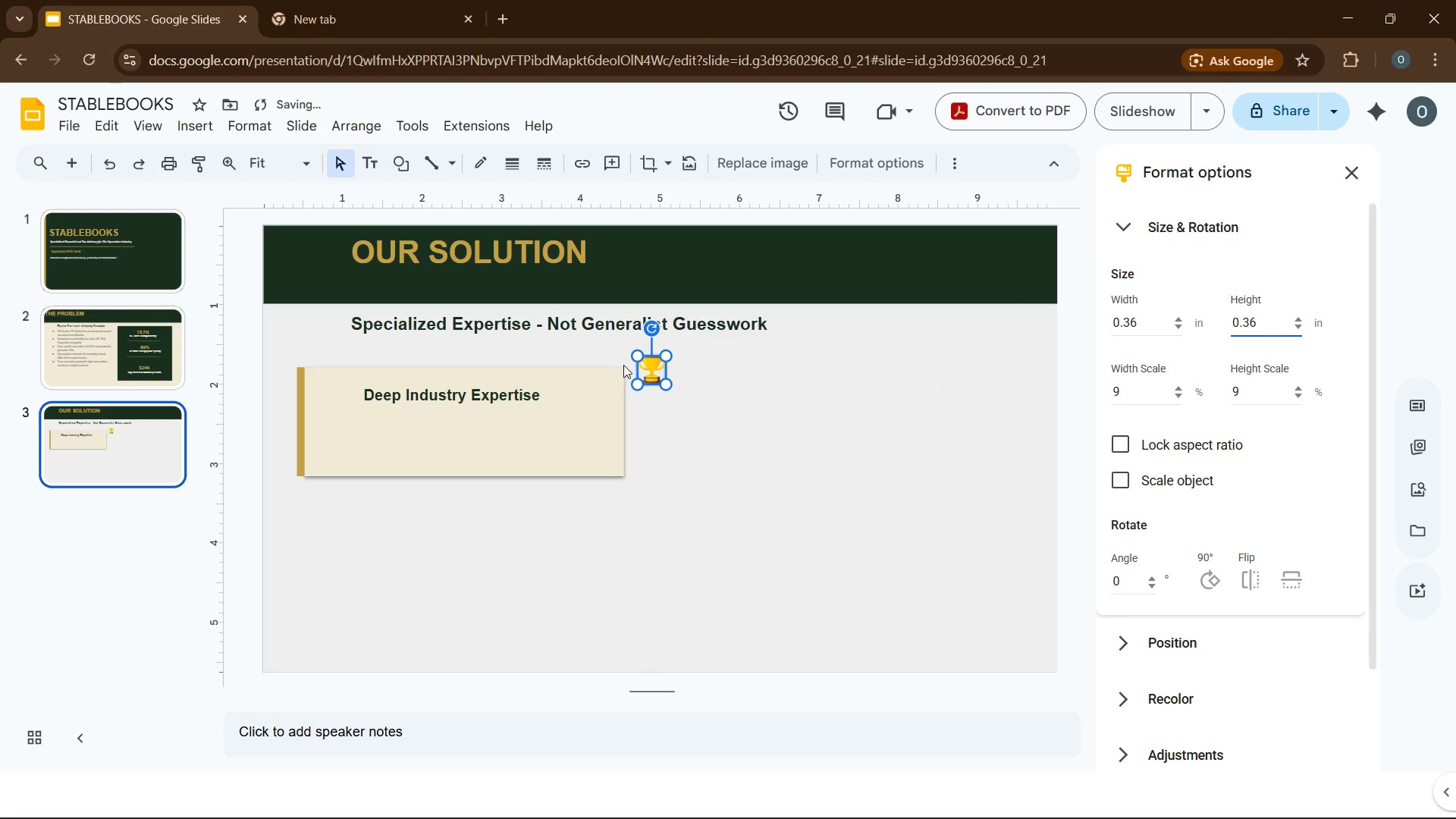 
left_click_drag(start_coordinate=[643, 365], to_coordinate=[323, 385])
 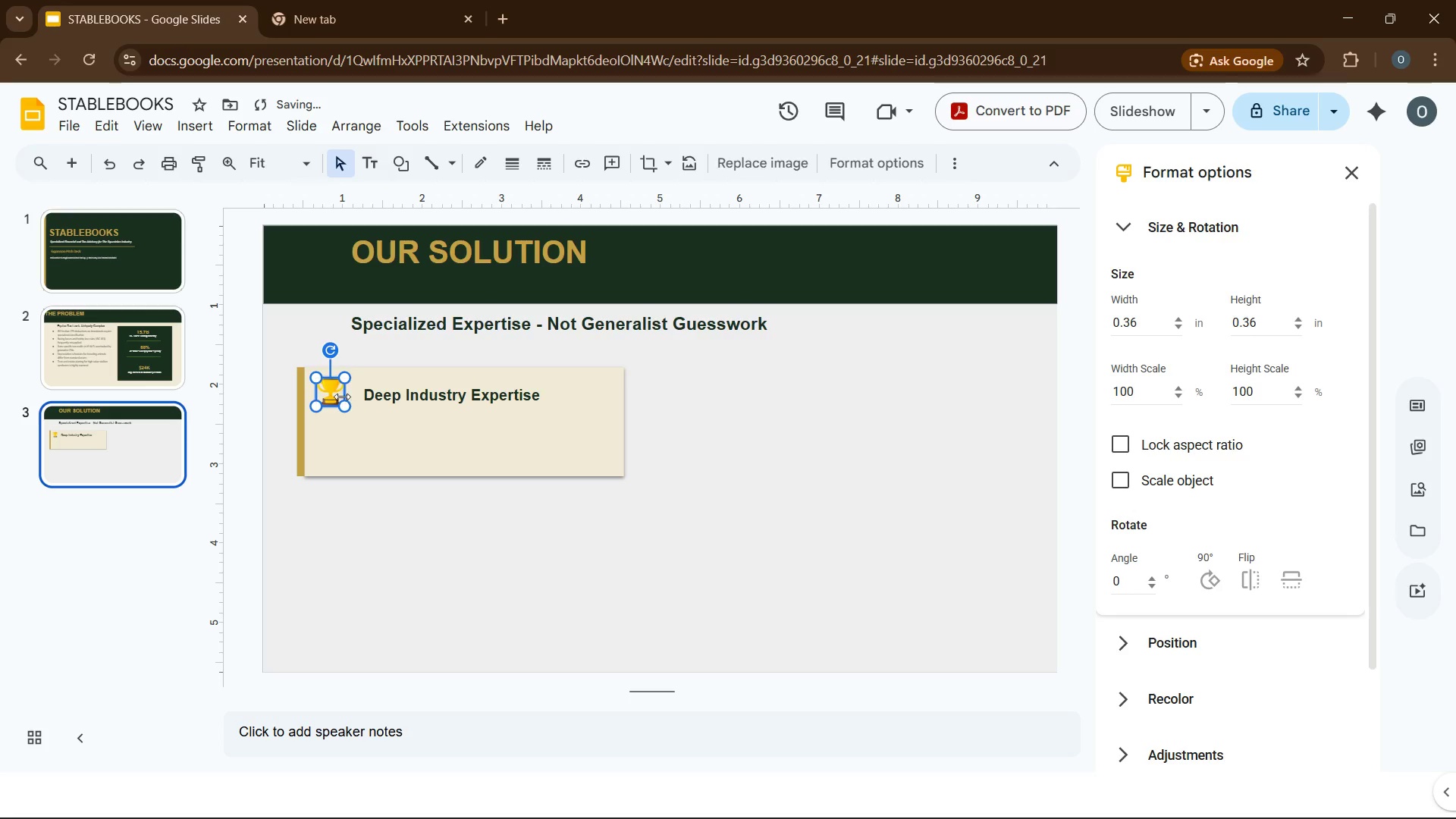 
left_click_drag(start_coordinate=[336, 394], to_coordinate=[343, 397])
 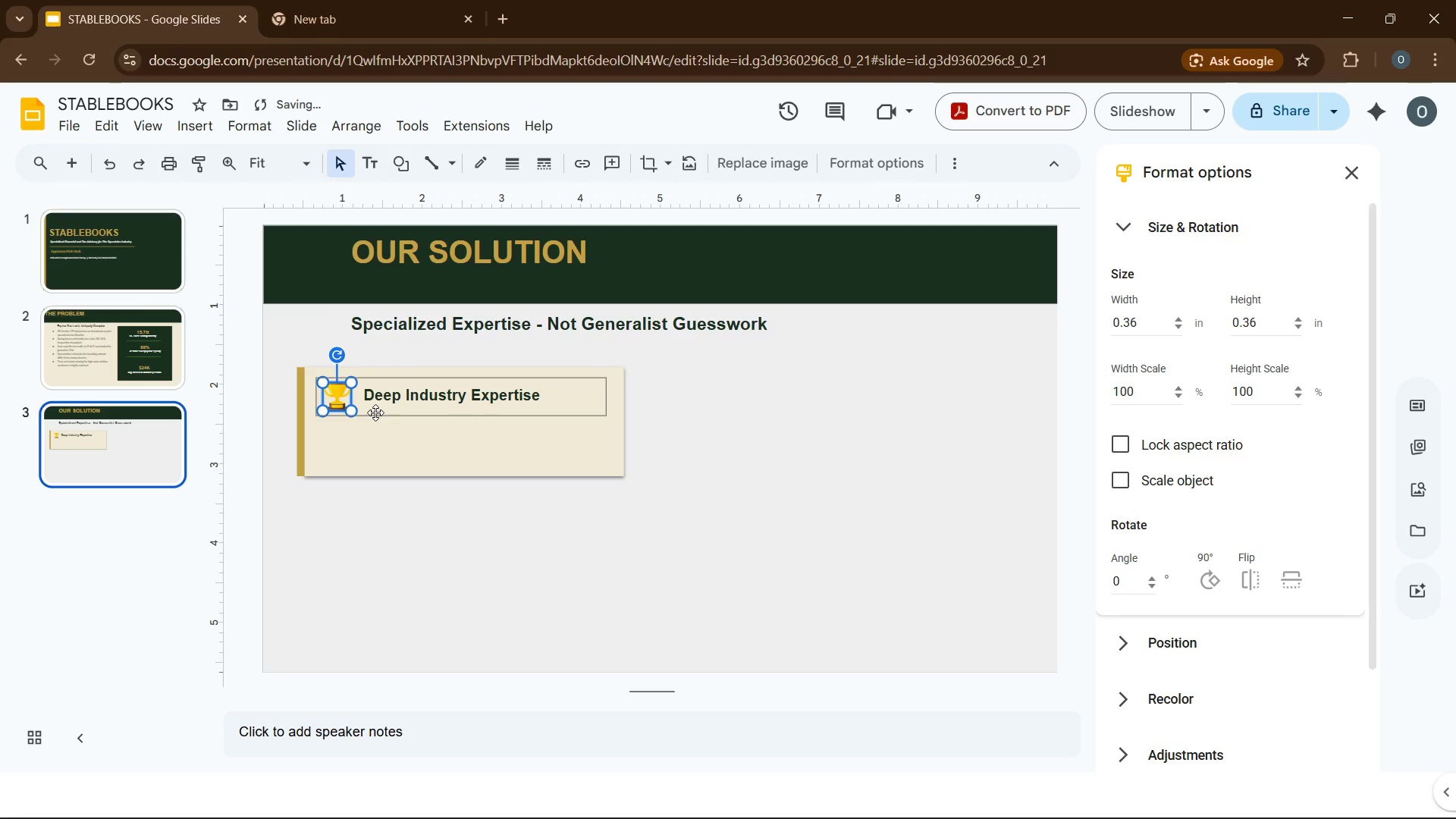 
left_click([375, 413])
 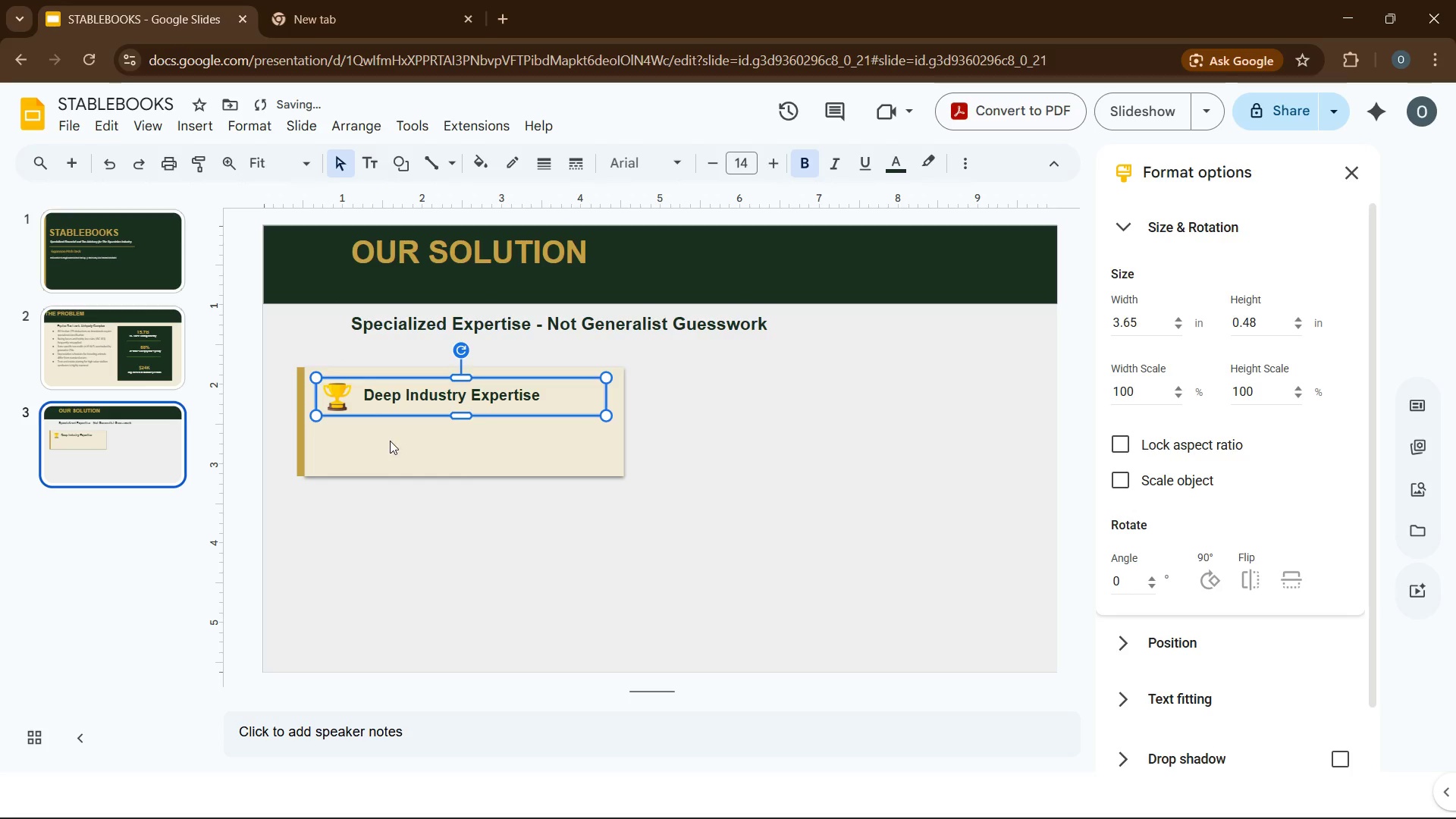 
left_click([390, 441])
 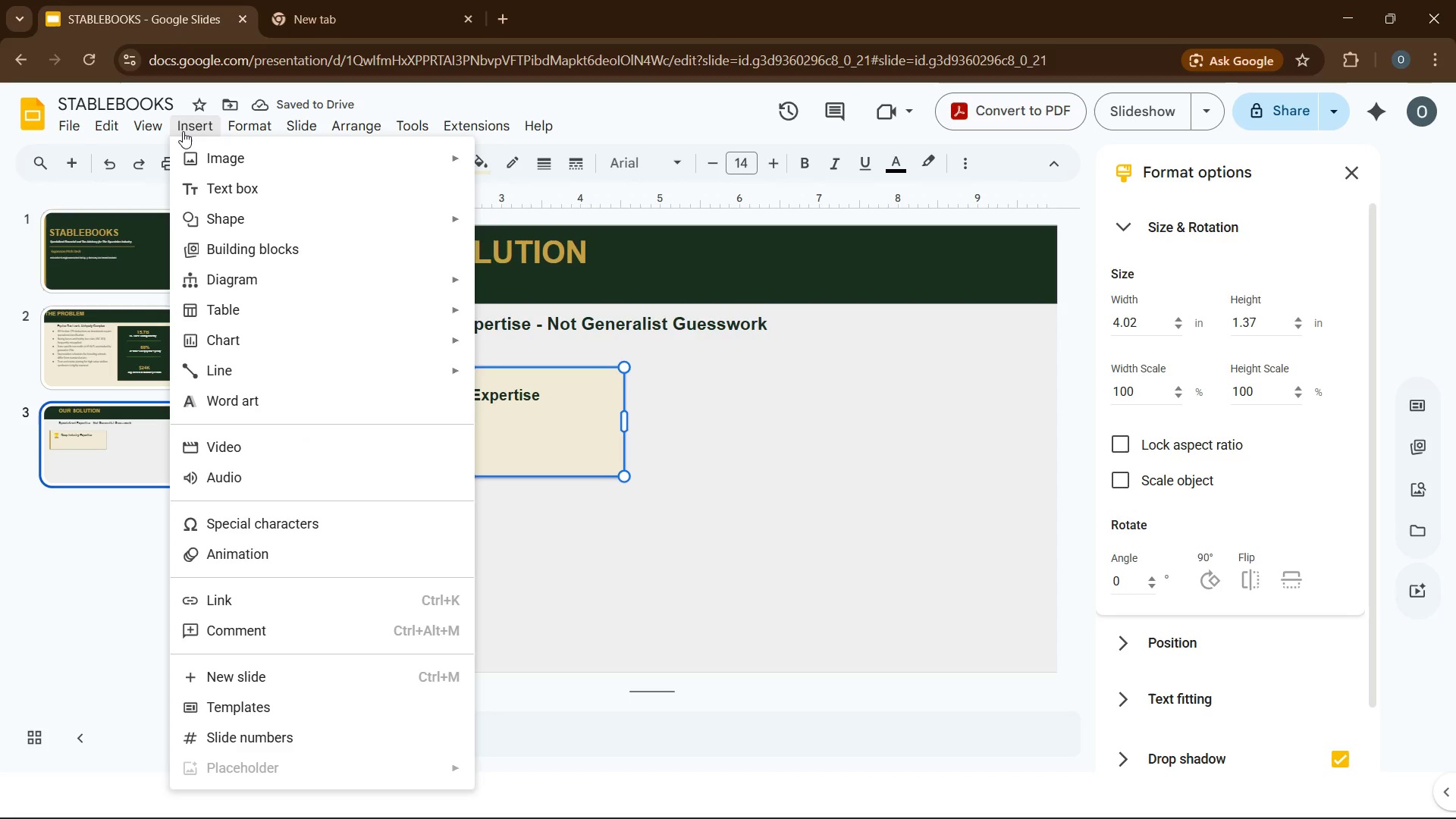 
left_click([246, 190])
 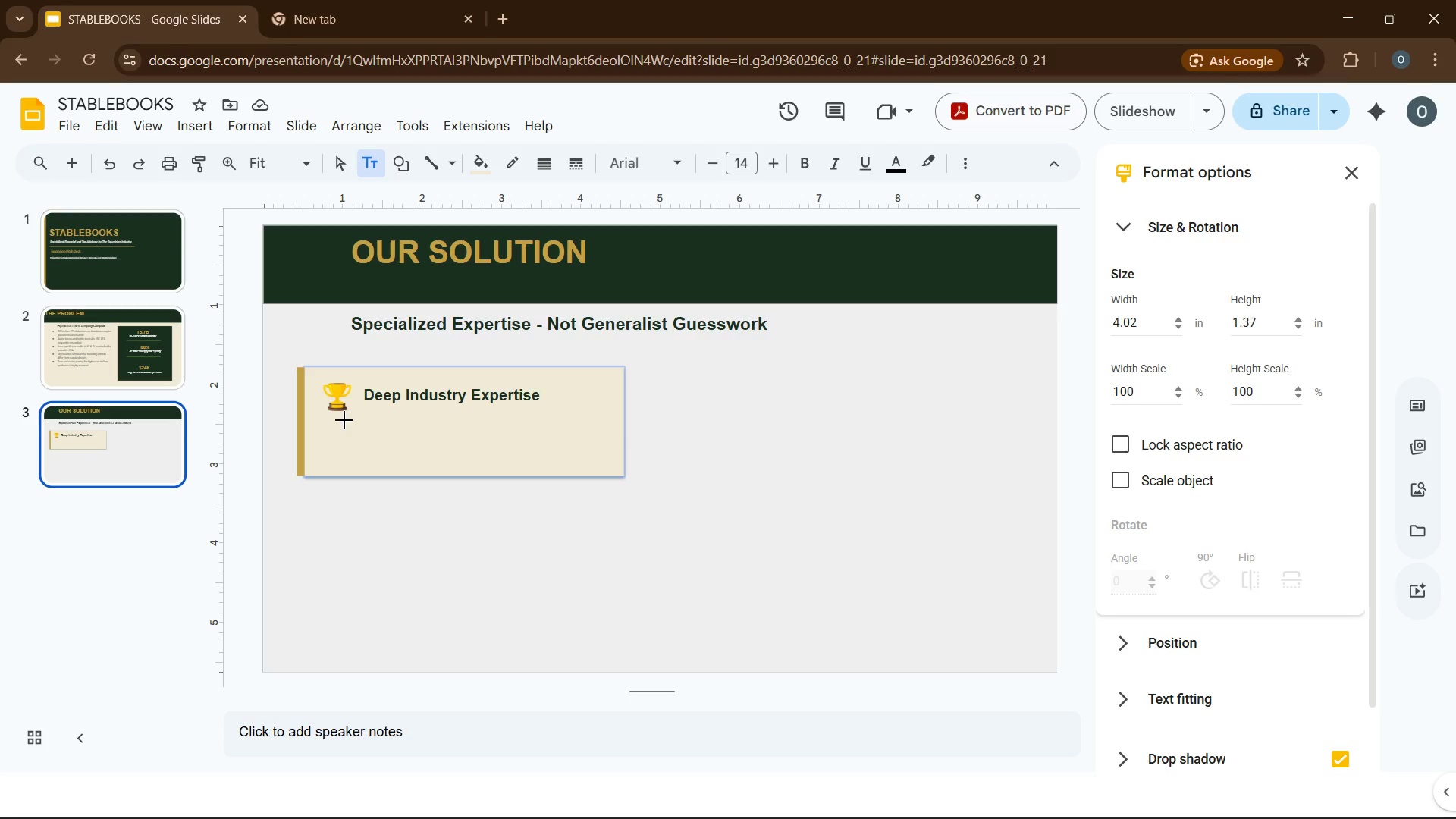 
left_click_drag(start_coordinate=[340, 420], to_coordinate=[599, 463])
 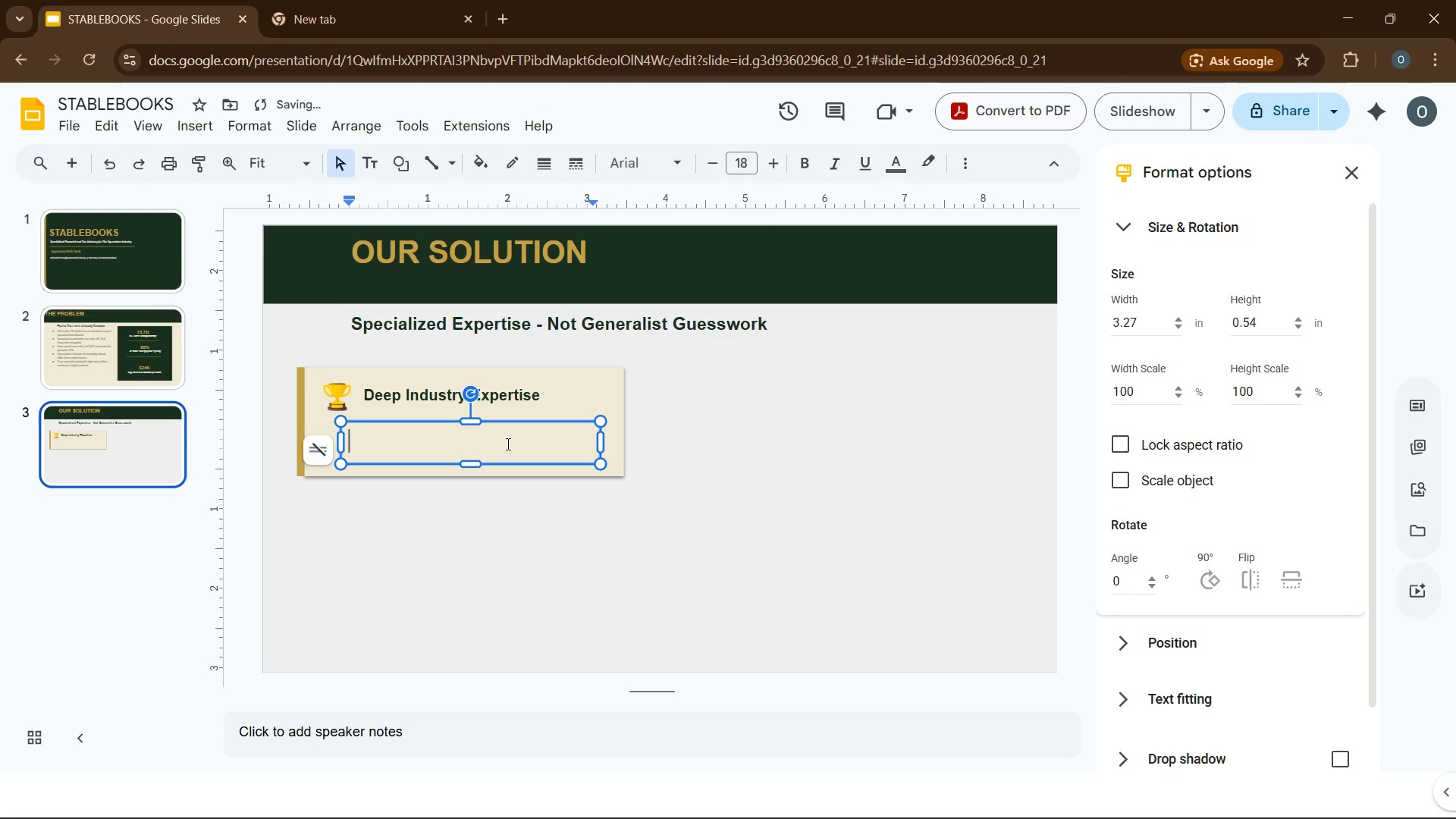 
left_click([507, 444])
 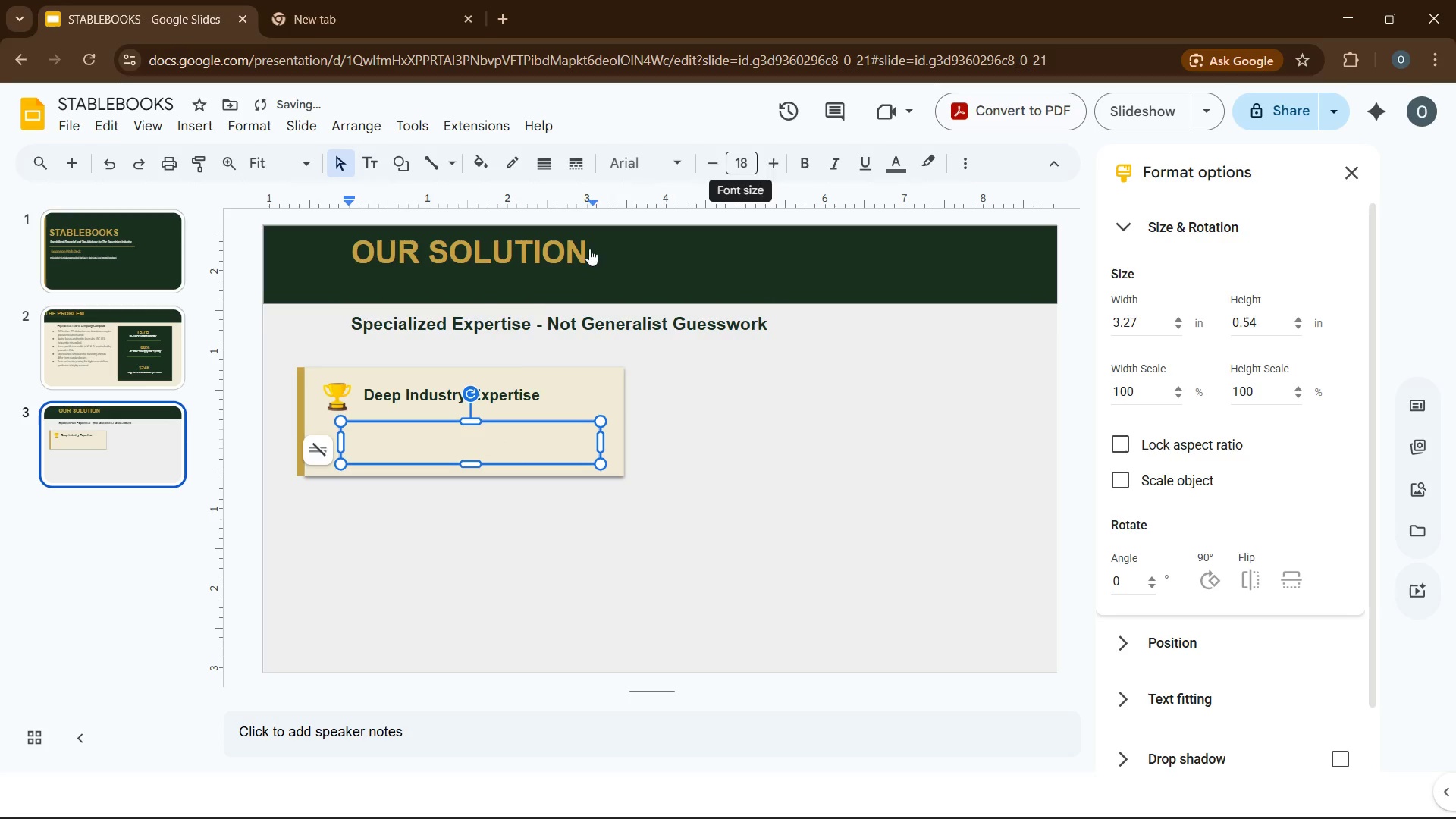 
left_click([508, 392])
 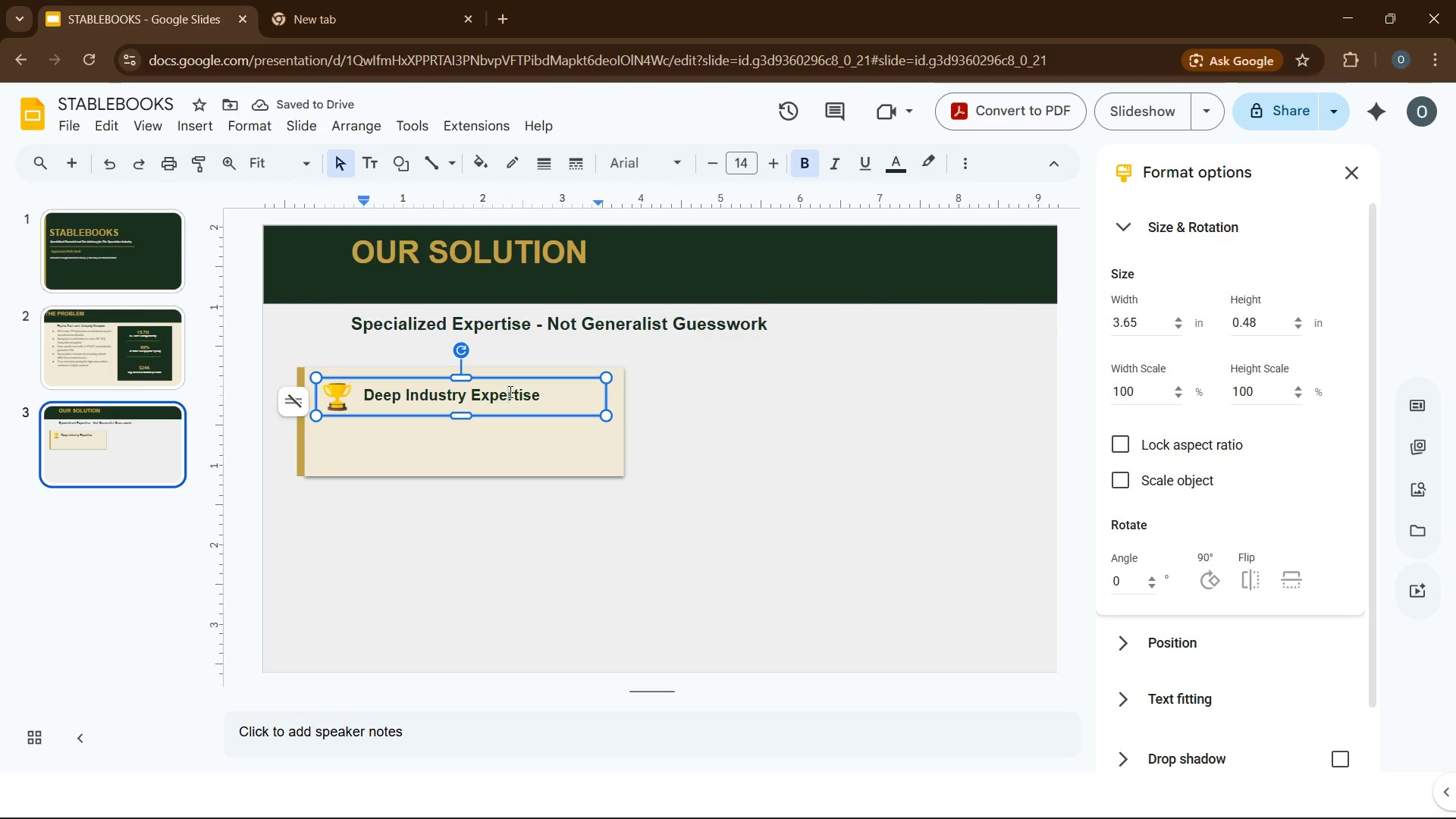 
key(Control+A)
 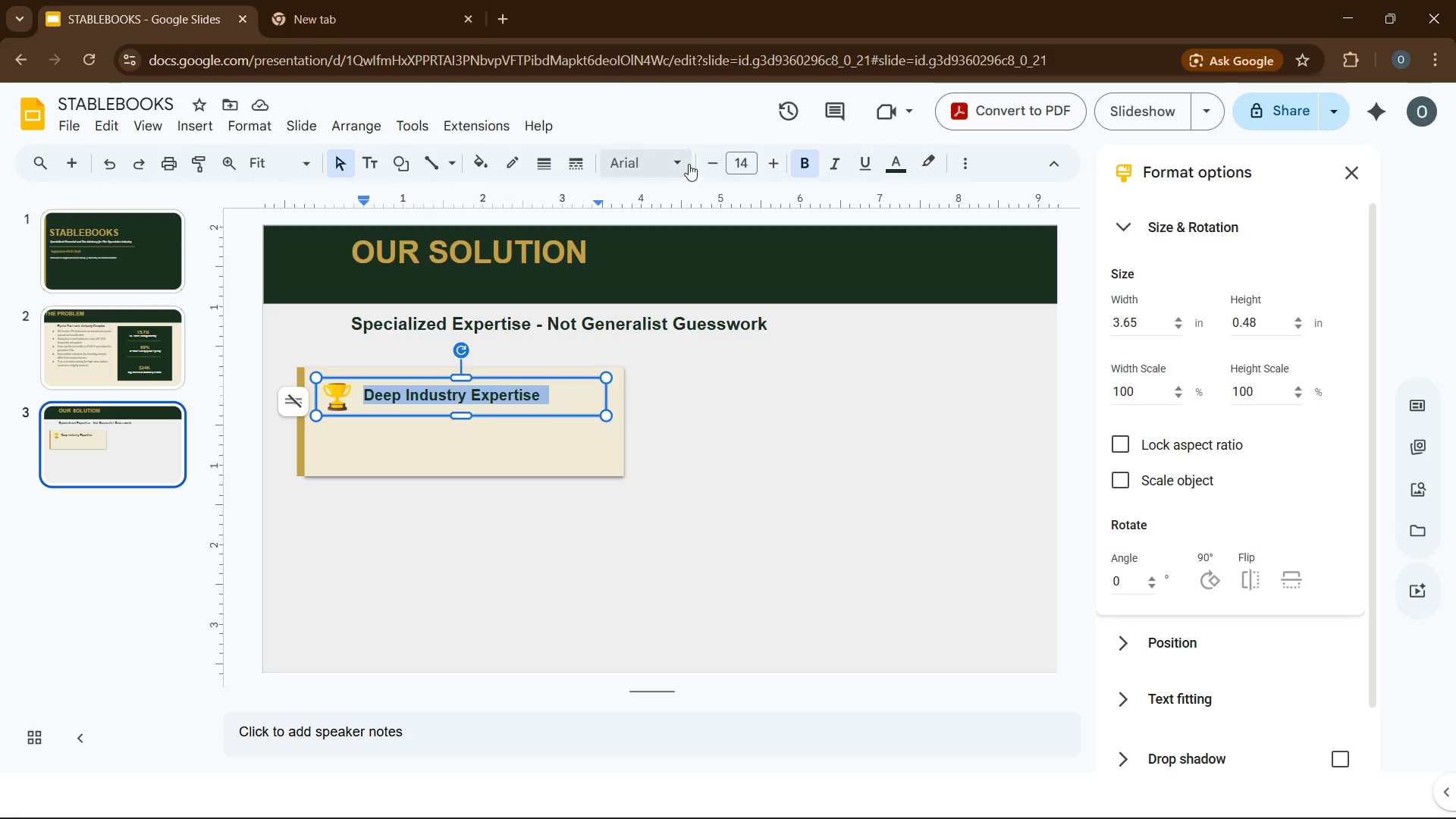 
left_click([688, 164])
 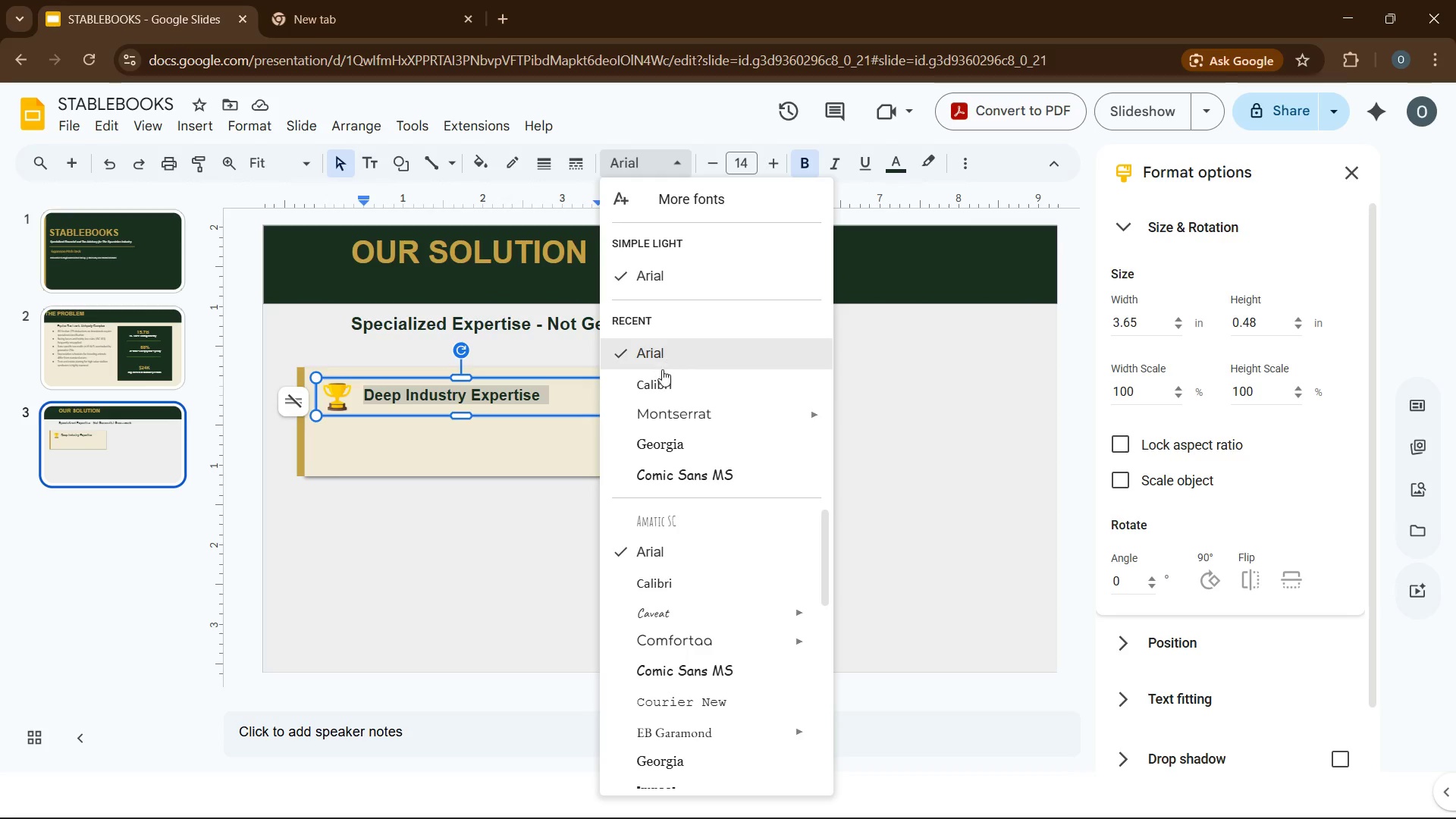 
left_click([662, 378])
 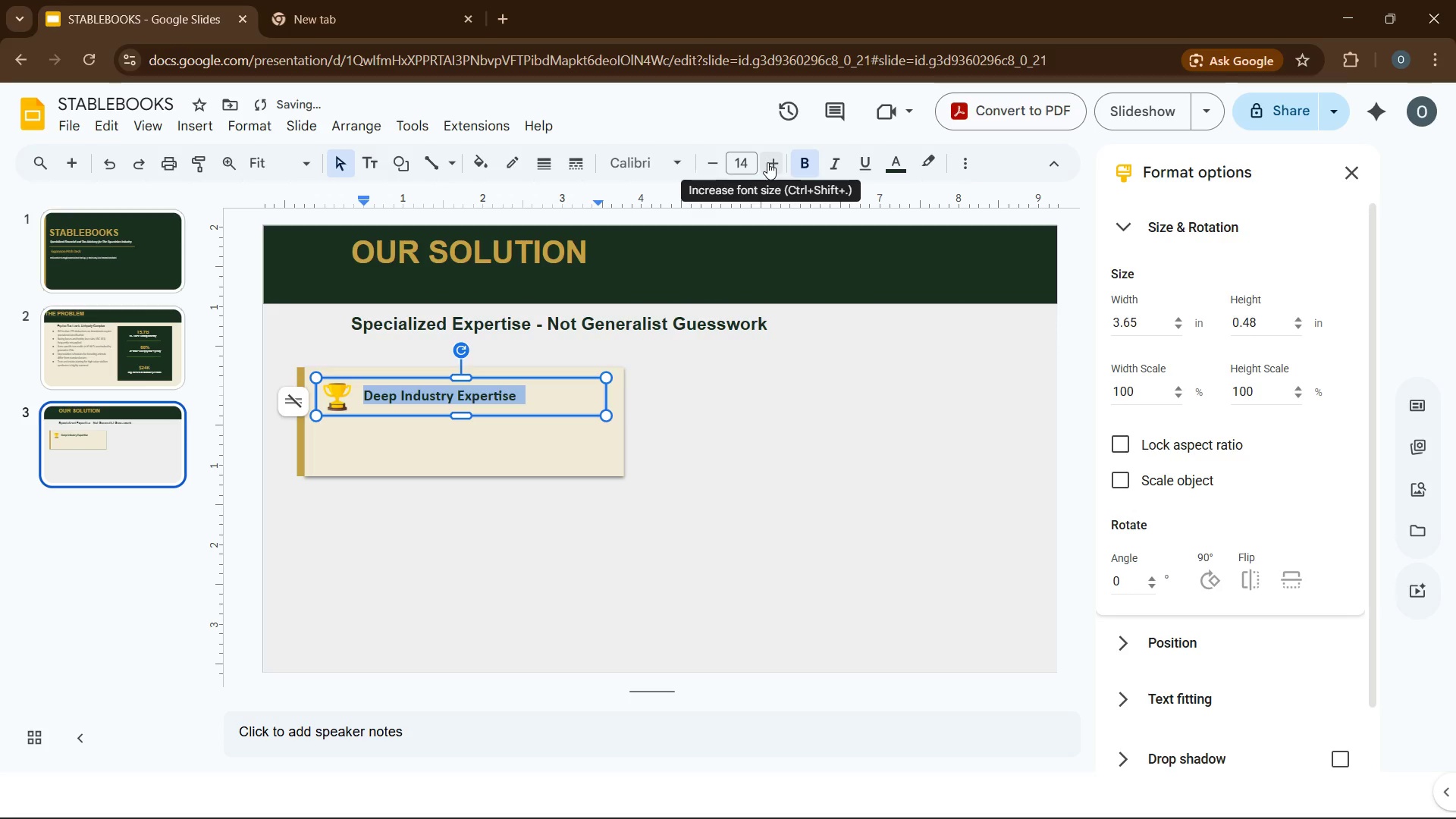 
left_click([768, 162])
 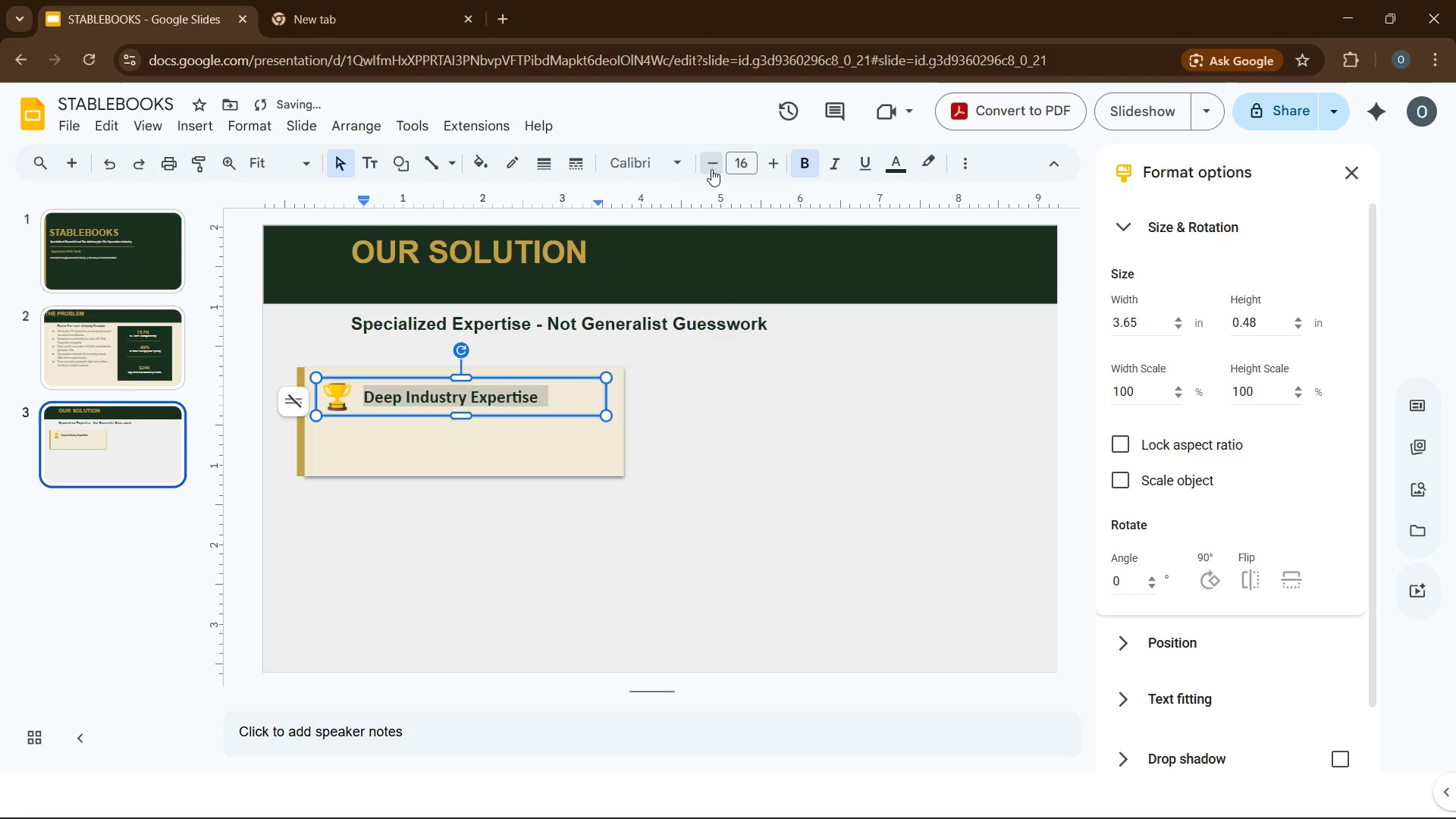 
double_click([711, 169])
 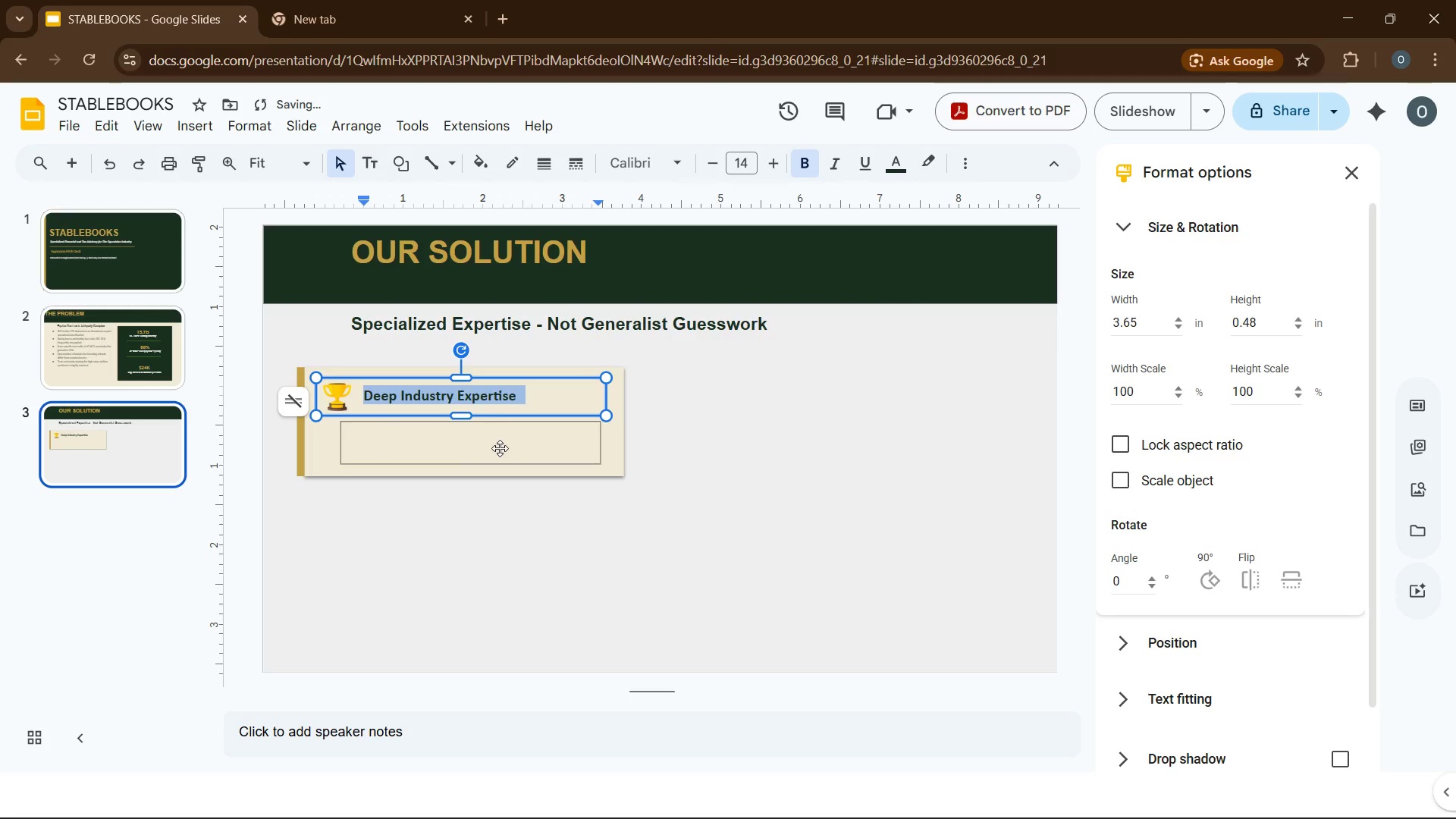 
left_click([500, 450])
 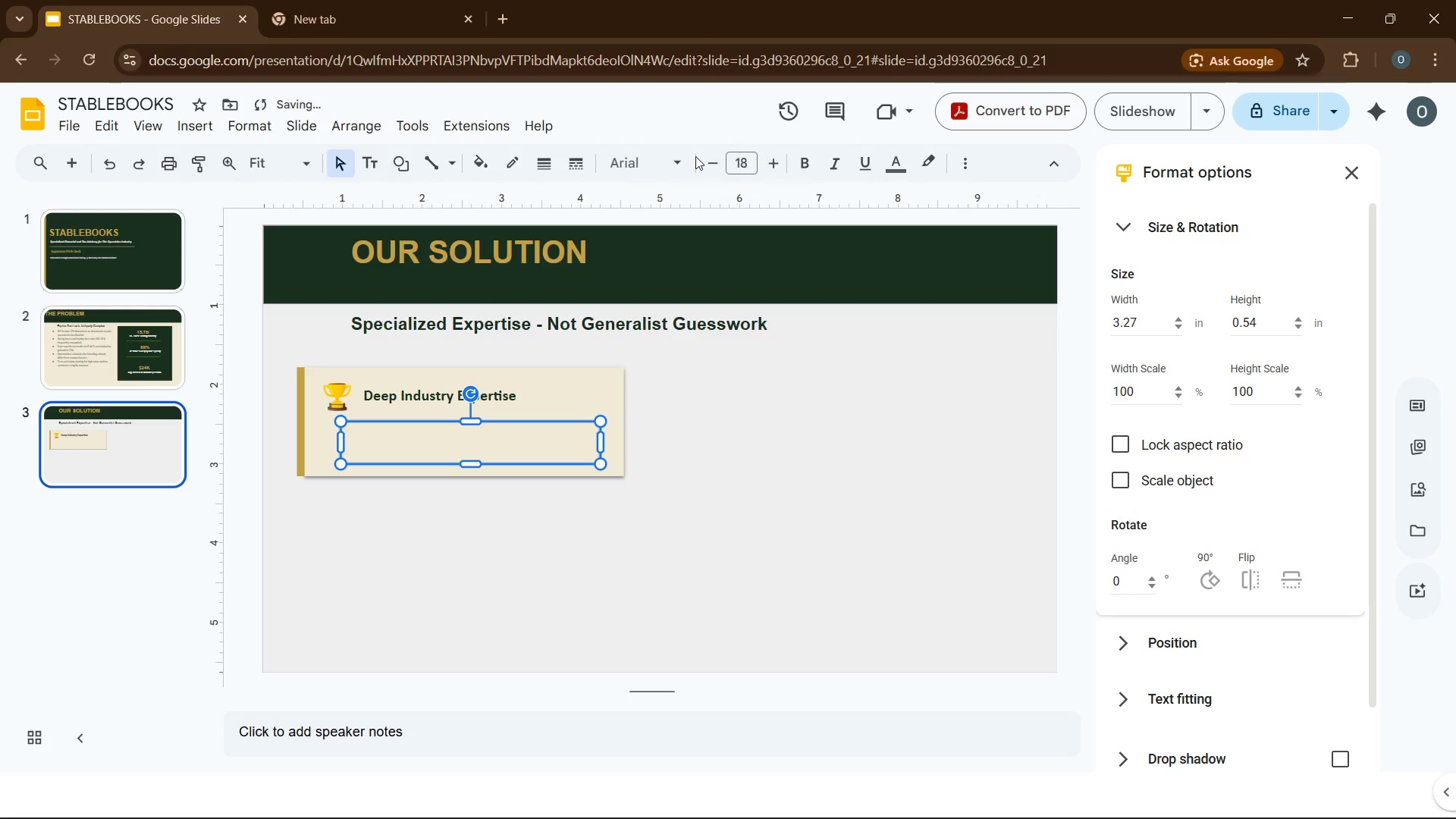 
left_click([668, 157])
 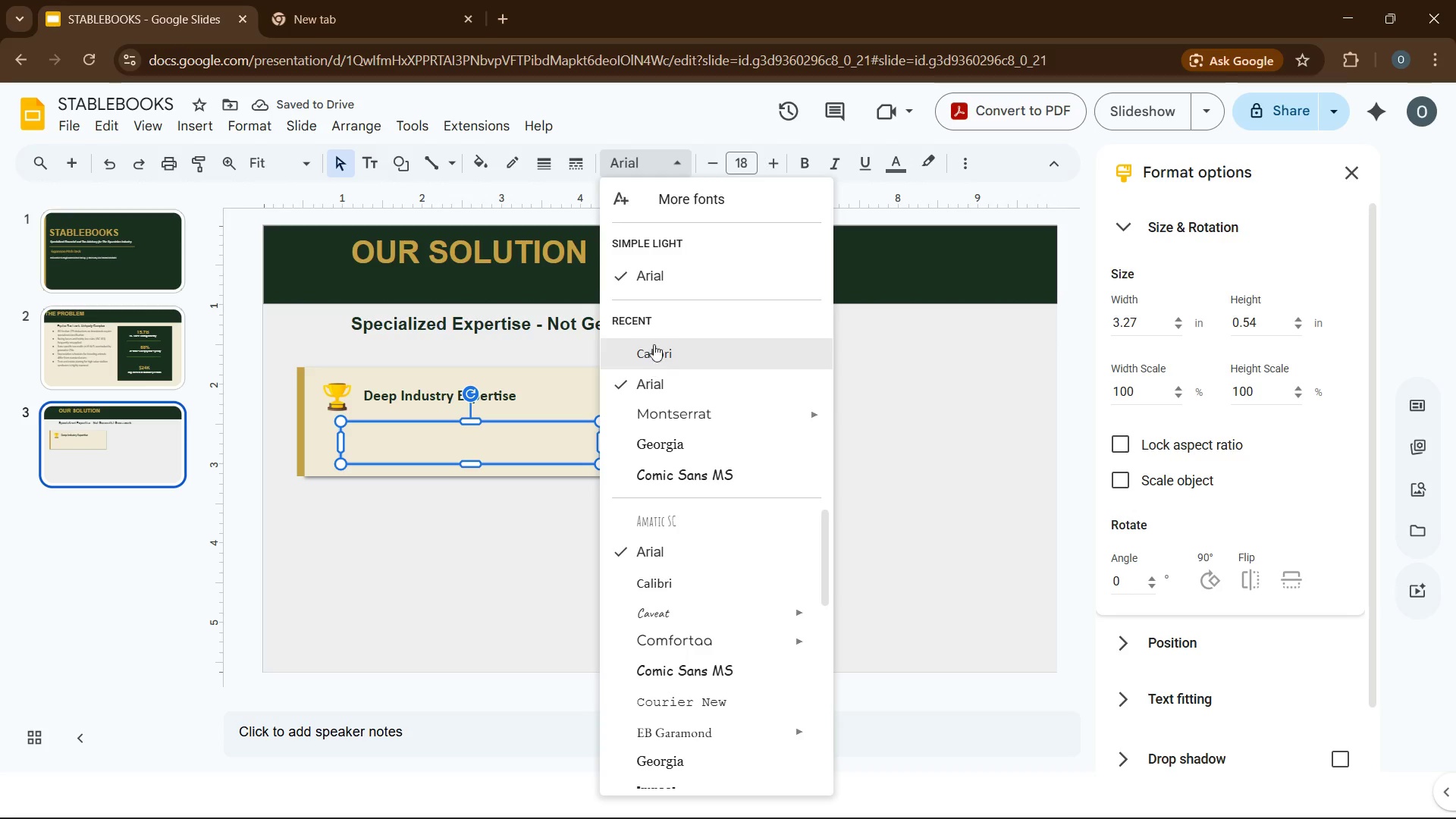 
left_click([654, 343])
 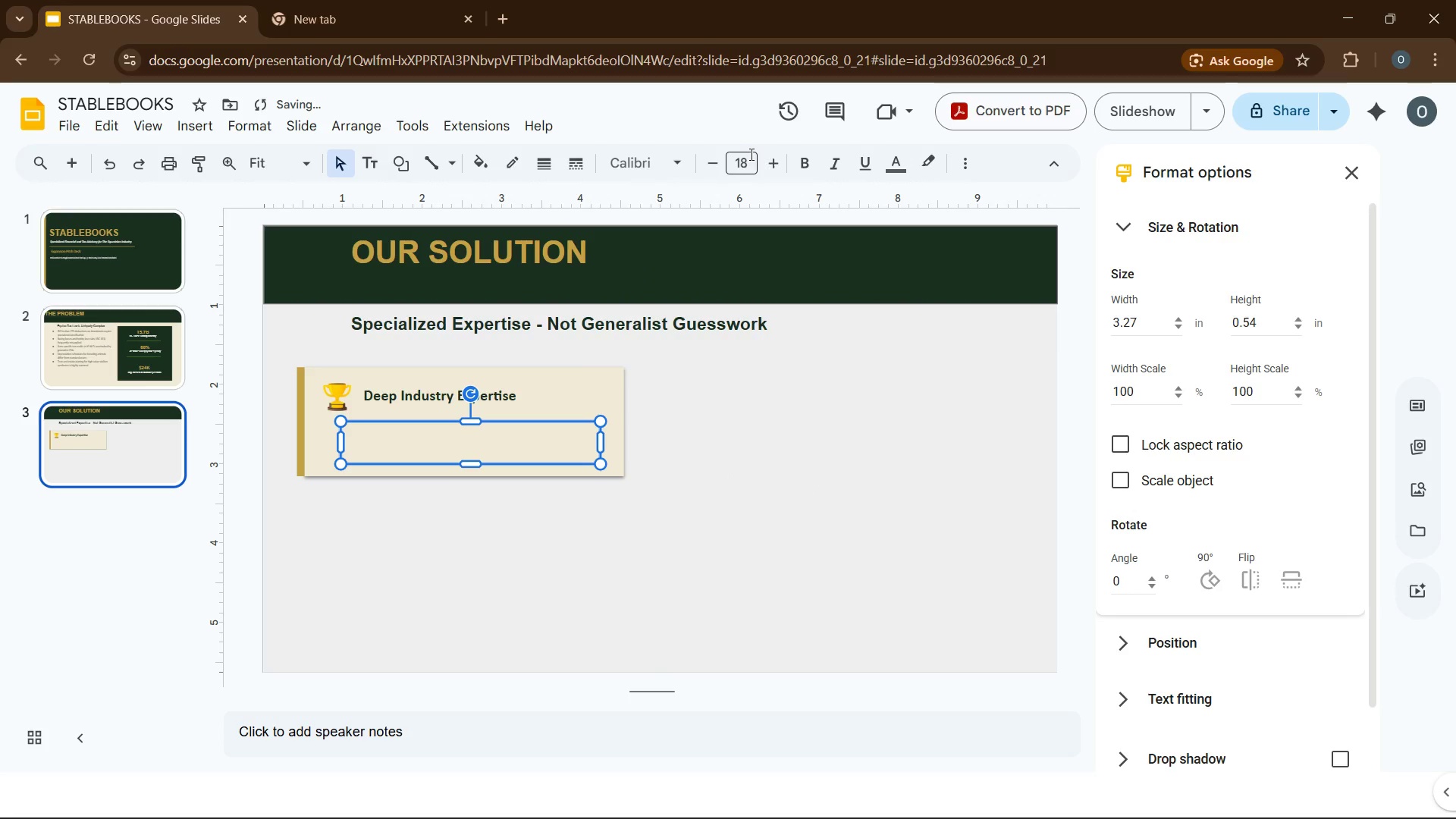 
left_click([750, 155])
 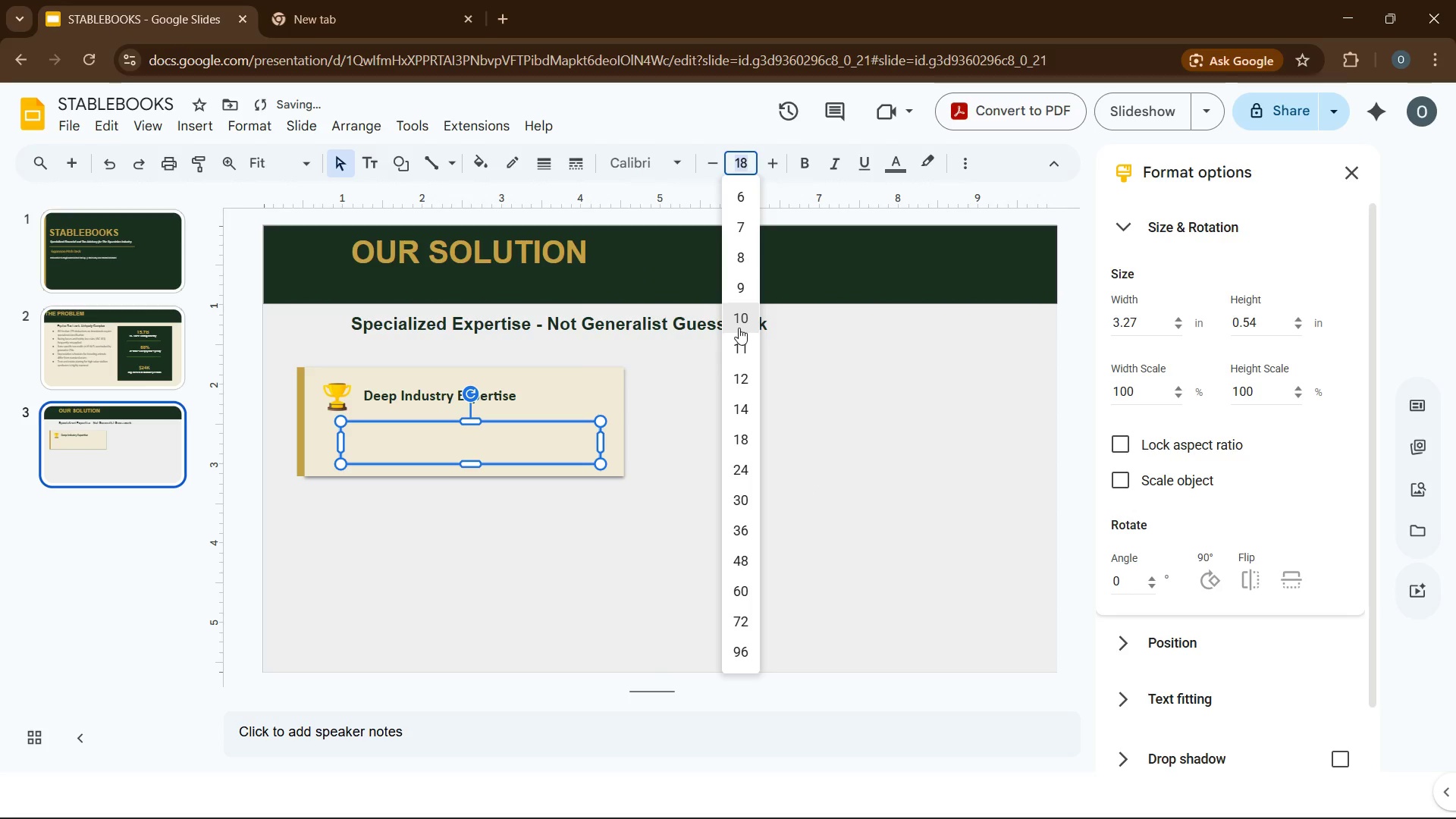 
left_click([739, 328])
 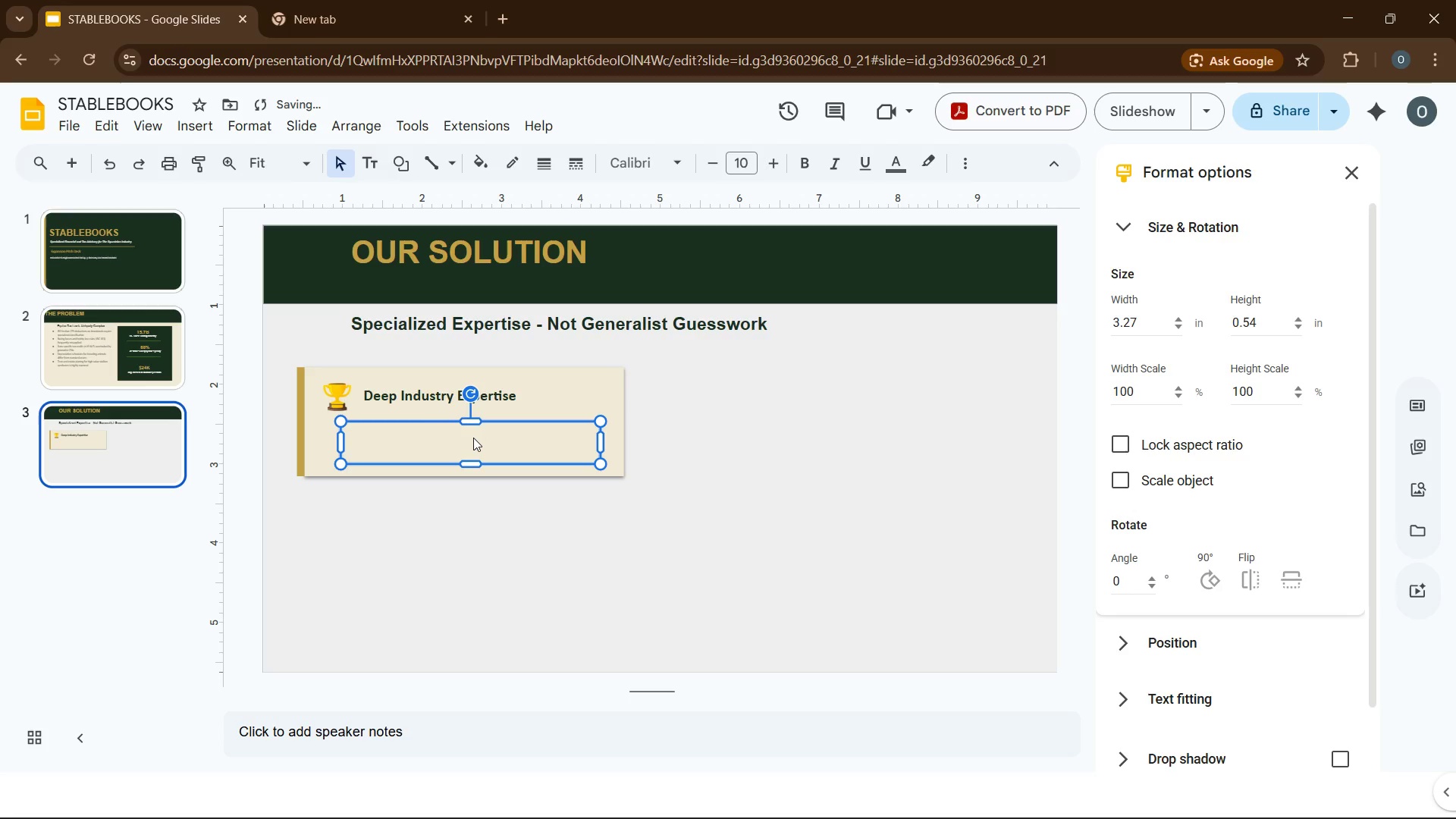 
type(c)
key(Backspace)
type(CPAs and tax attorneys who excu)
key(Backspace)
type(lusively serve the equestrian)
 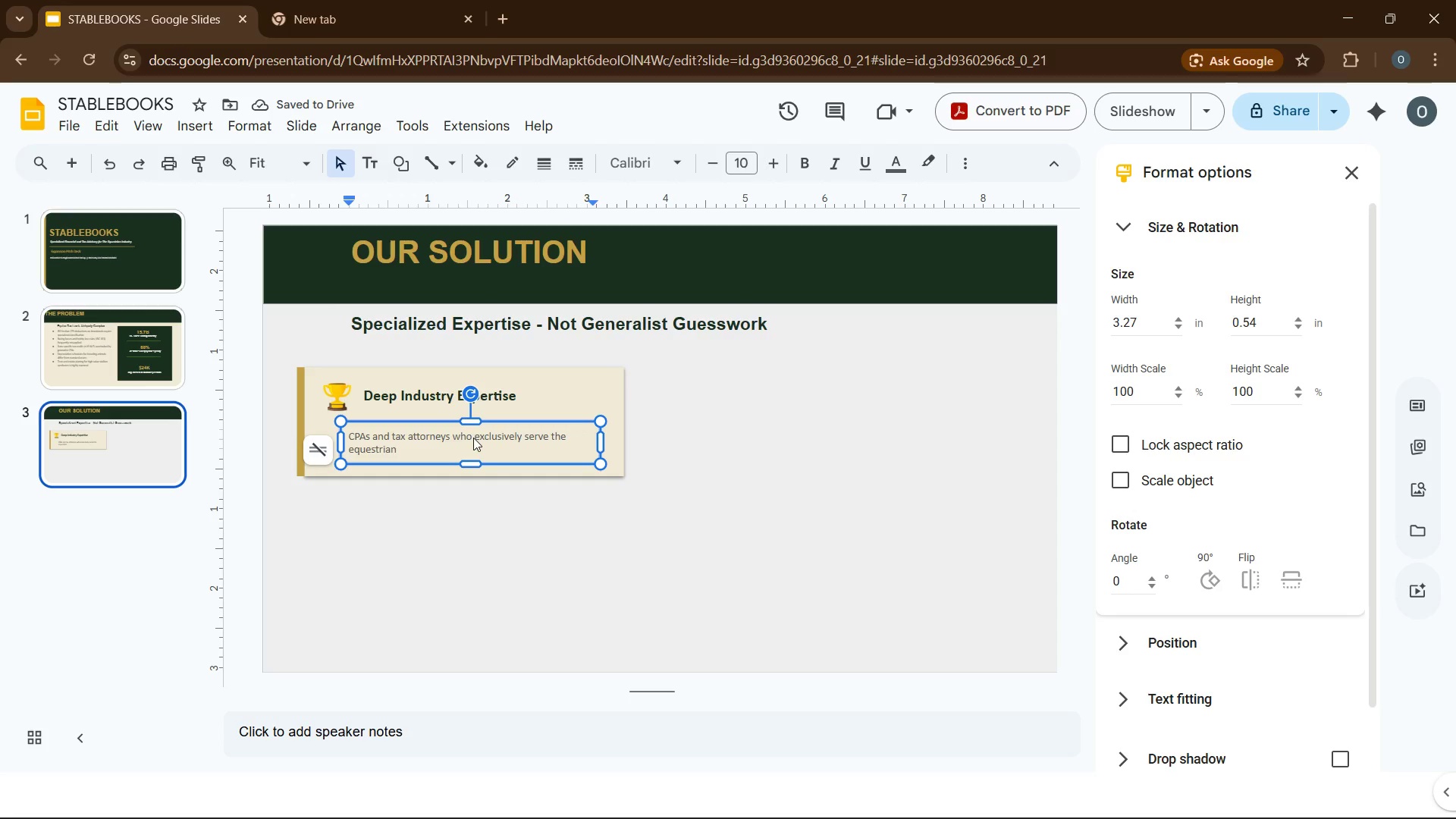 
key(Space)
 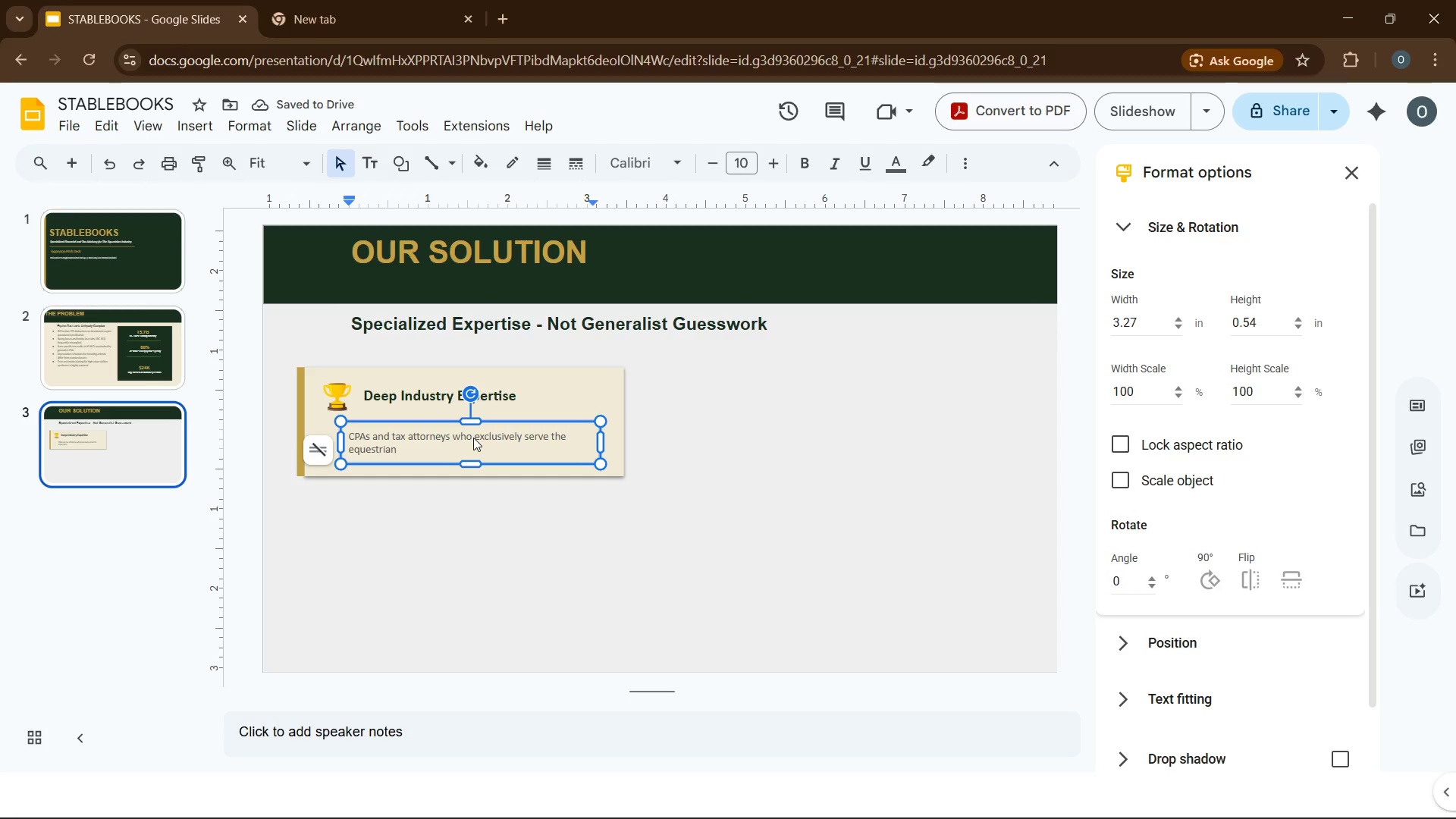 
type(industry - no learning curve, no costly mistakes.)
 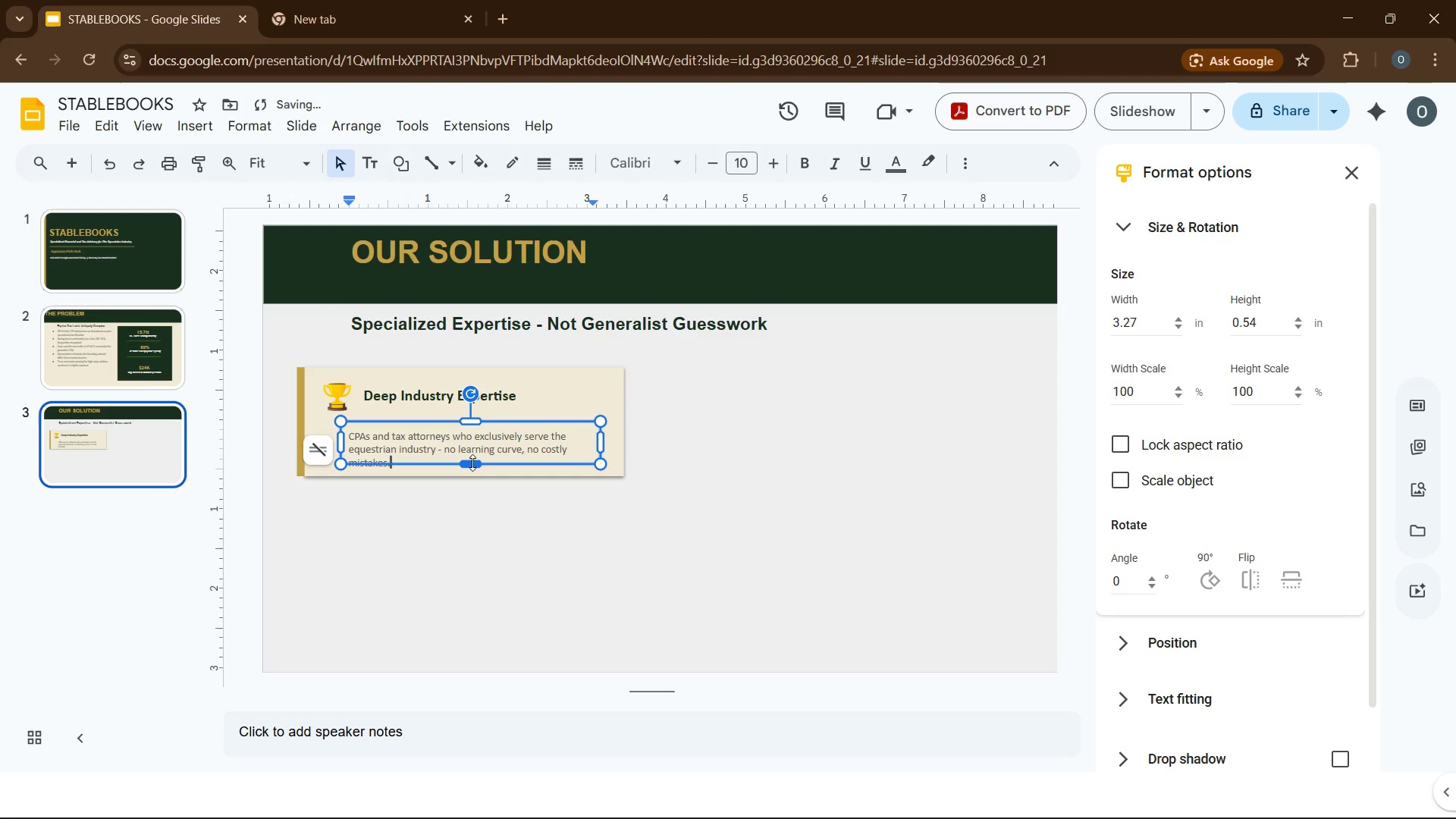 
left_click_drag(start_coordinate=[471, 465], to_coordinate=[472, 473])
 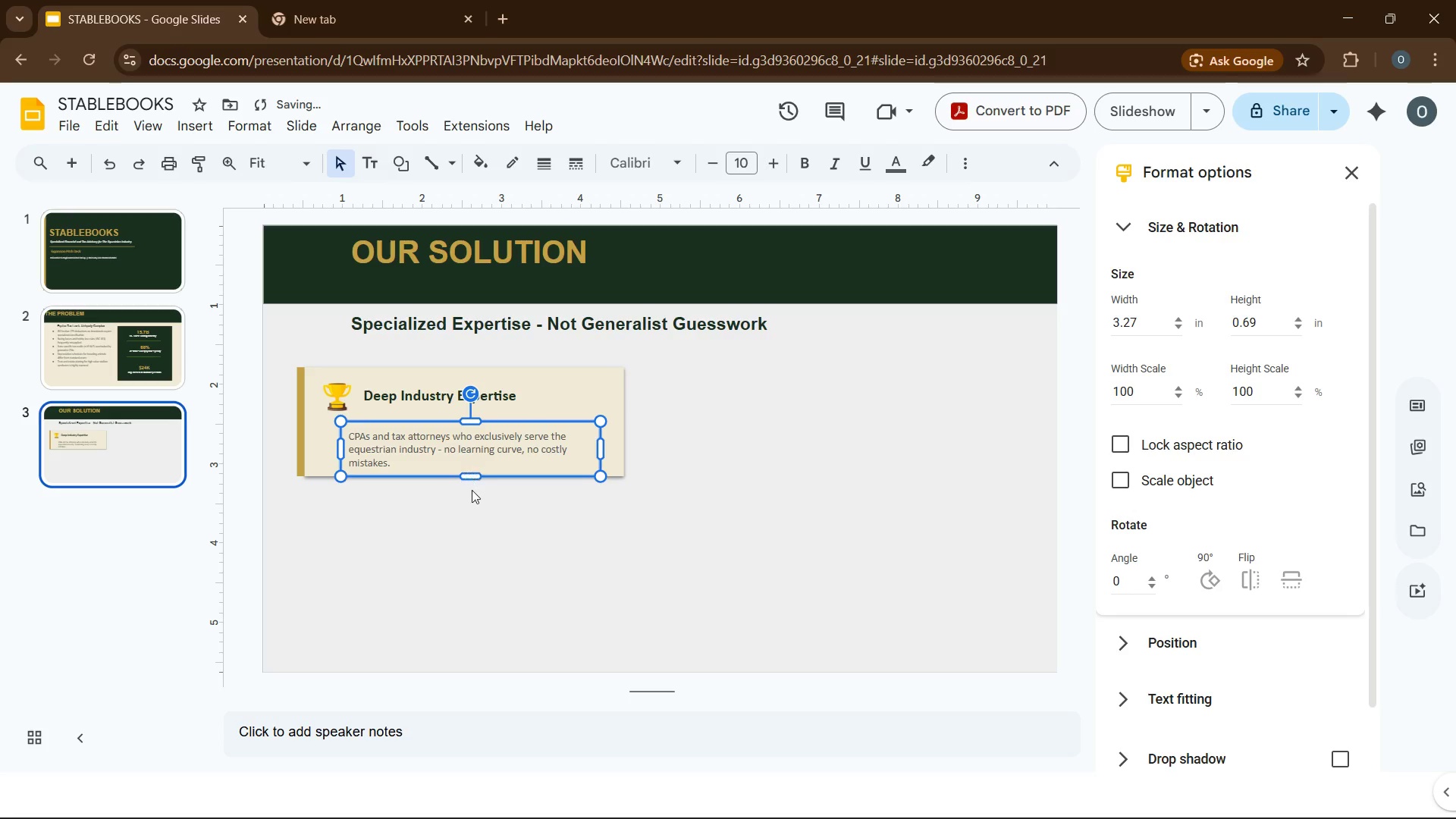 
left_click([472, 490])
 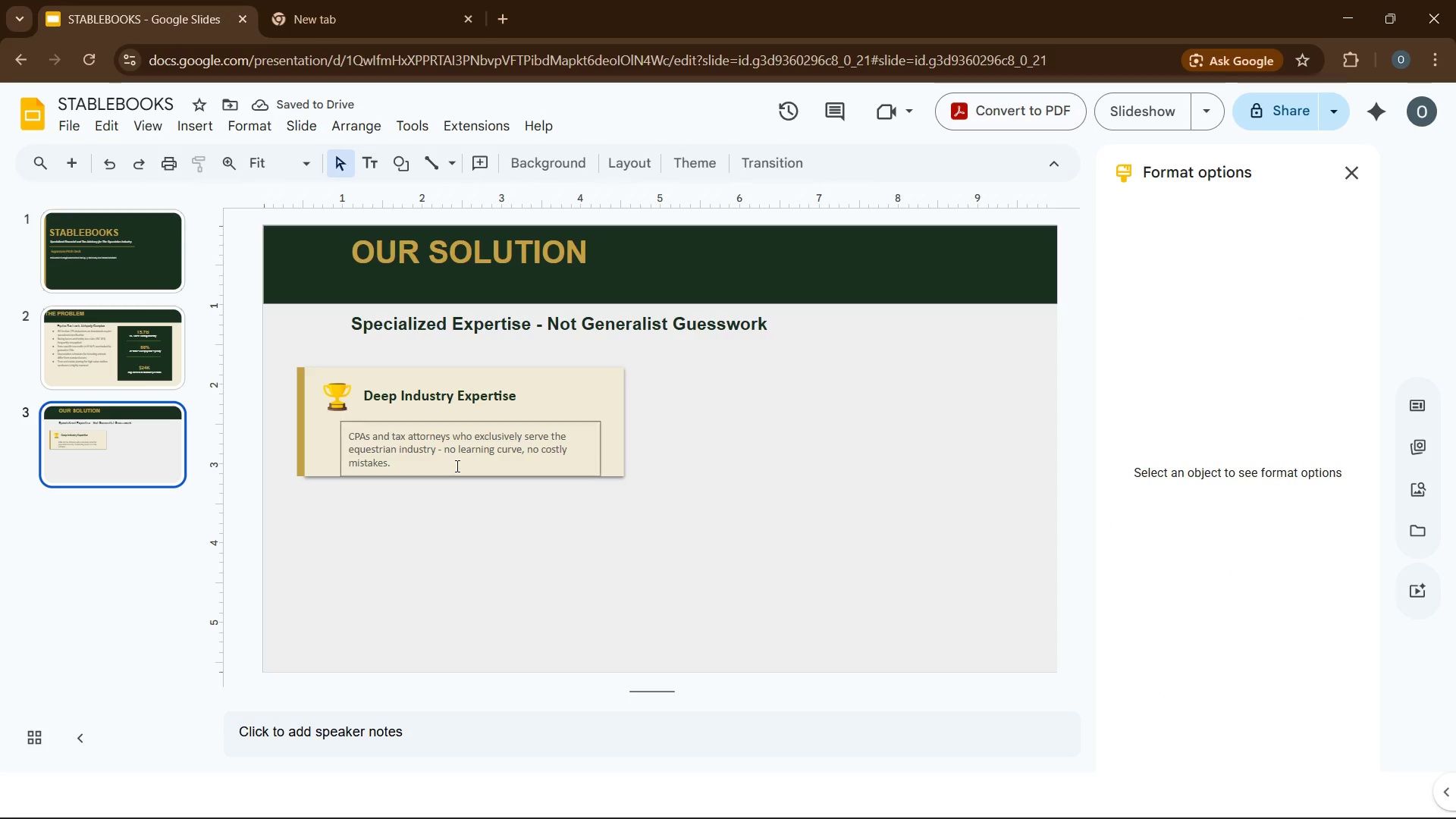 
left_click([456, 460])
 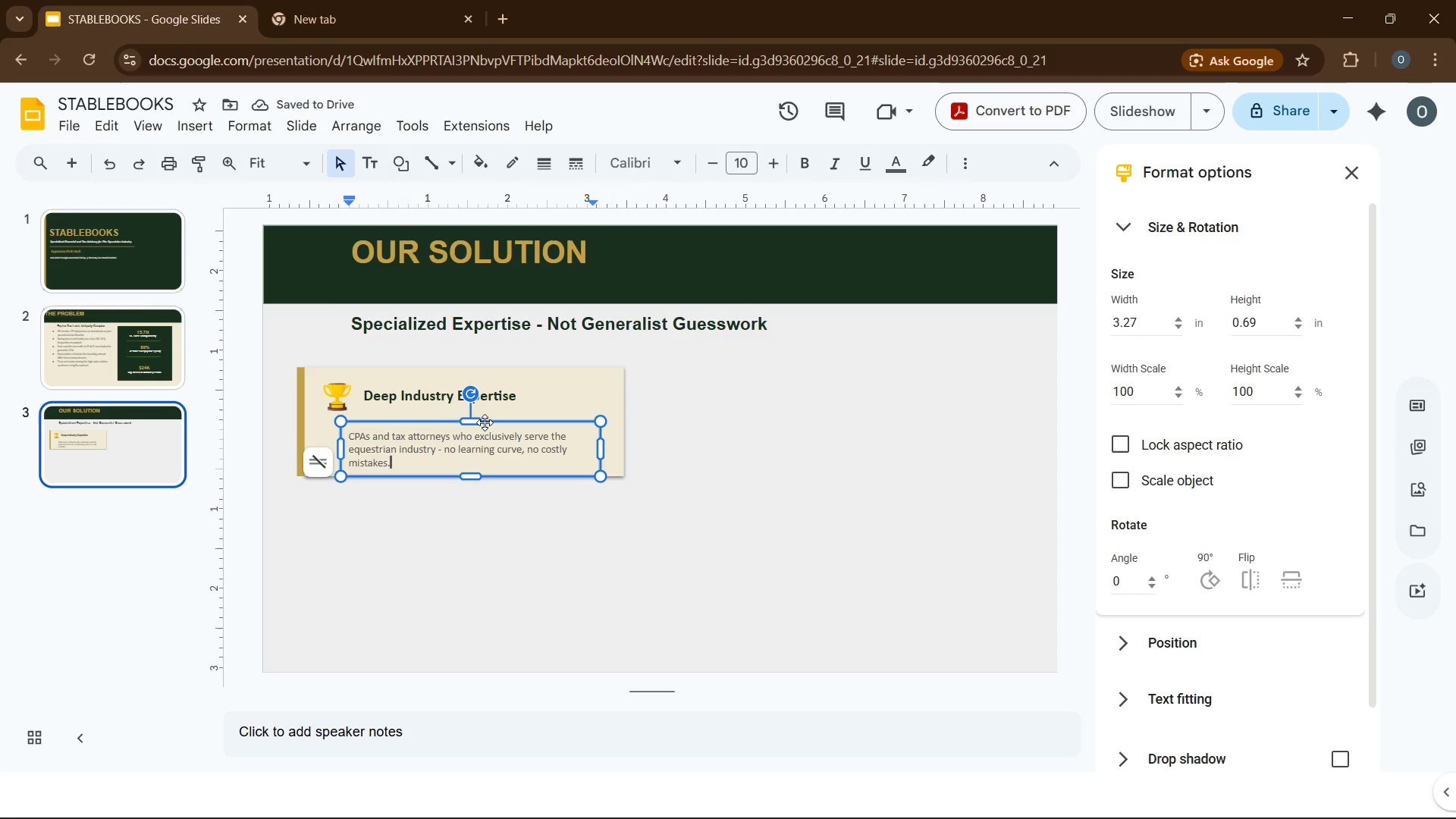 
left_click_drag(start_coordinate=[486, 422], to_coordinate=[491, 418])
 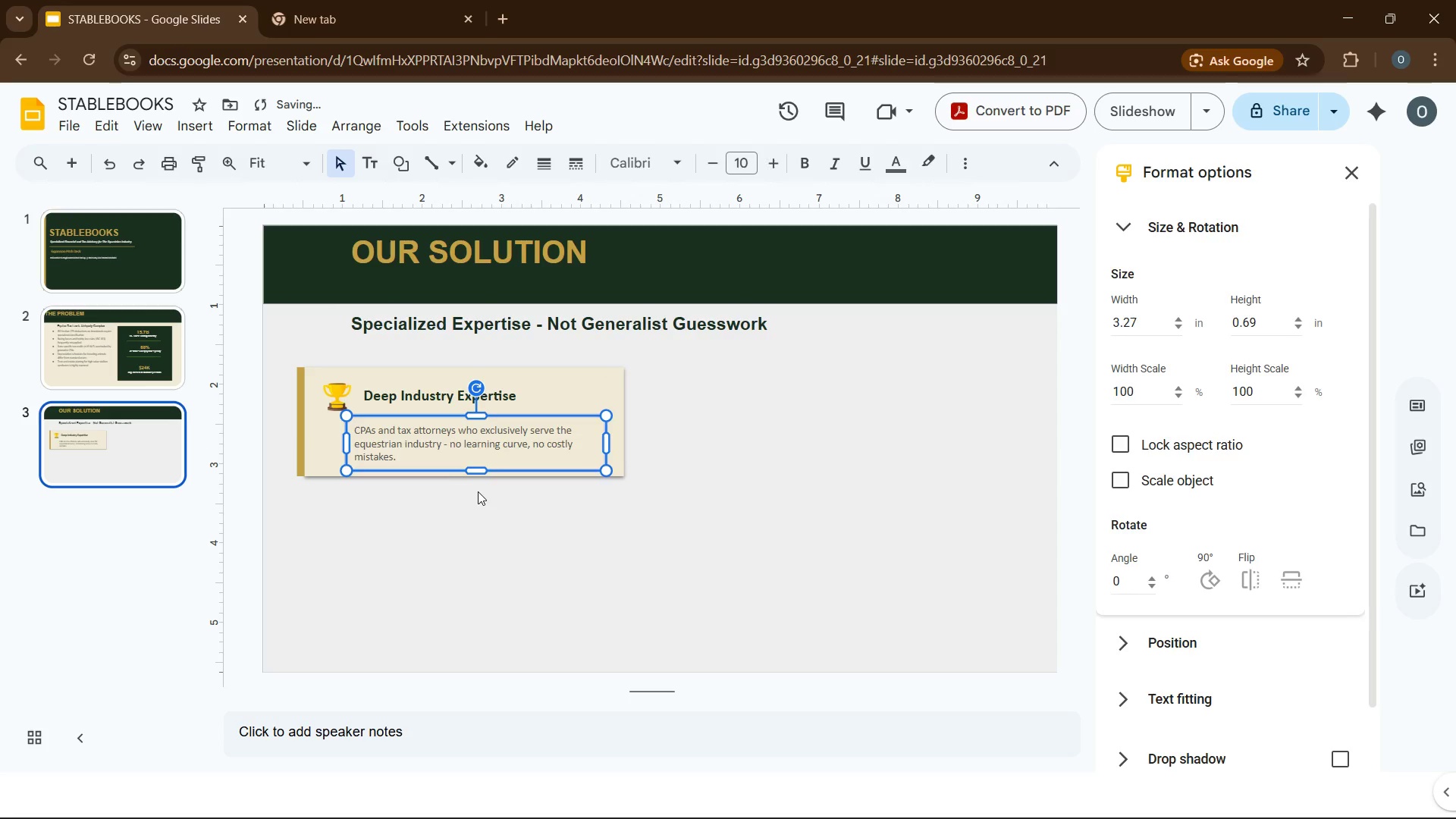 
left_click([478, 491])
 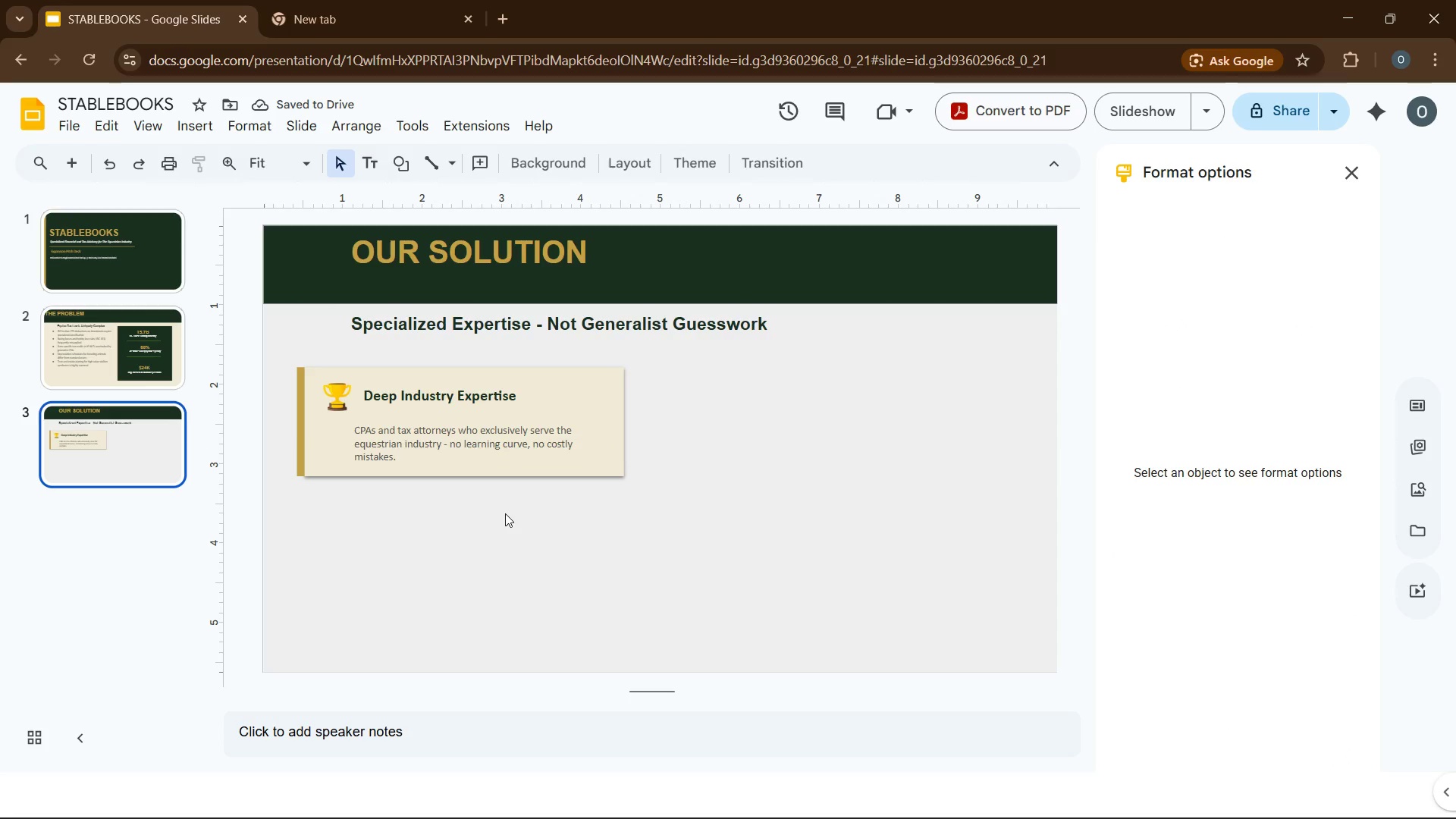 
wait(5.86)
 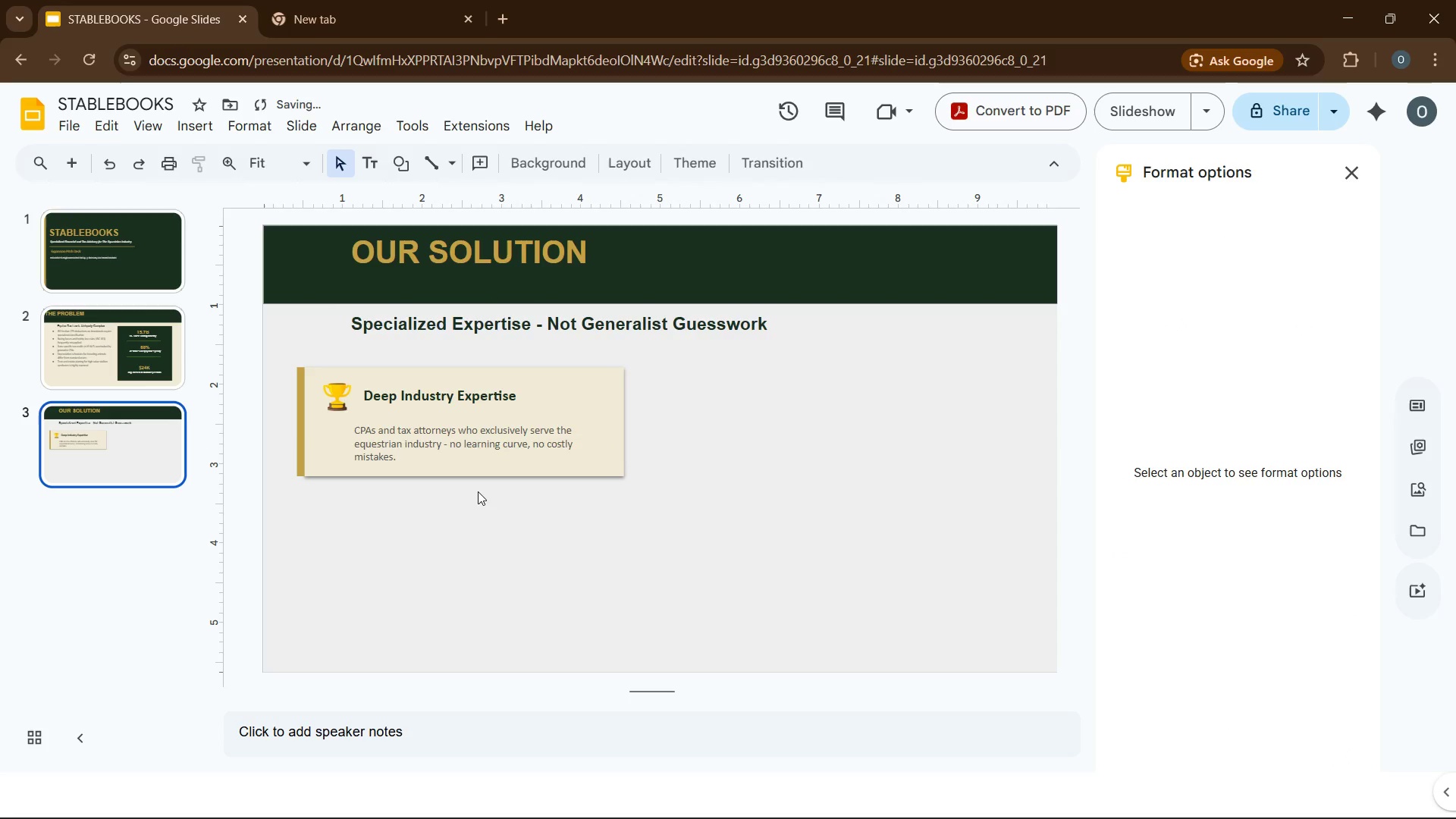 
double_click([591, 507])
 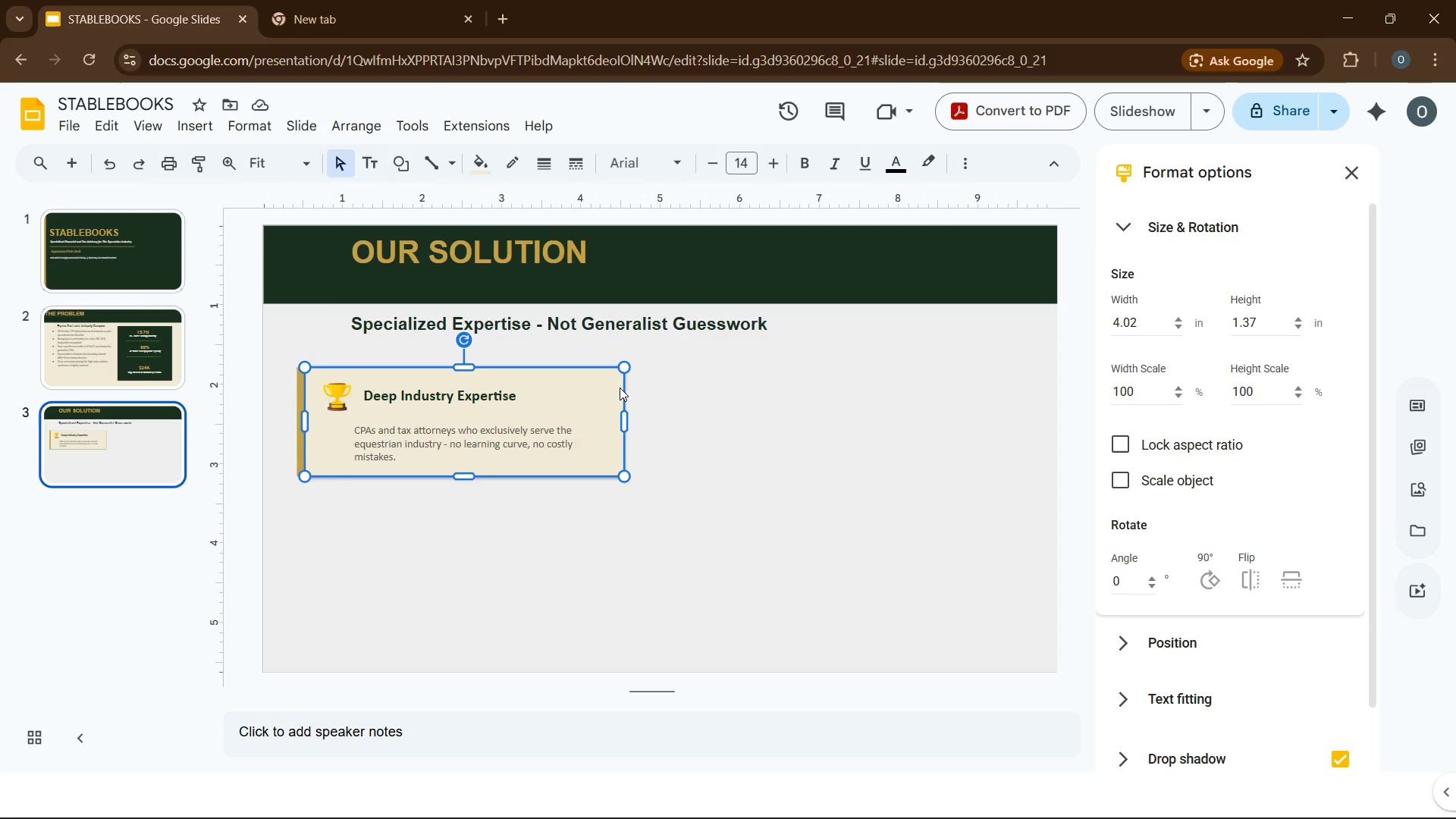 
key(Control+D)
 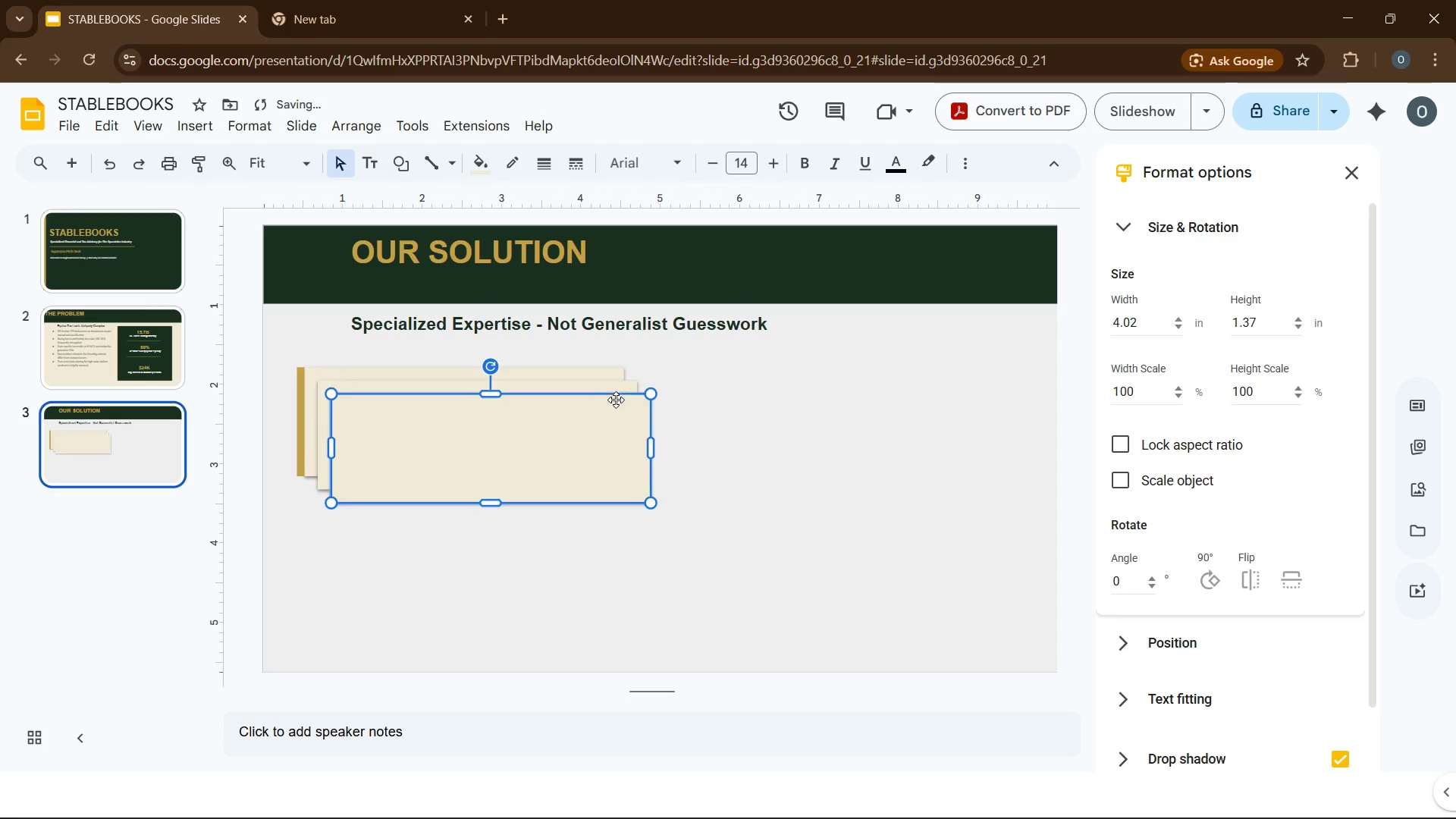 
key(Control+D)
 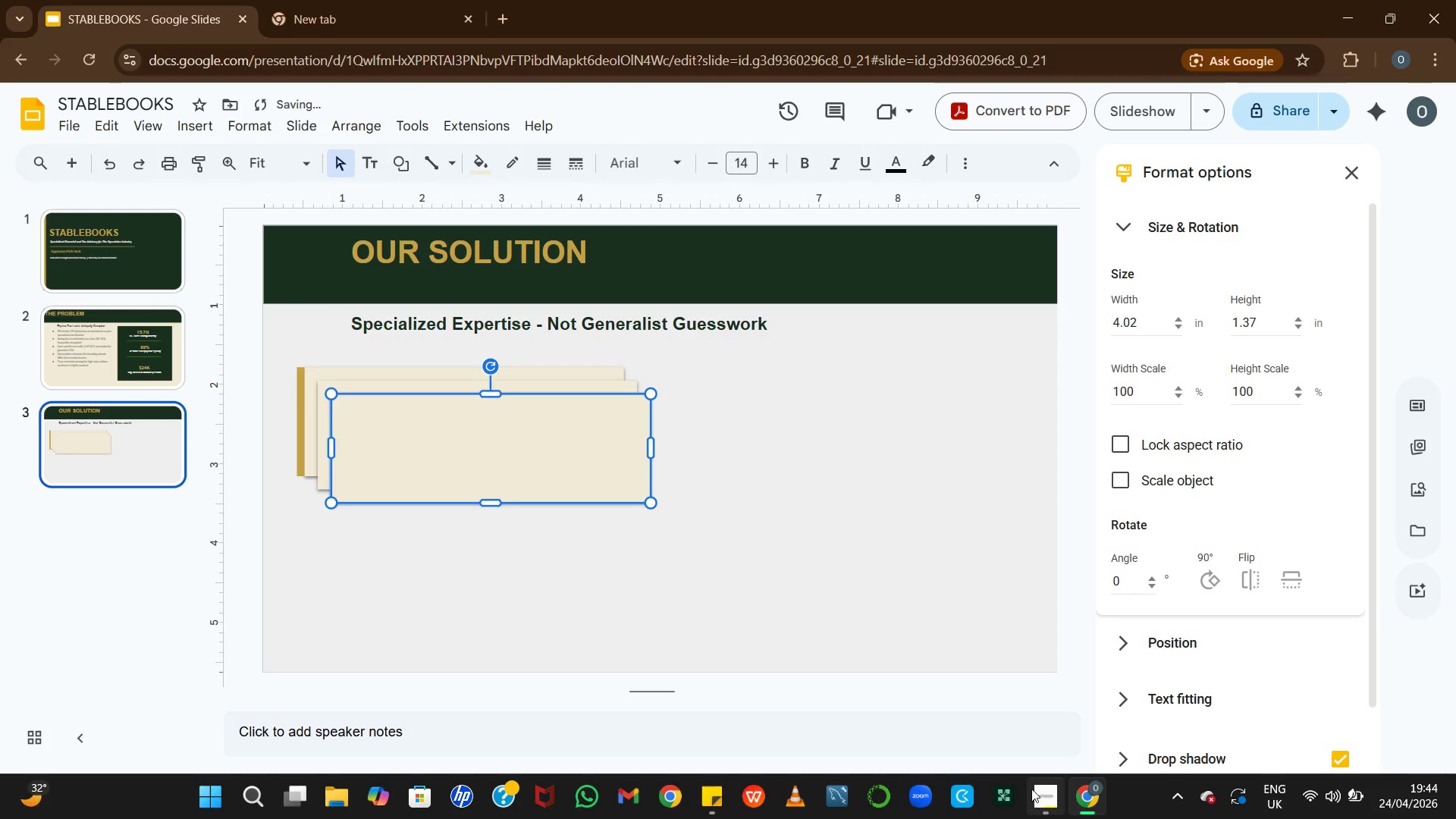 
left_click([1048, 793])
 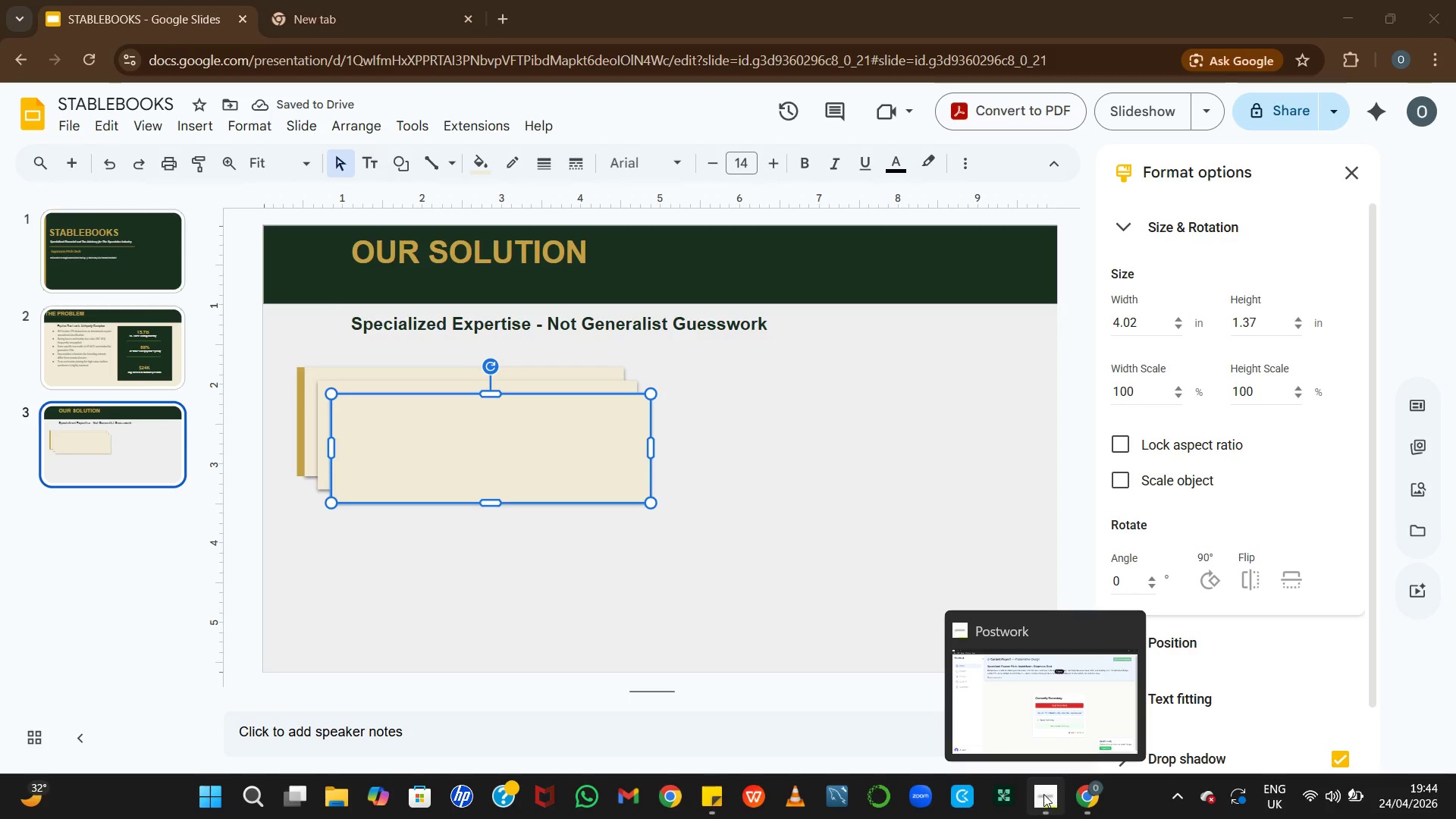 
left_click([1042, 794])